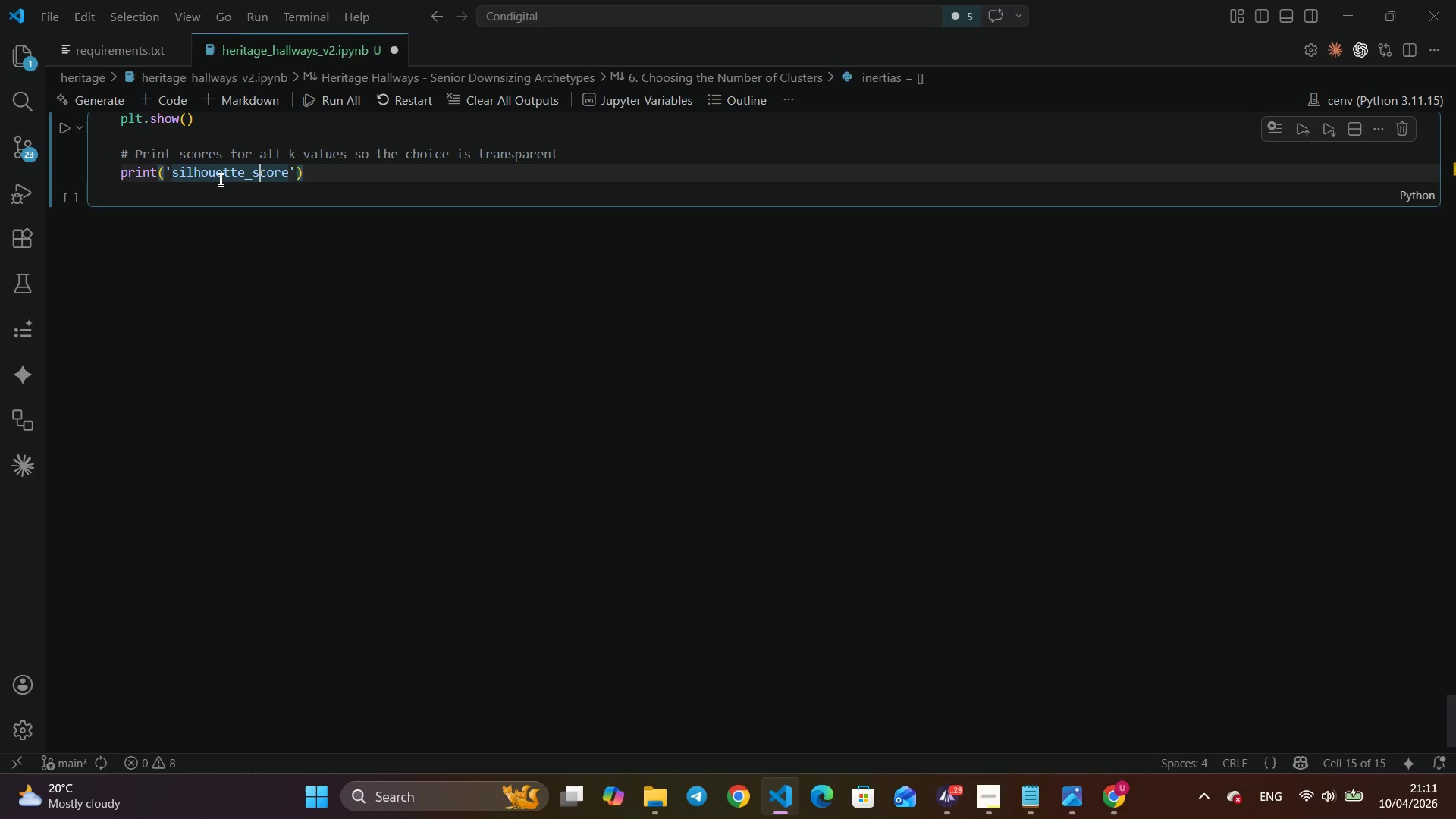 
key(ArrowLeft)
 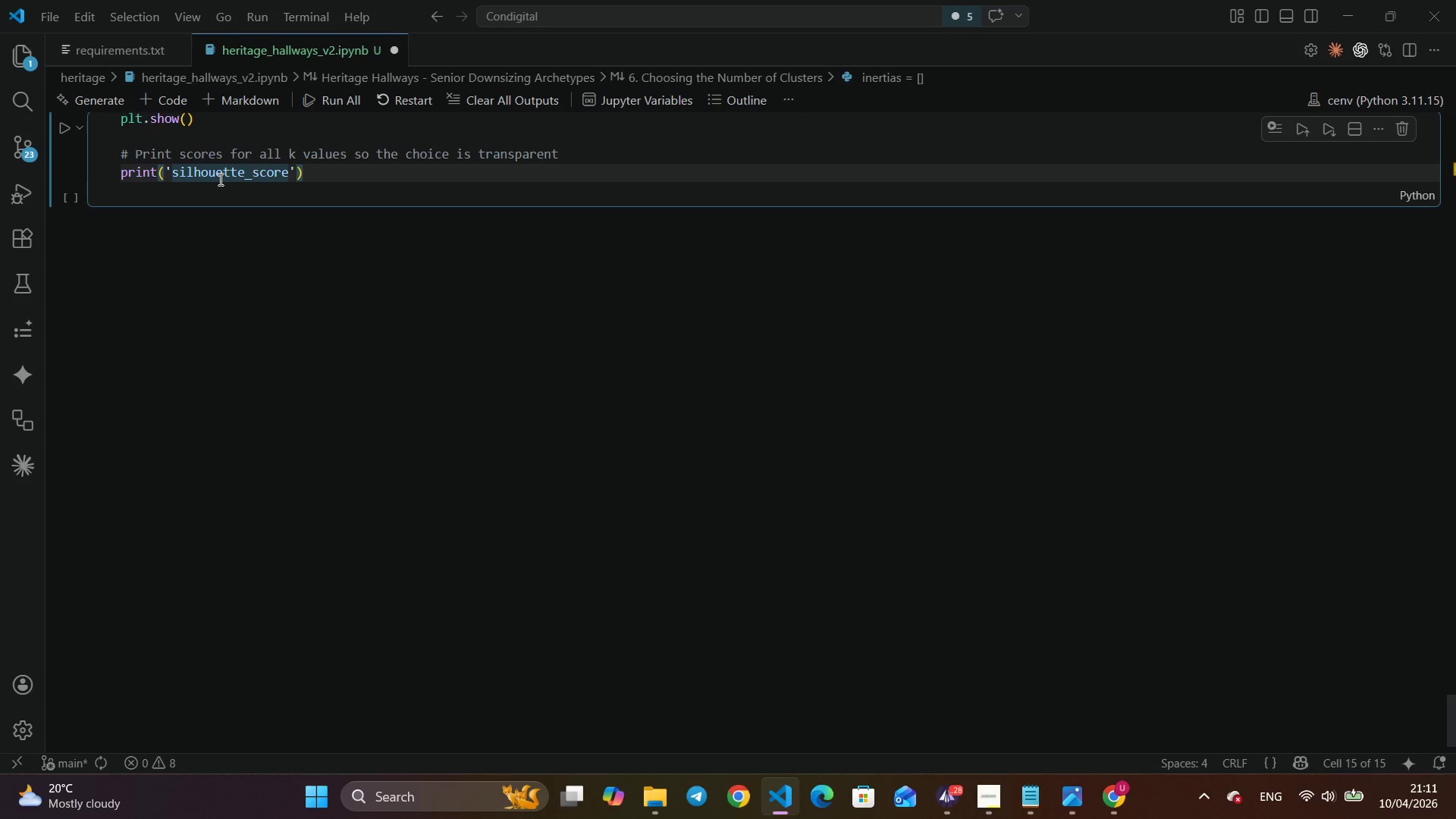 
key(Backspace)
 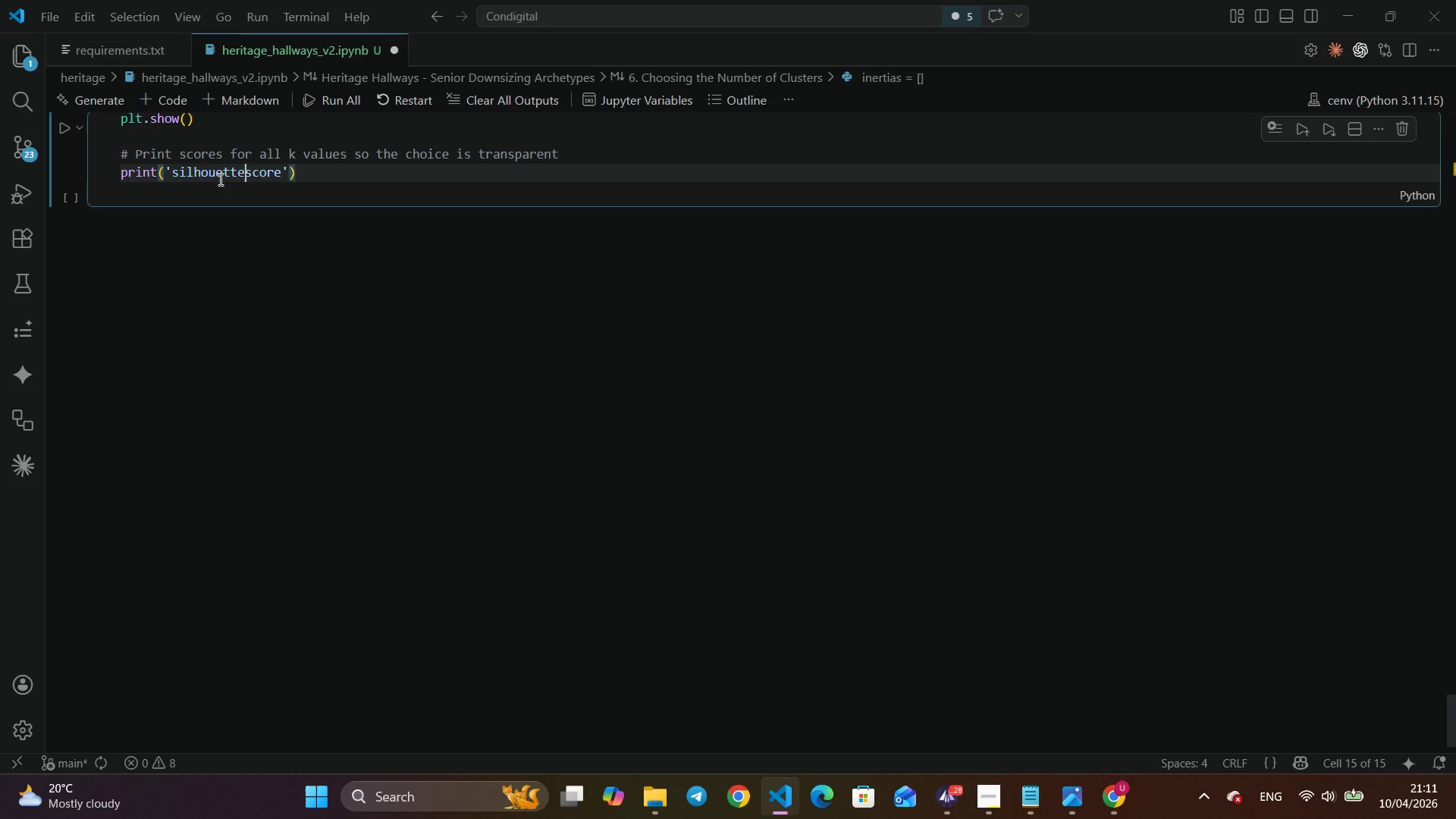 
key(Space)
 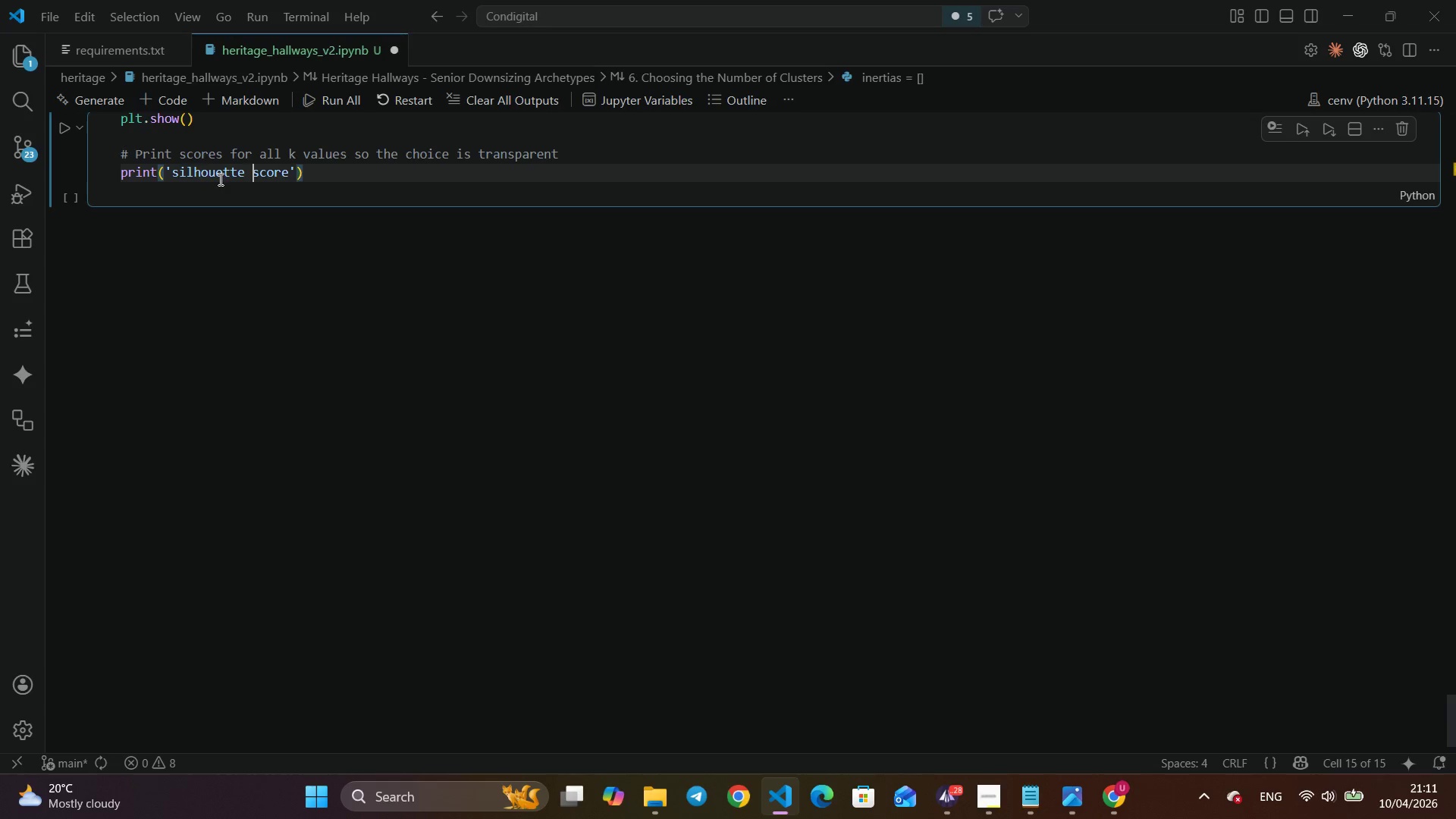 
key(ArrowRight)
 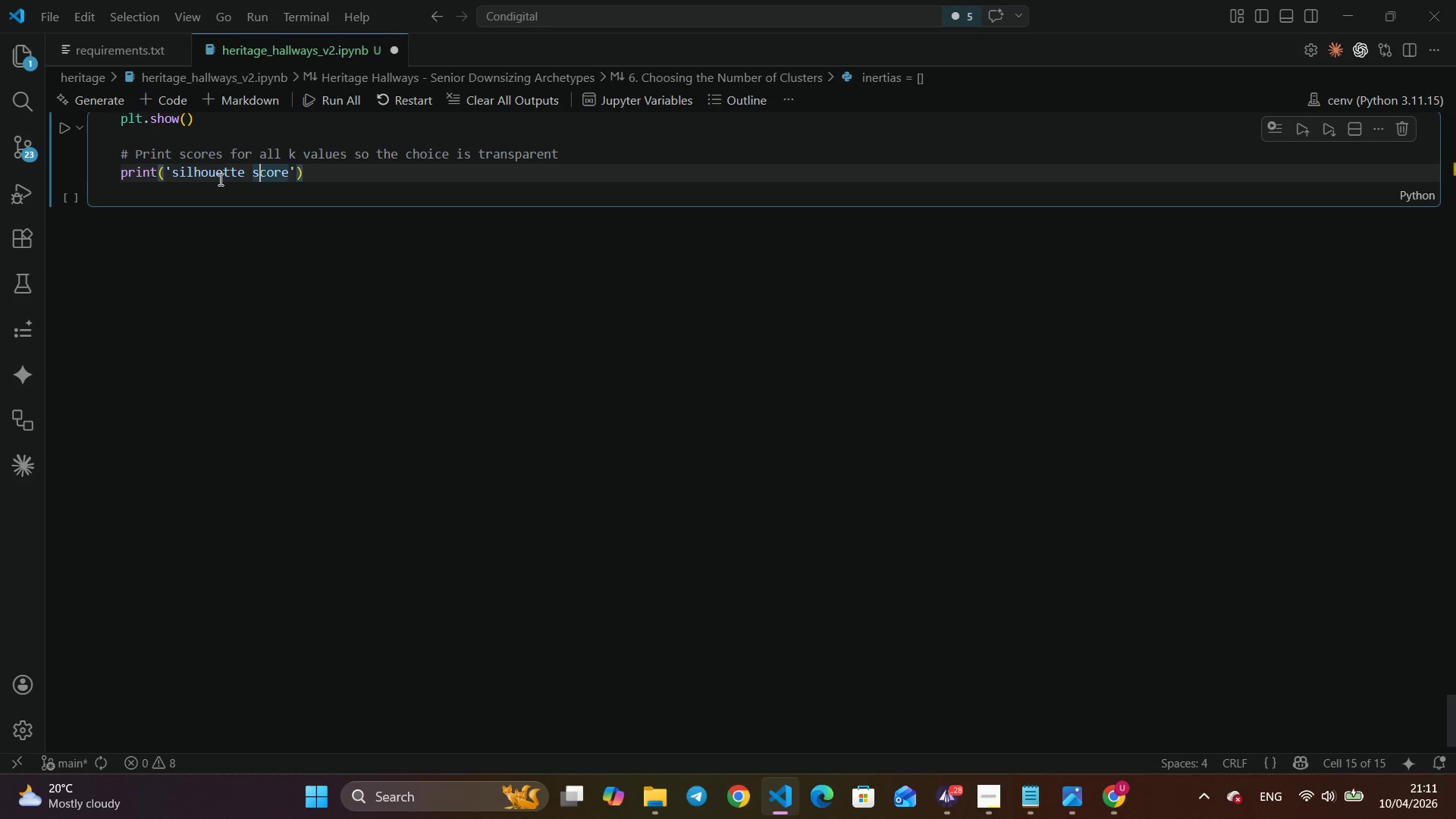 
key(ArrowRight)
 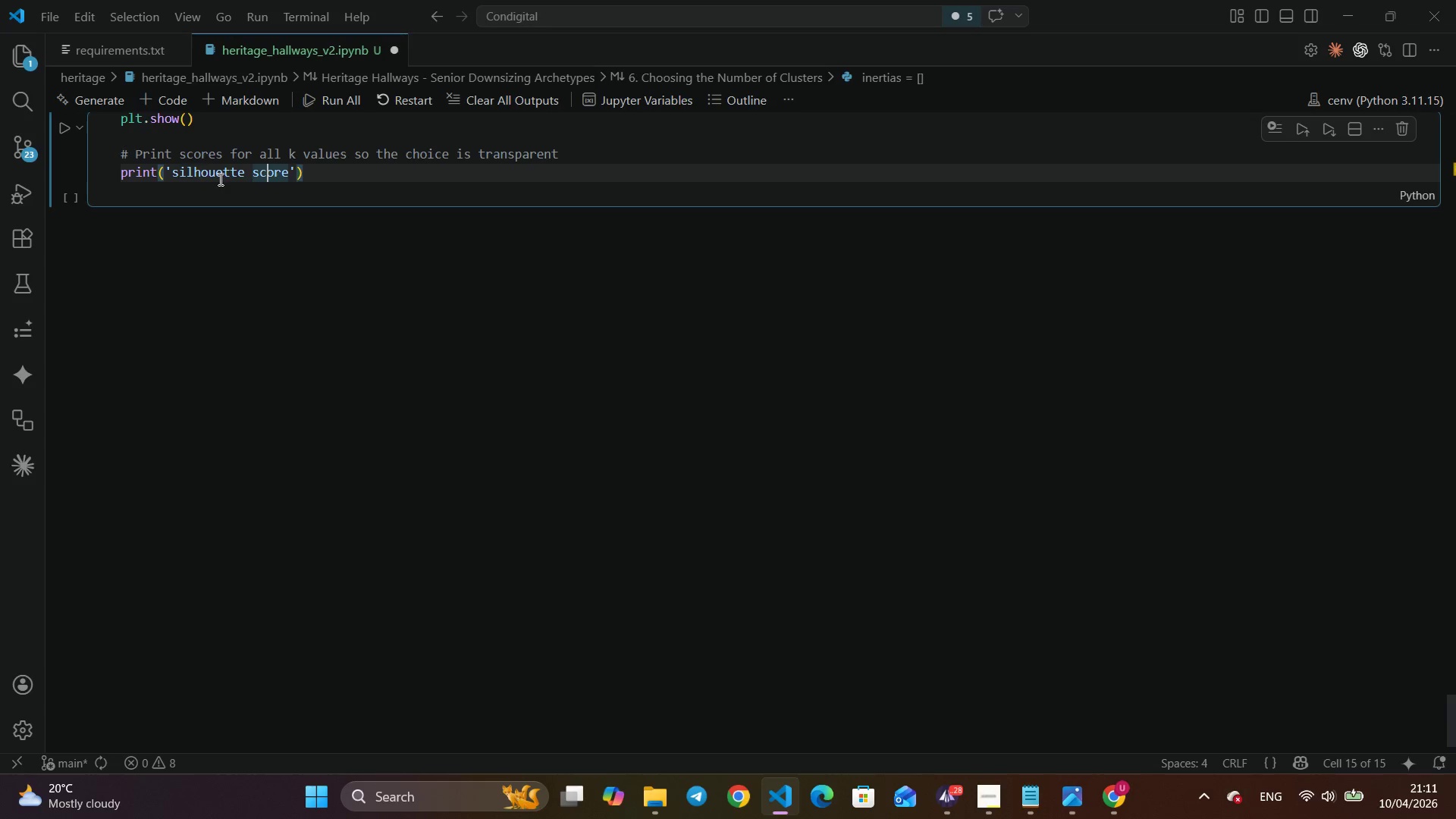 
key(ArrowRight)
 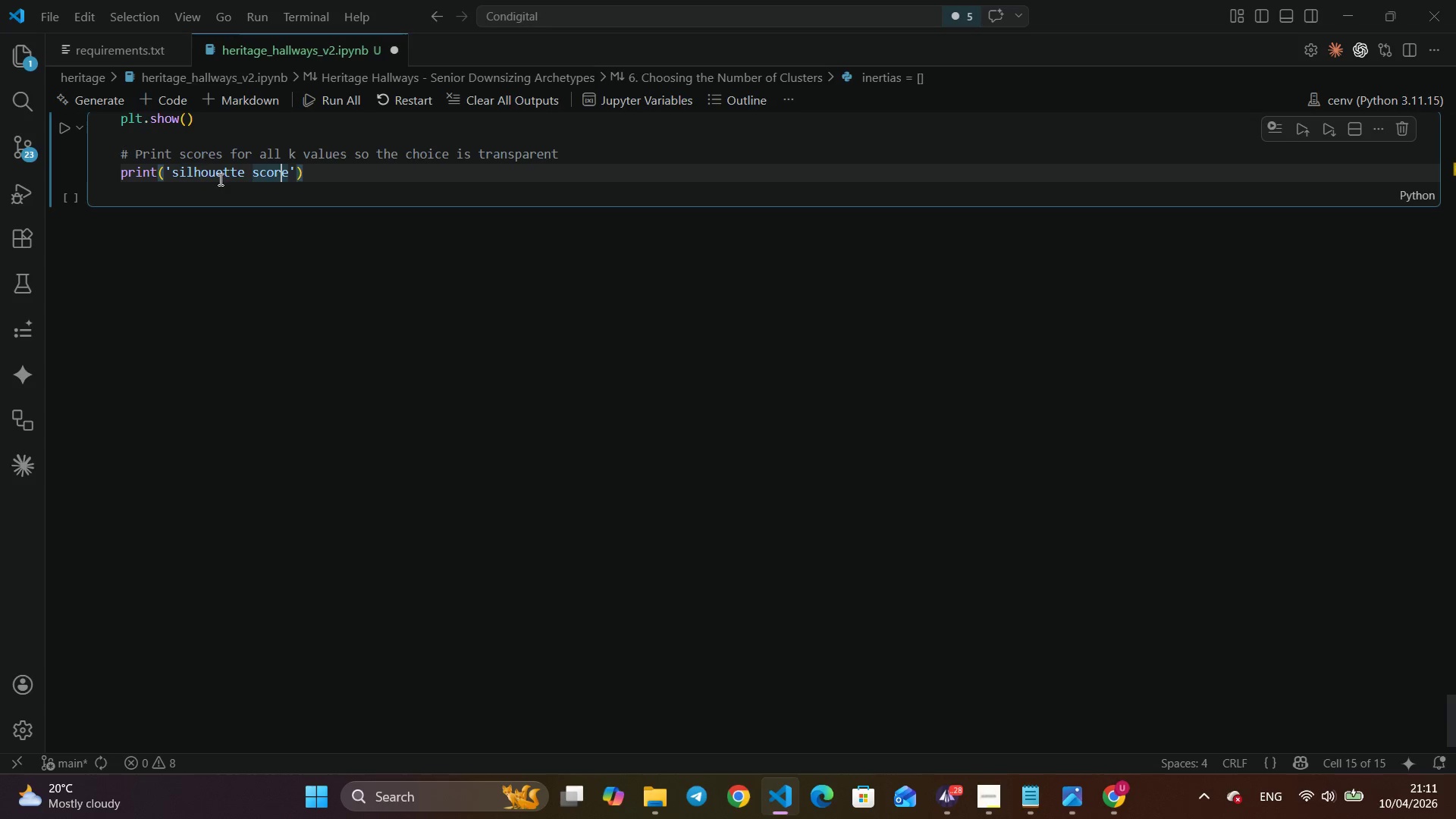 
key(ArrowRight)
 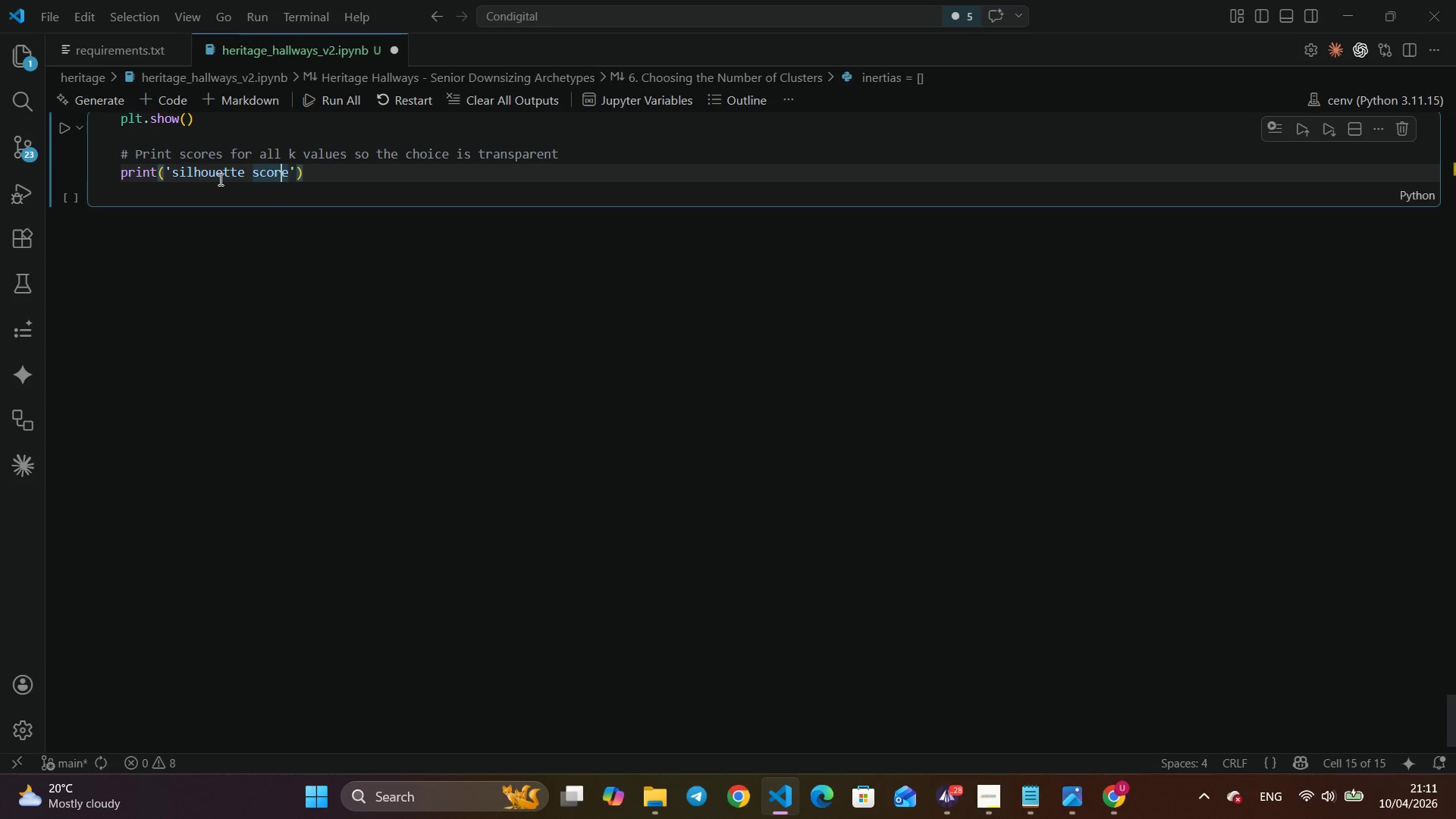 
key(ArrowRight)
 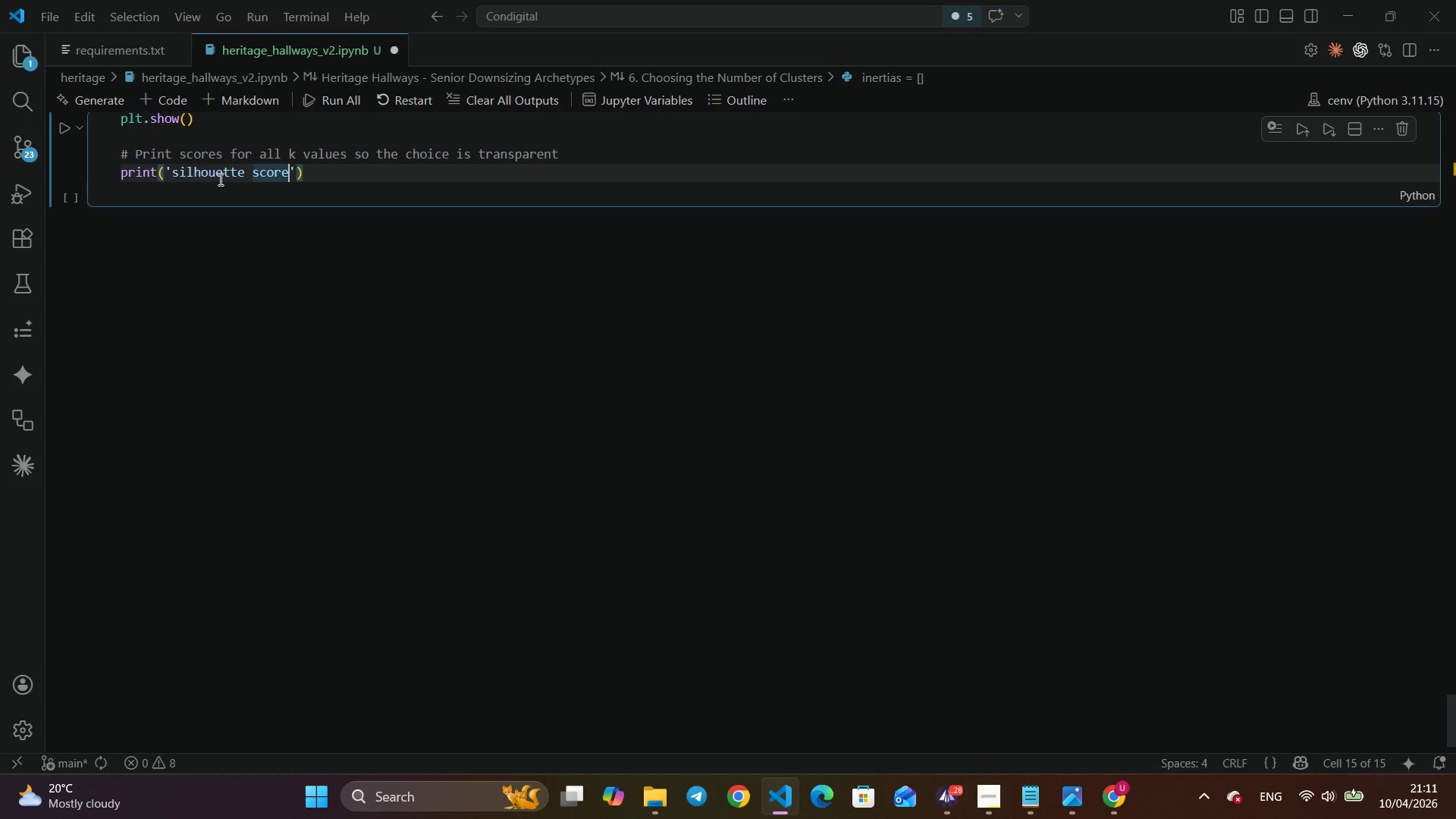 
type( by k:)
 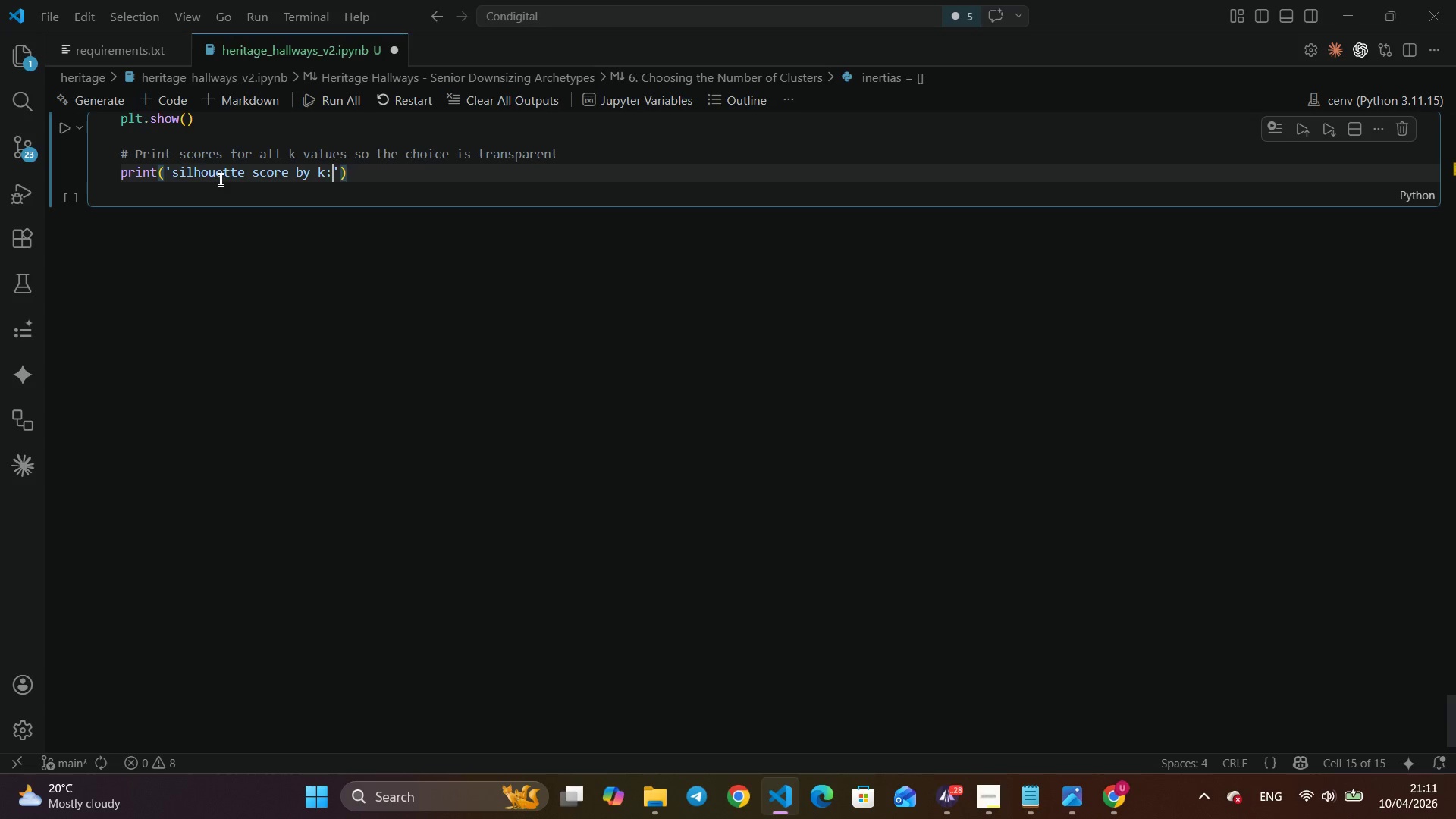 
key(ArrowRight)
 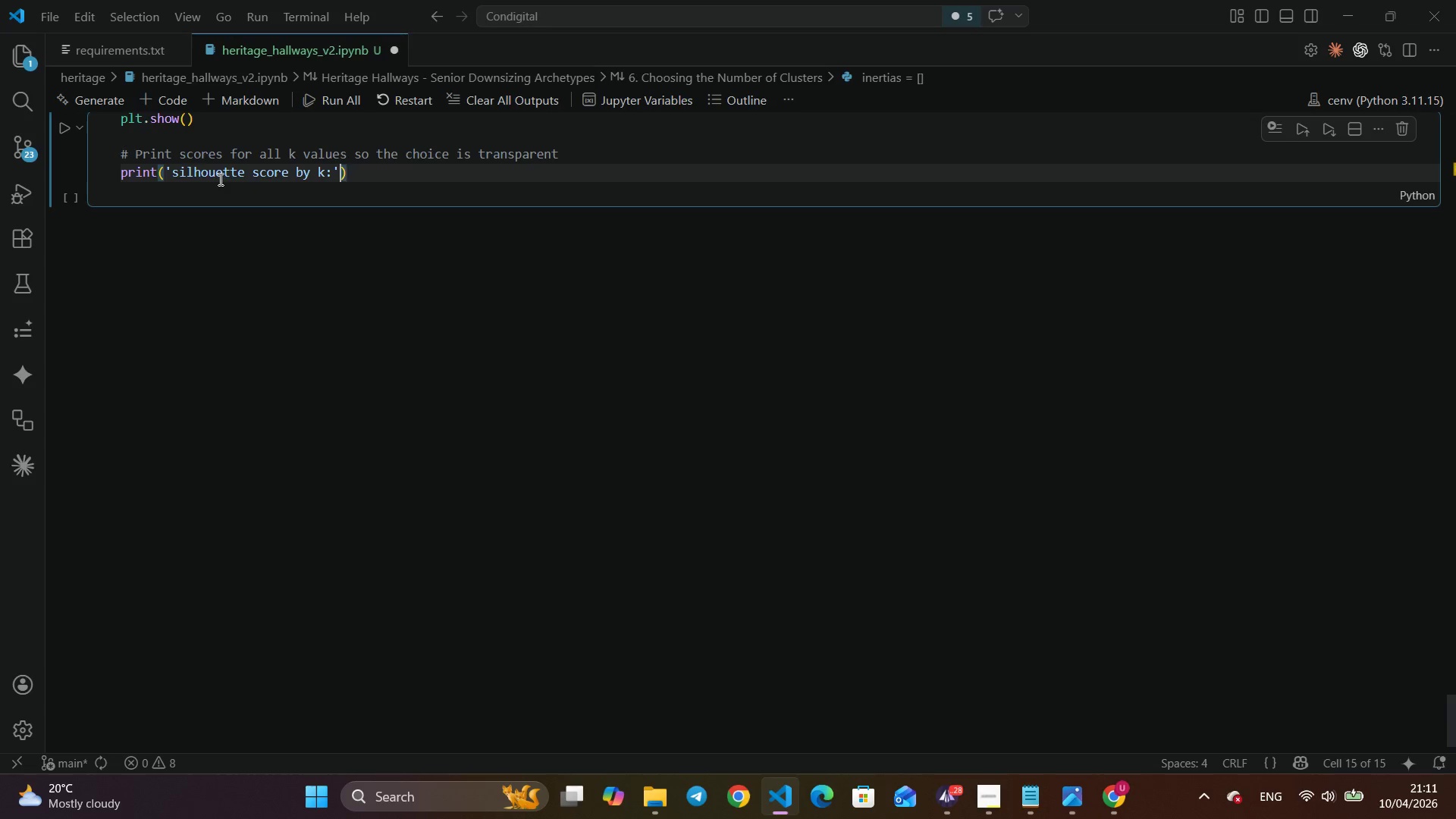 
key(ArrowRight)
 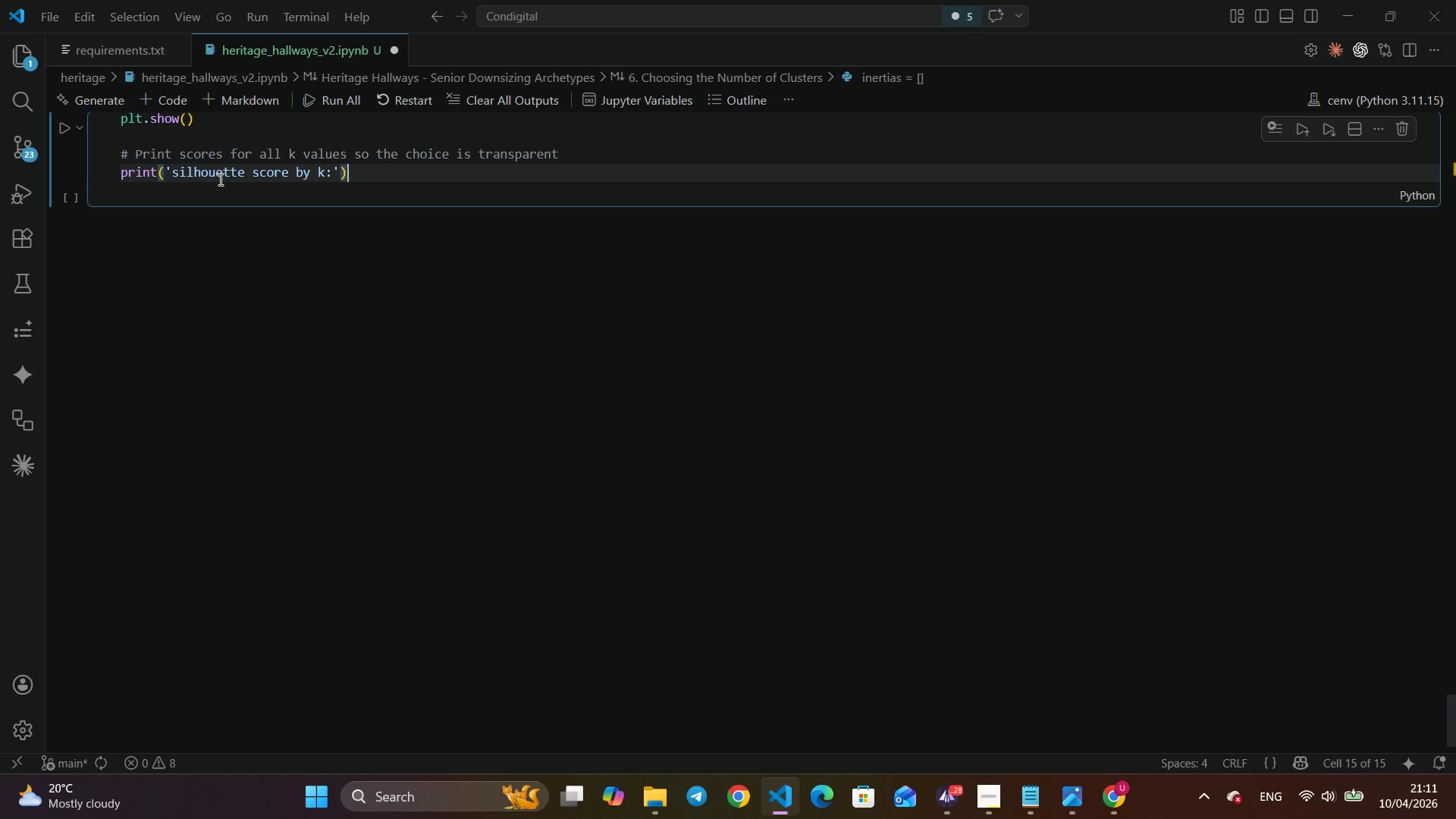 
key(Enter)
 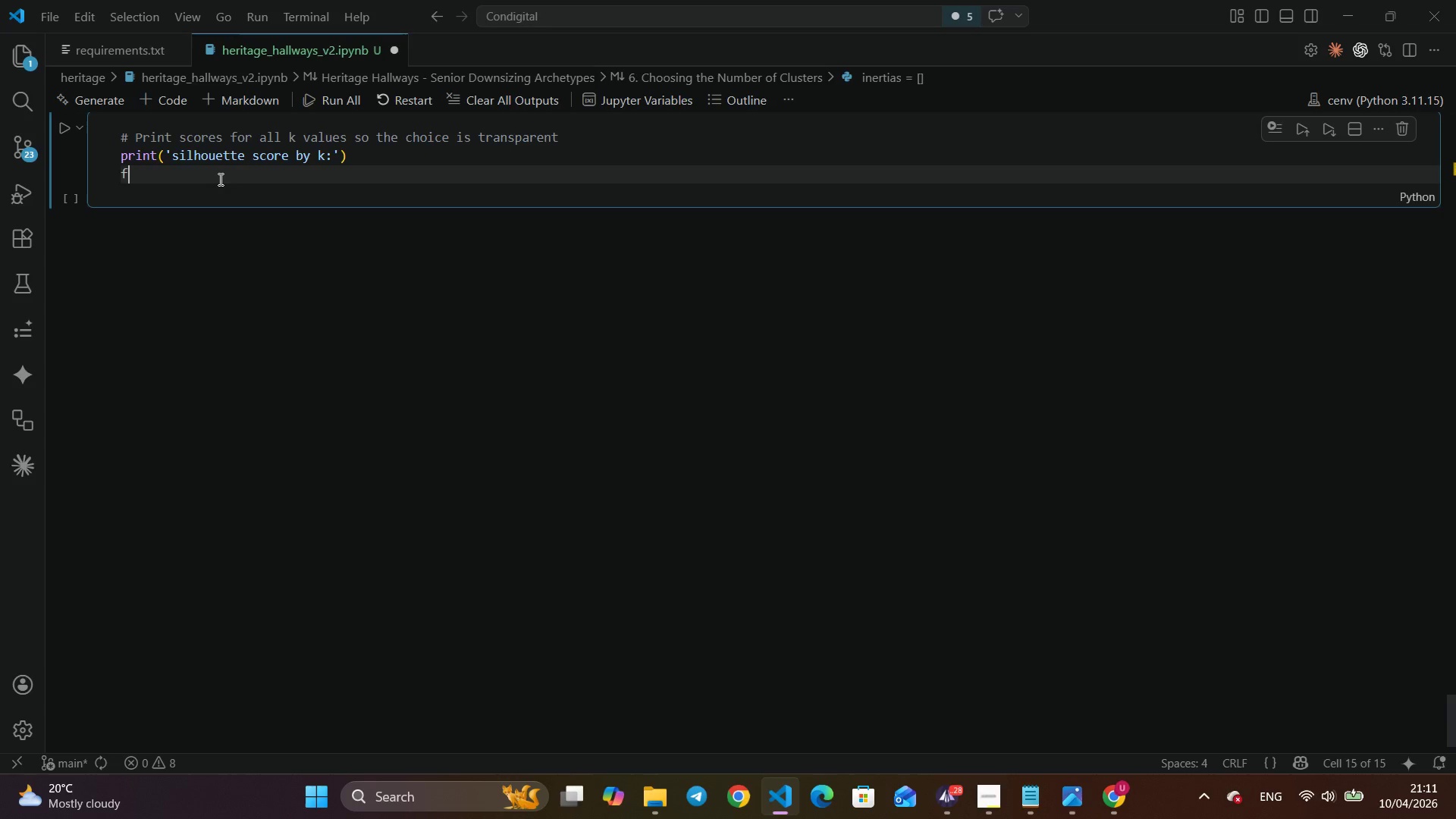 
type(for k, s in [Break]ip)
key(Backspace)
key(Backspace)
key(Backspace)
key(Backspace)
type( zip(kra)
 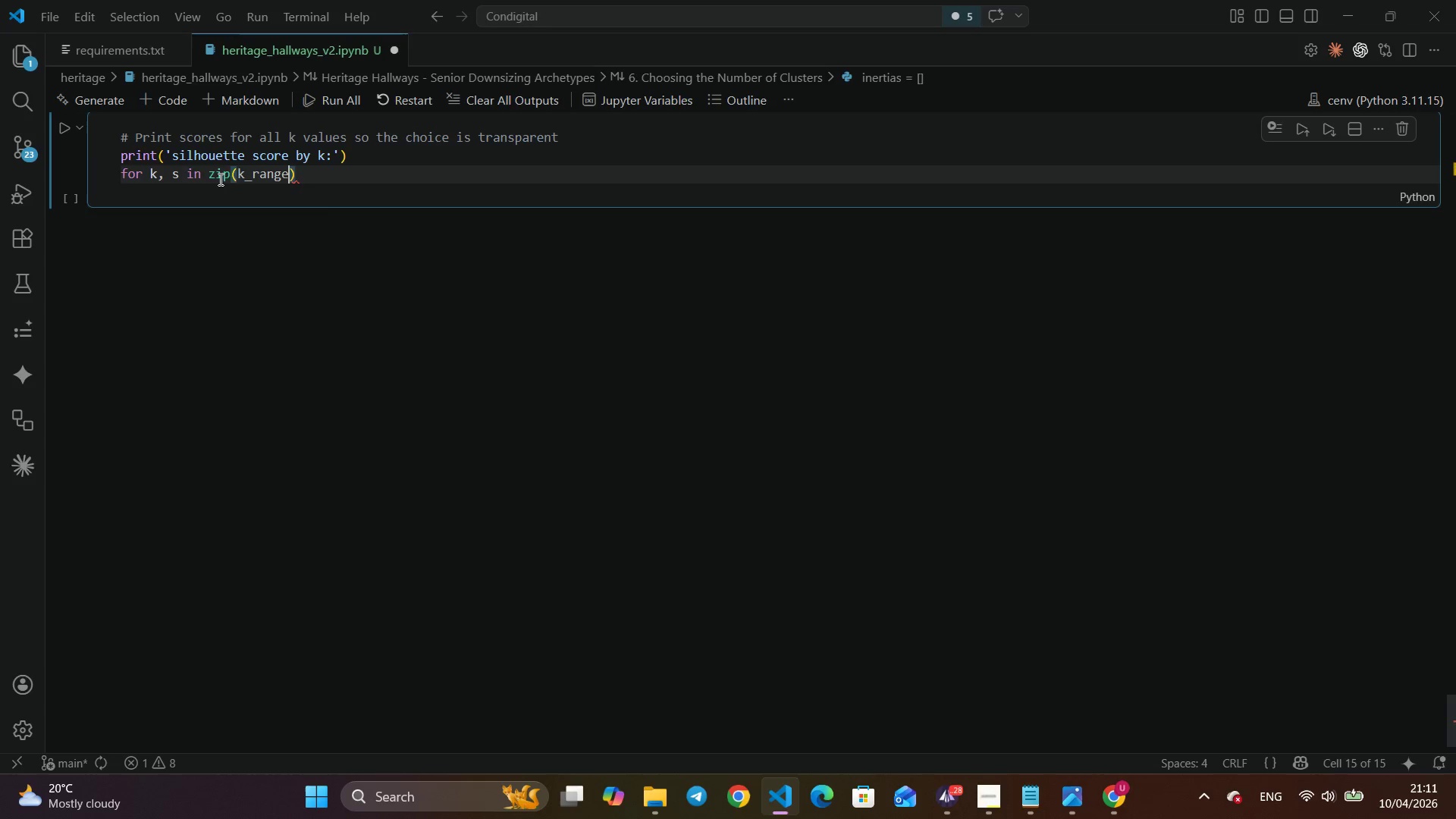 
 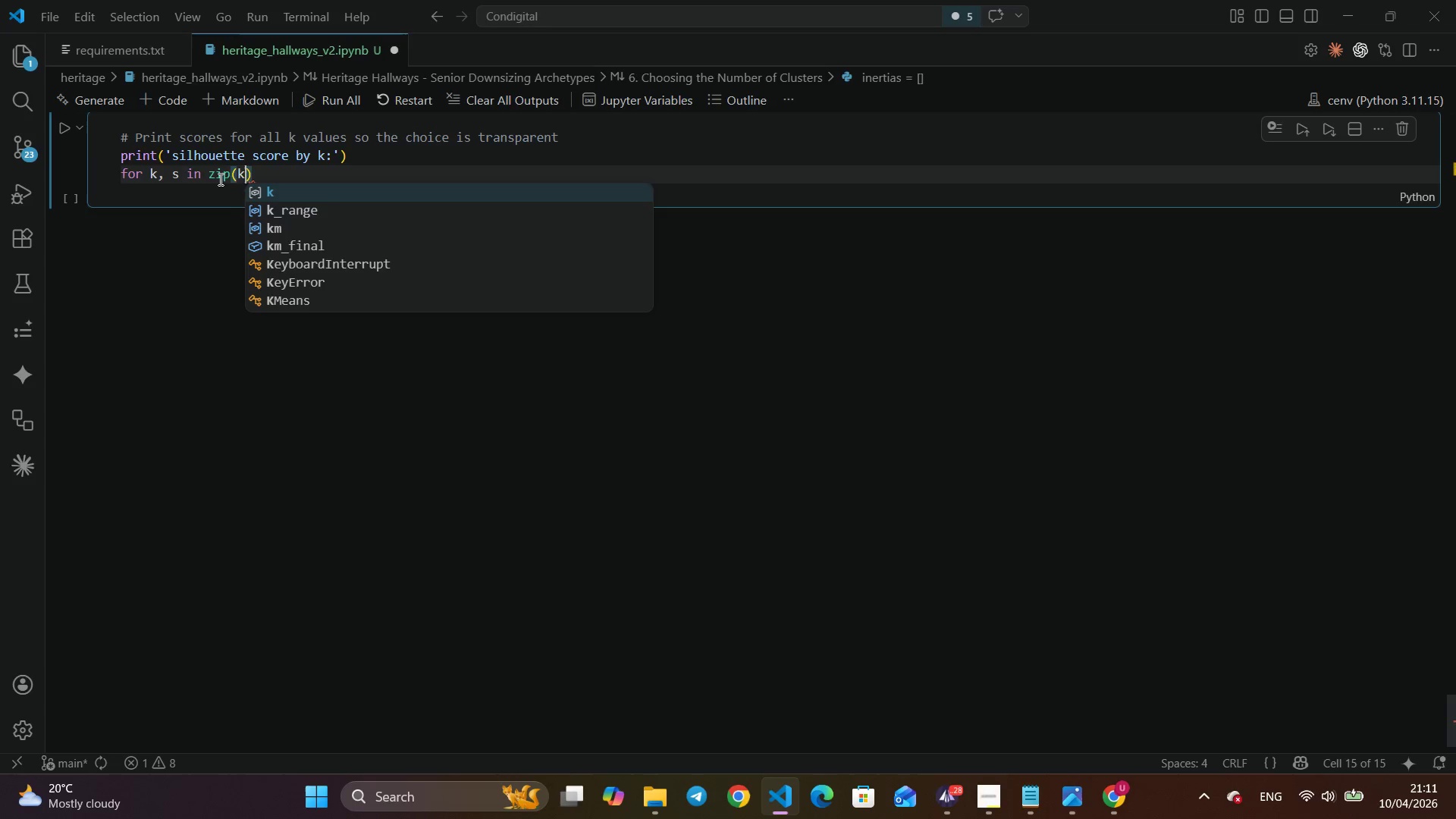 
key(Enter)
 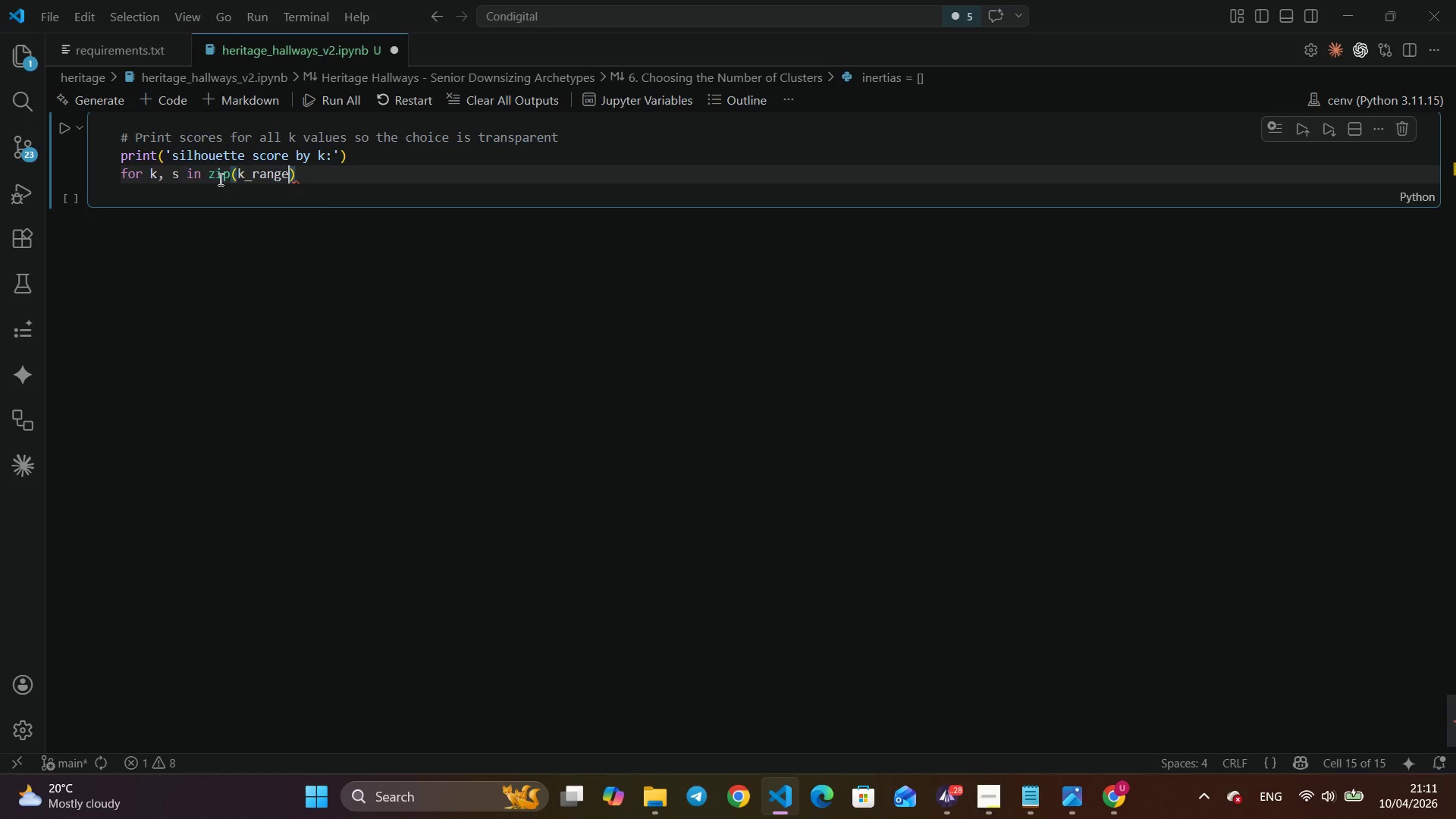 
type(, sil)
 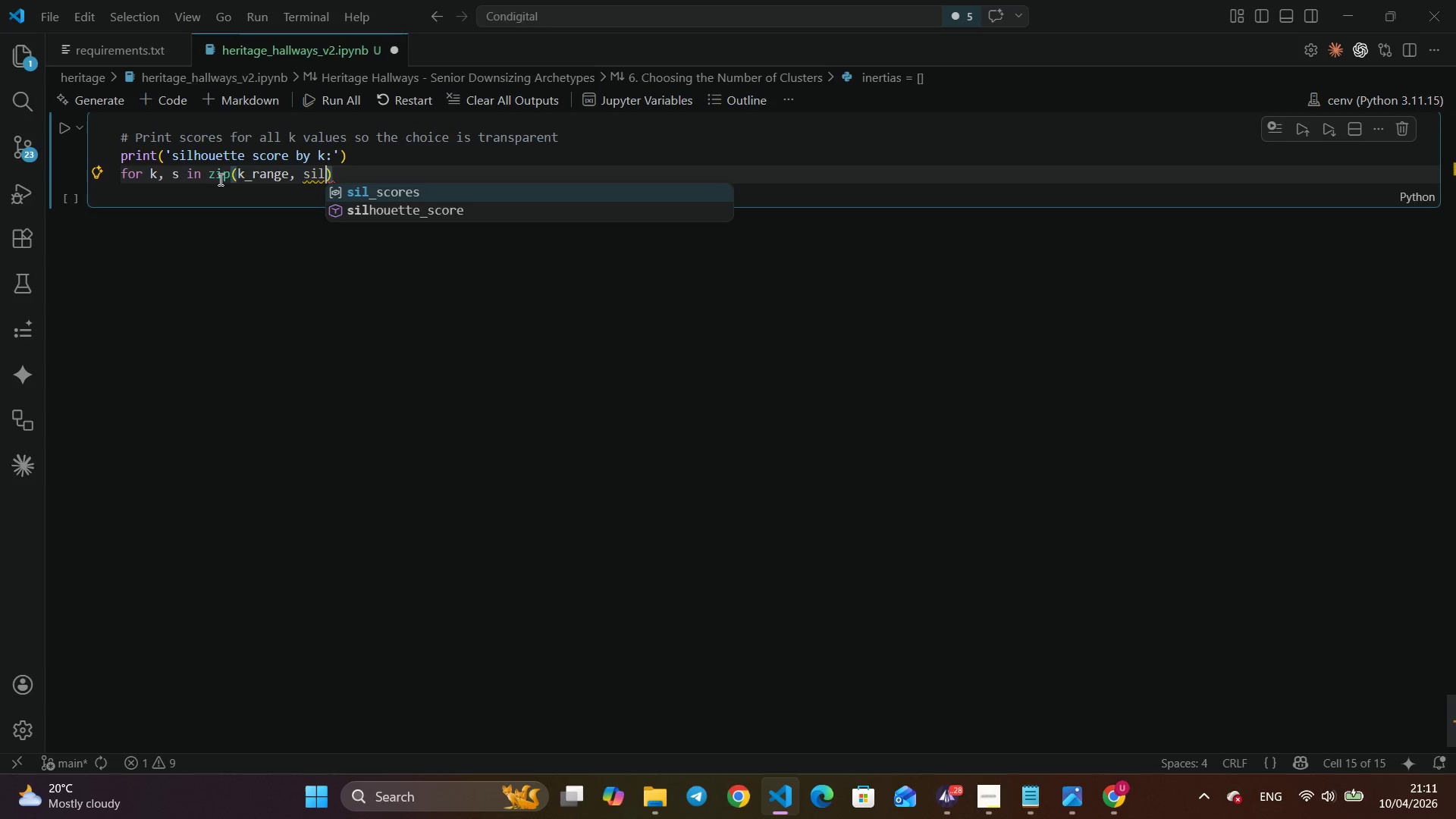 
key(Enter)
 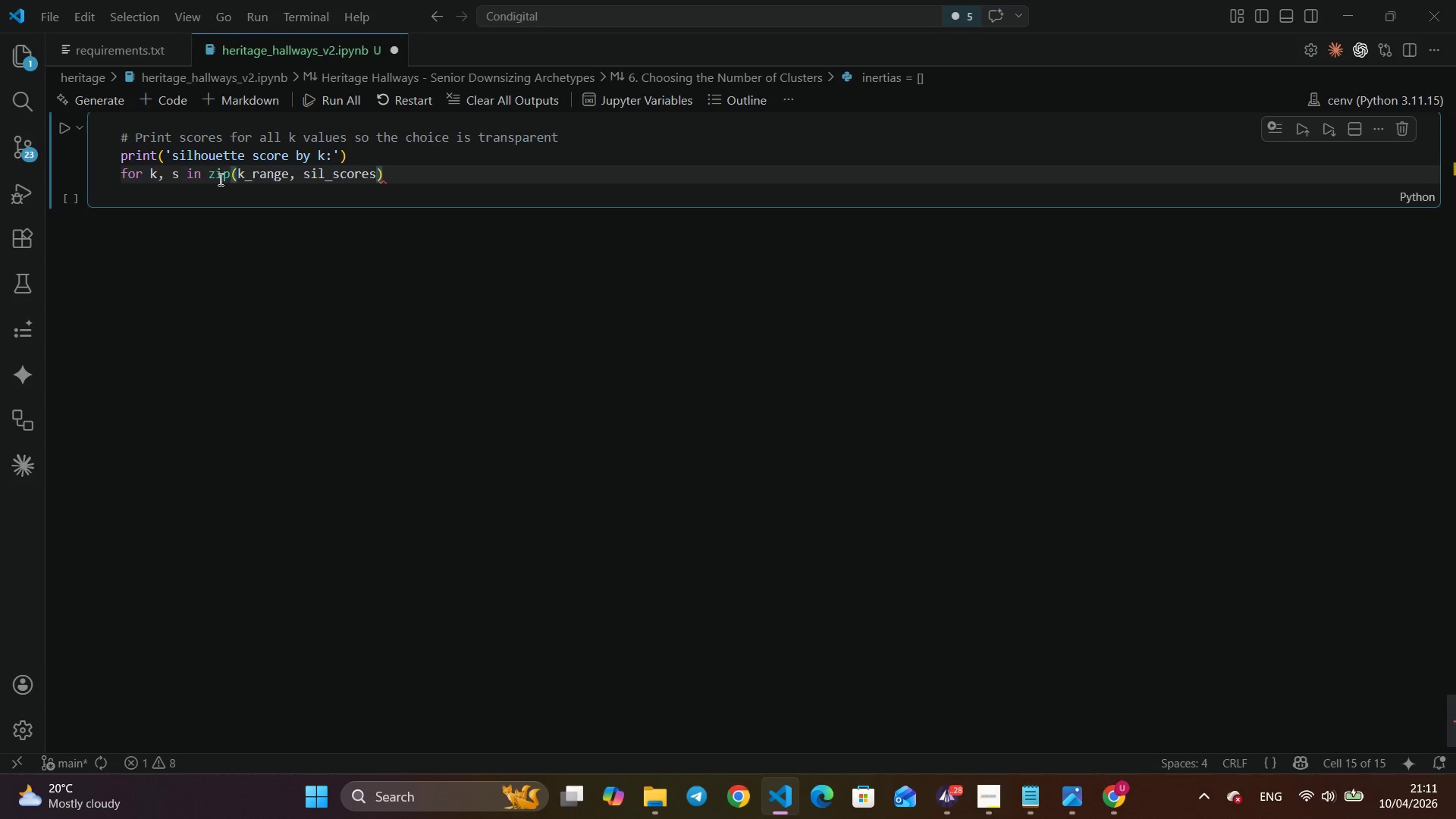 
key(ArrowRight)
 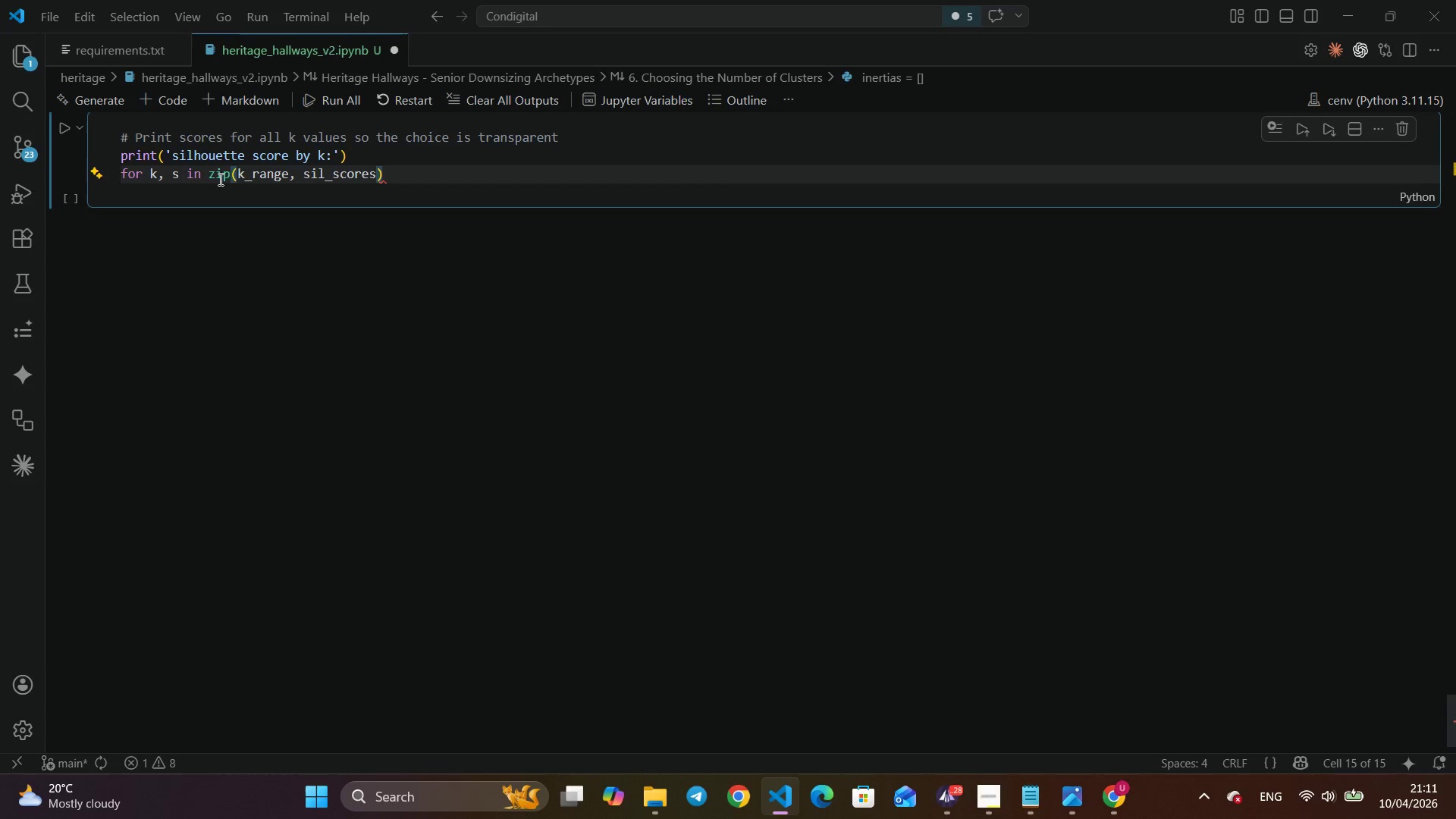 
key(Shift+ShiftLeft)
 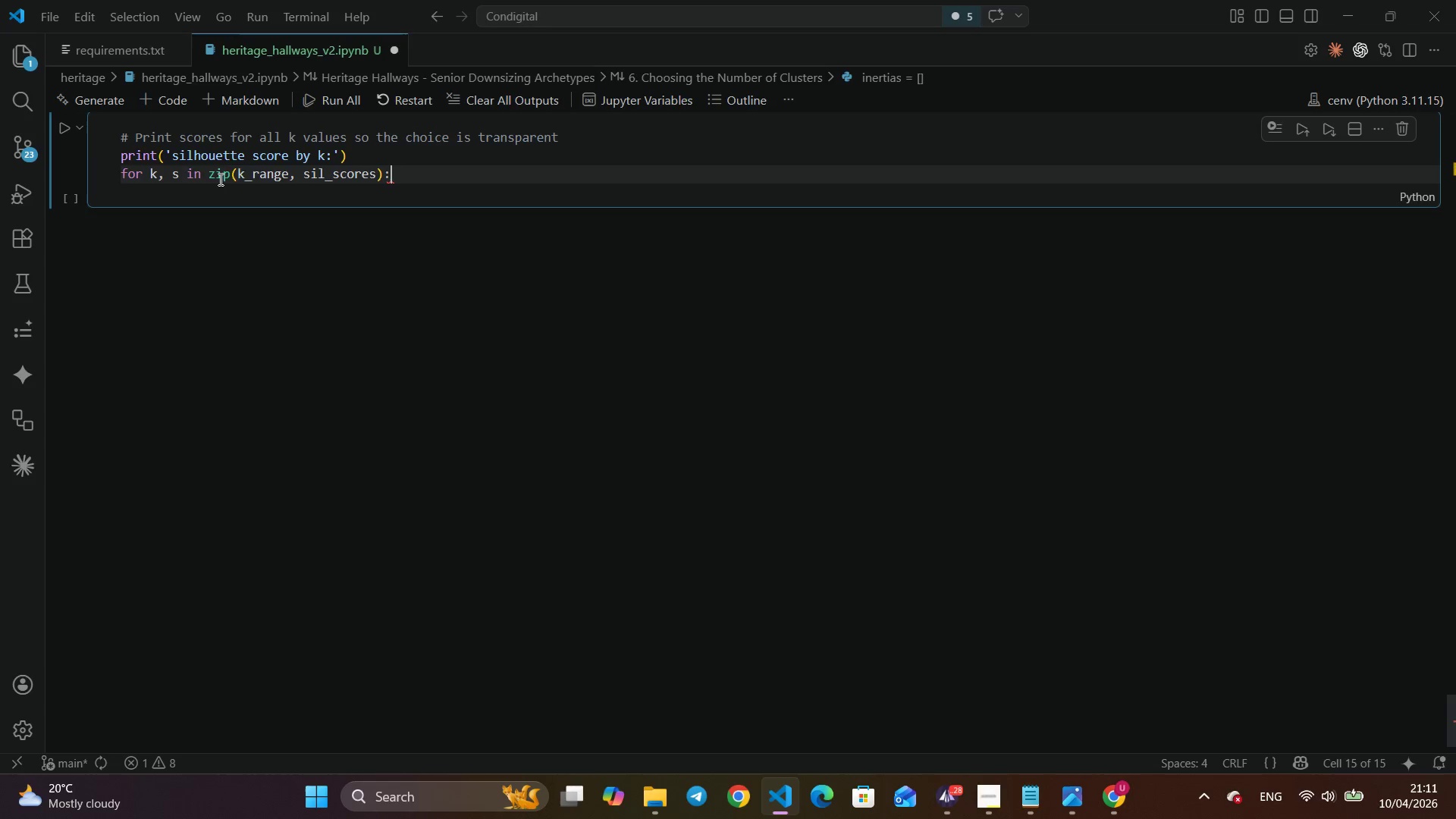 
key(Shift+Semicolon)
 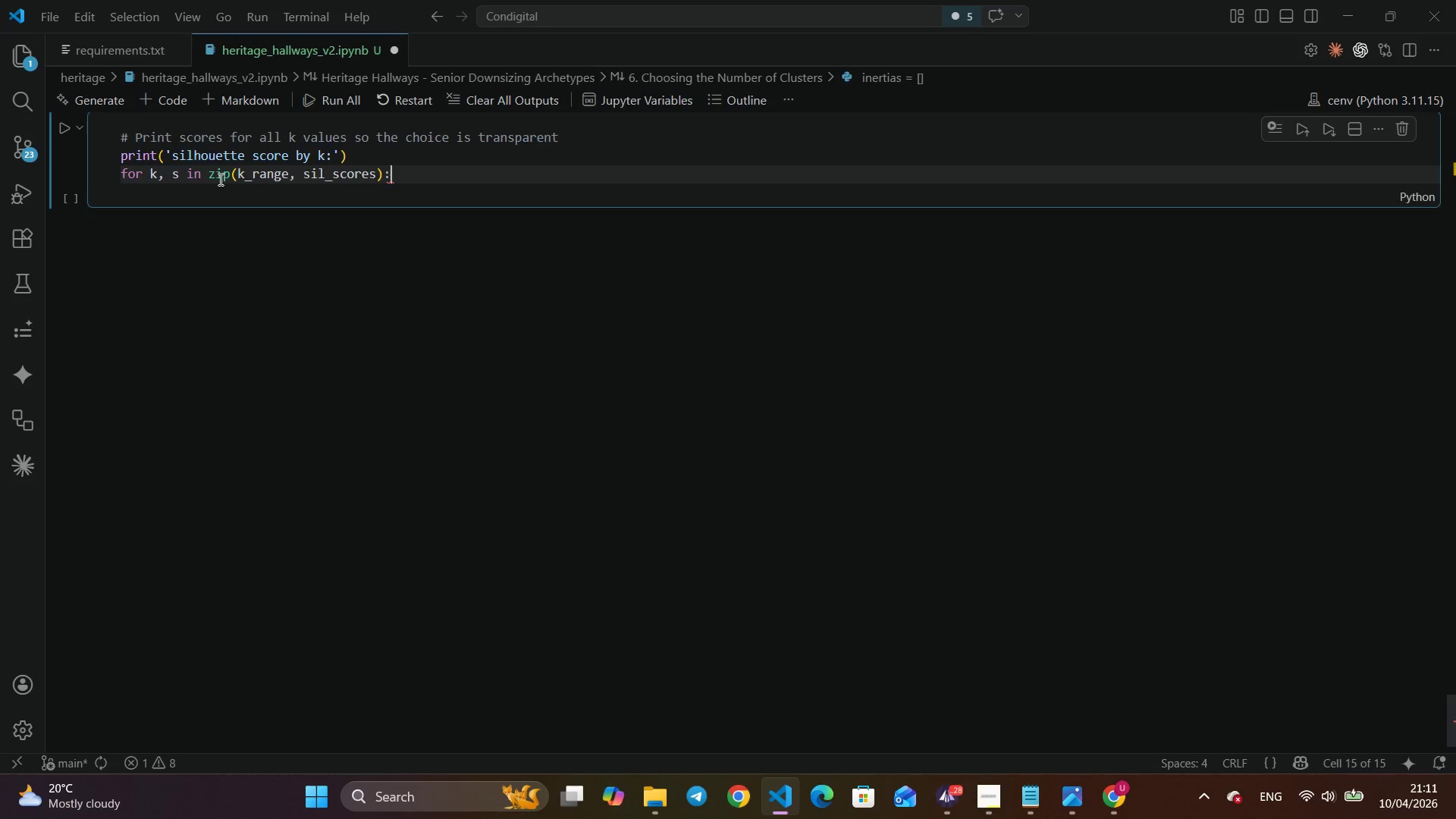 
key(Enter)
 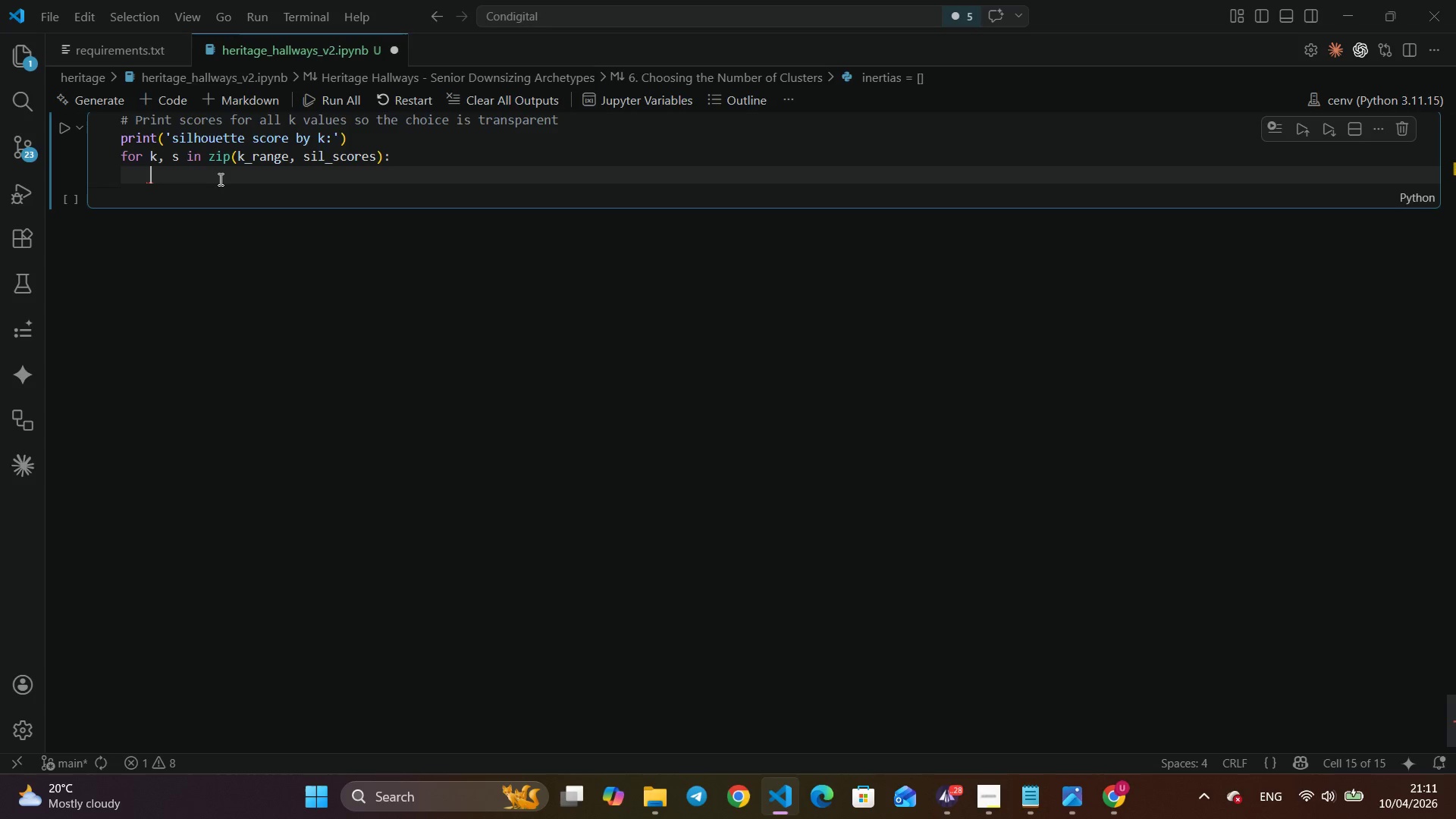 
type(ppri)
key(Backspace)
key(Backspace)
key(Backspace)
type(rint(f' k={k)
 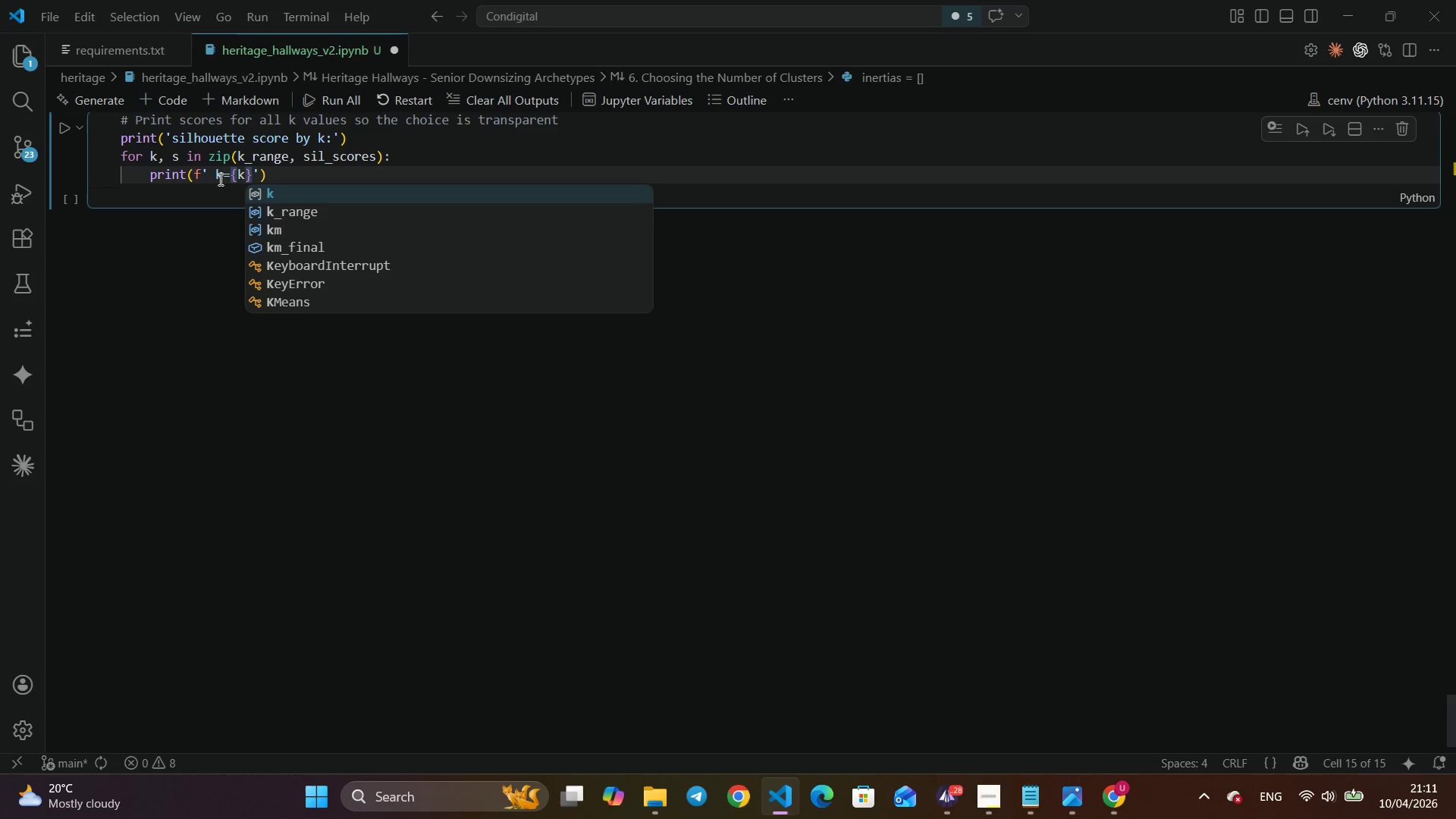 
key(ArrowRight)
 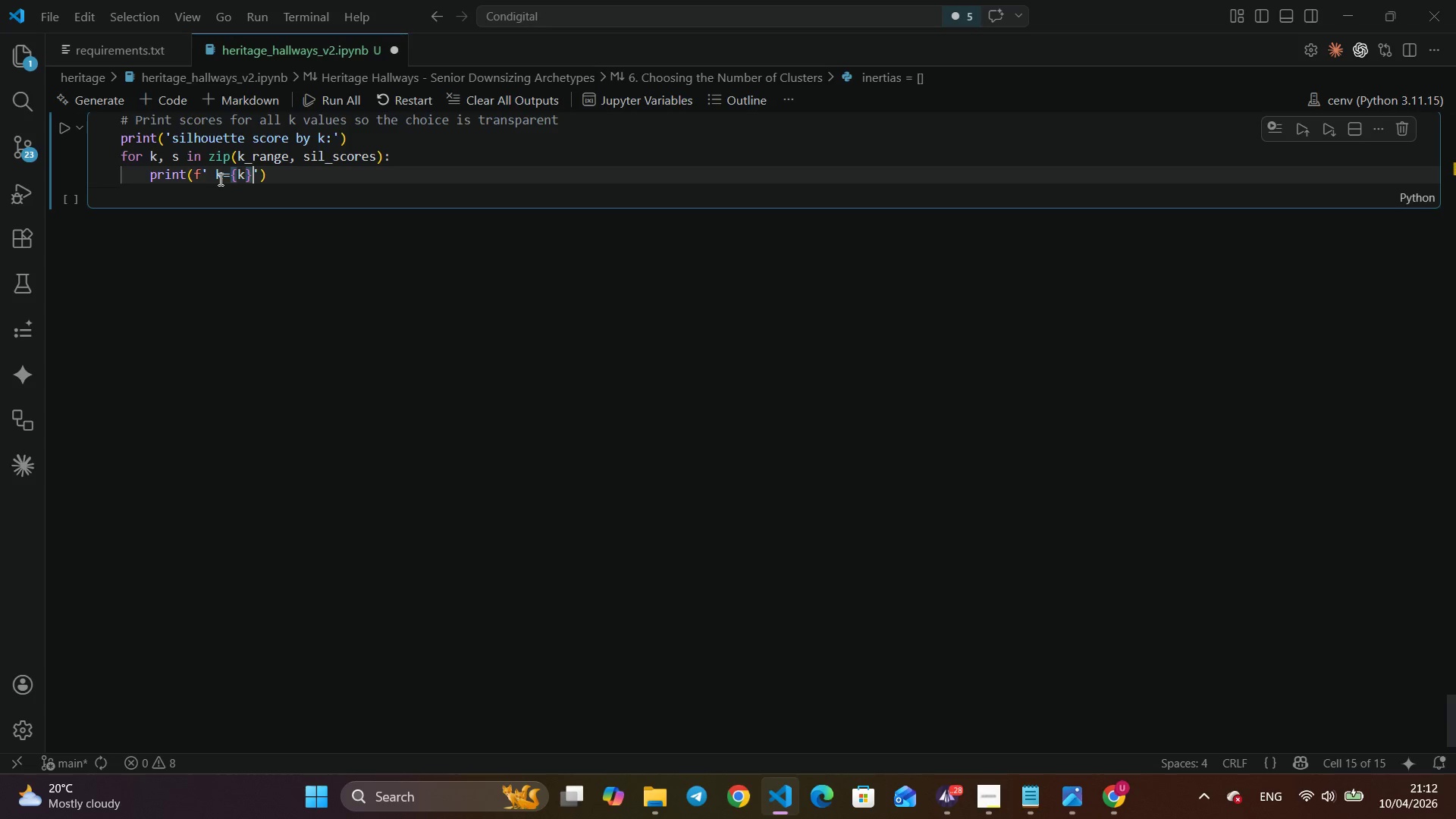 
type(: {s:.4f)
 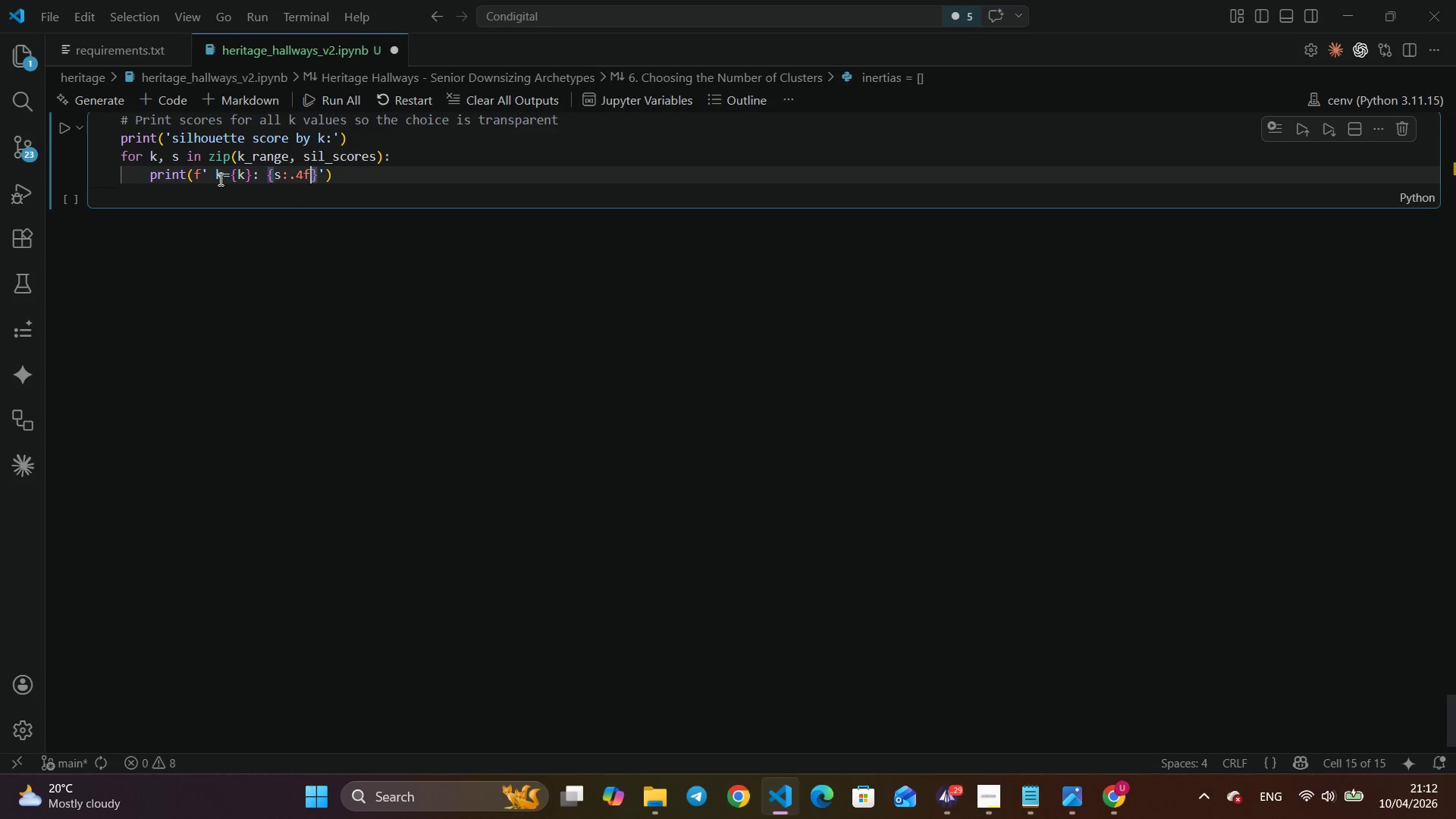 
scroll: coordinate [219, 179], scroll_direction: up, amount: 3.0
 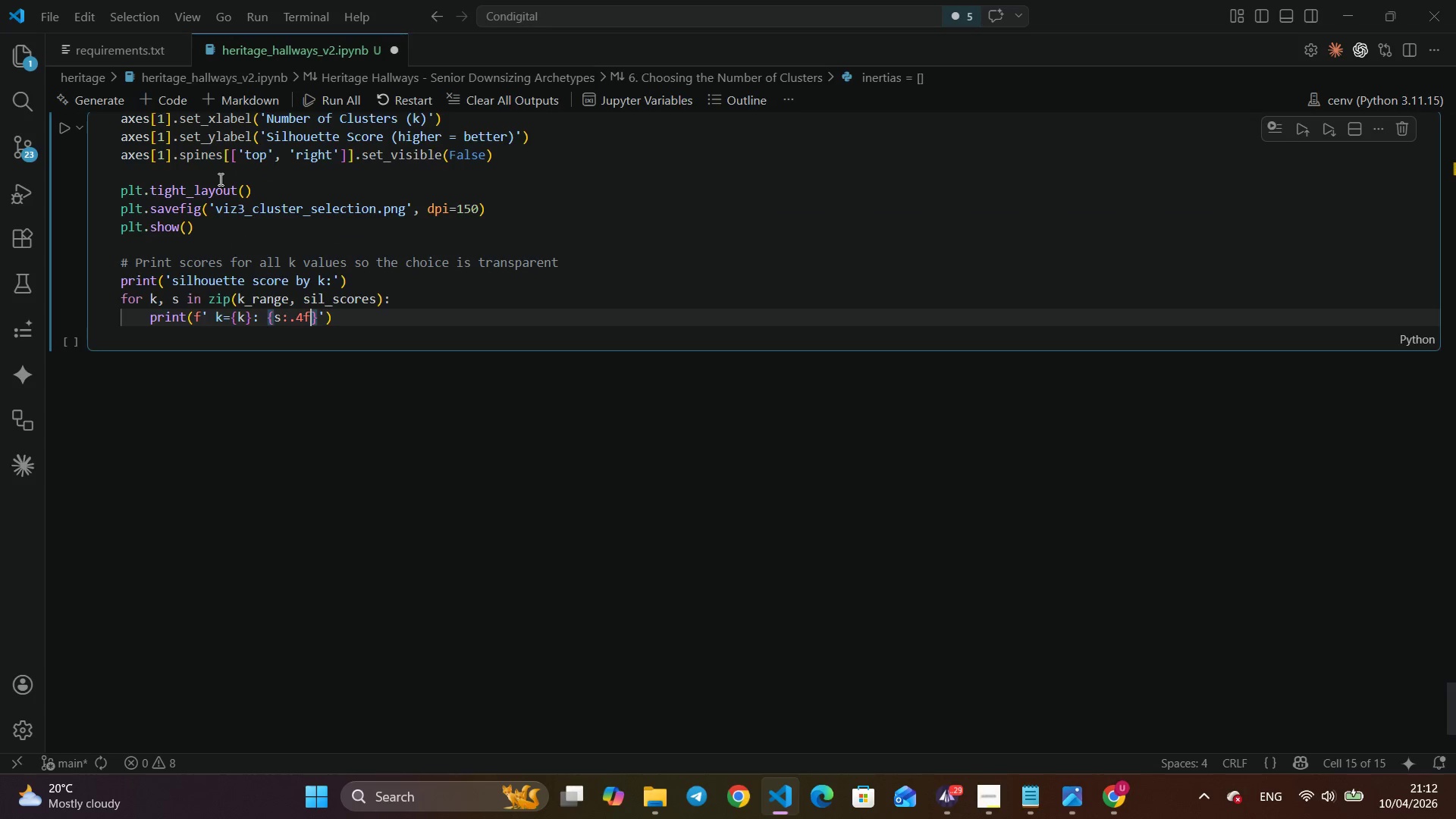 
wait(5.17)
 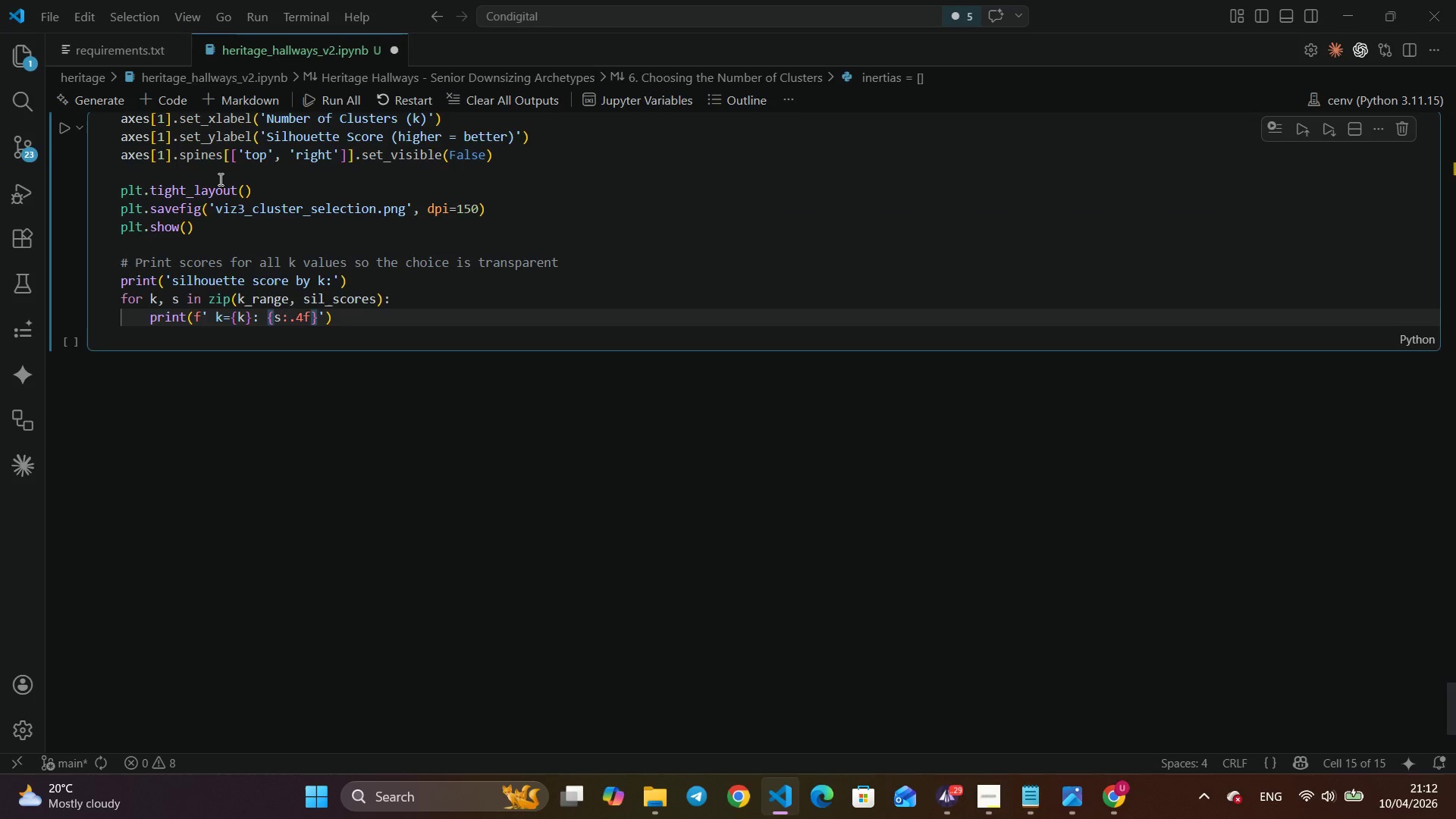 
left_click([369, 315])
 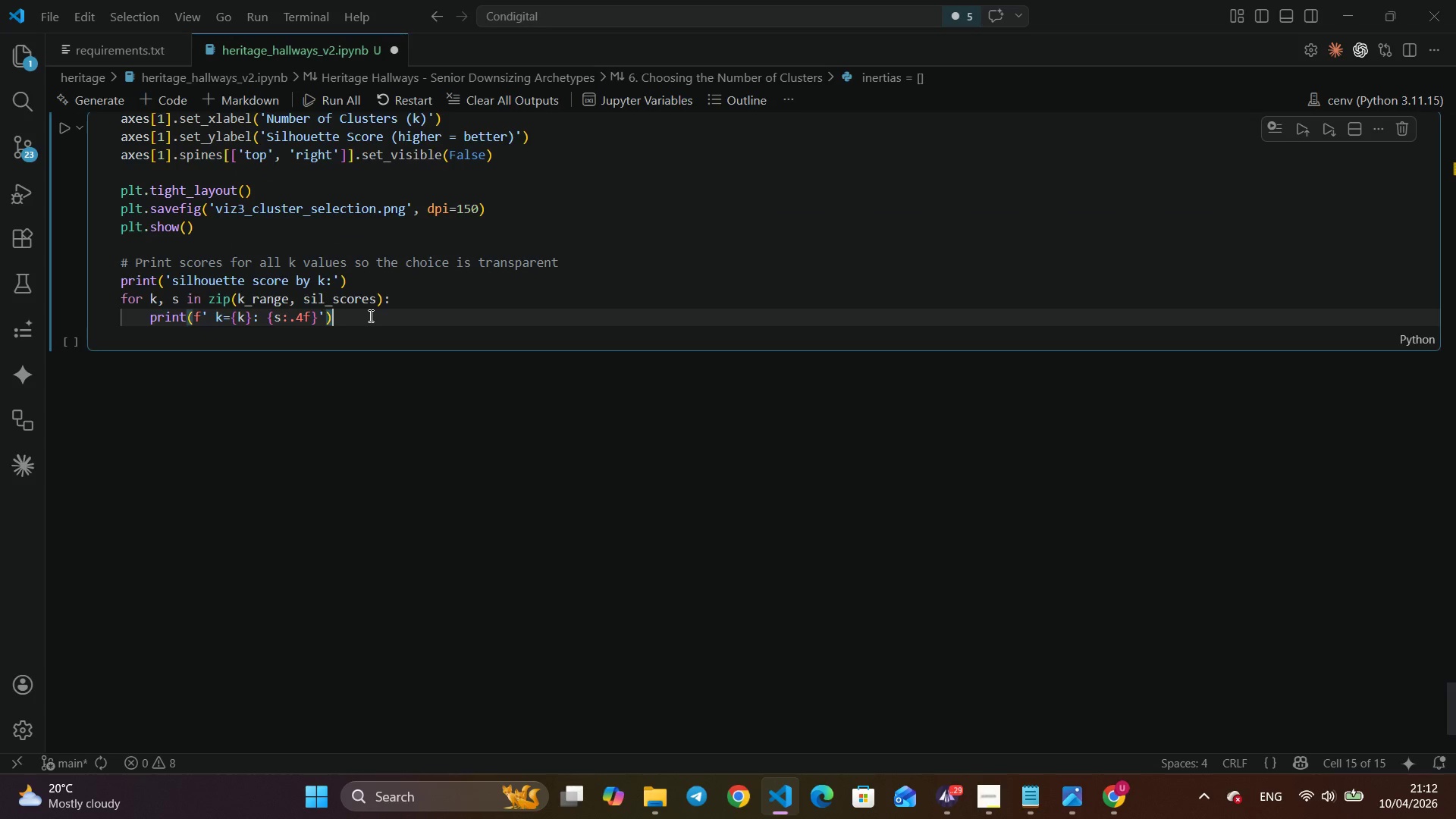 
key(Enter)
 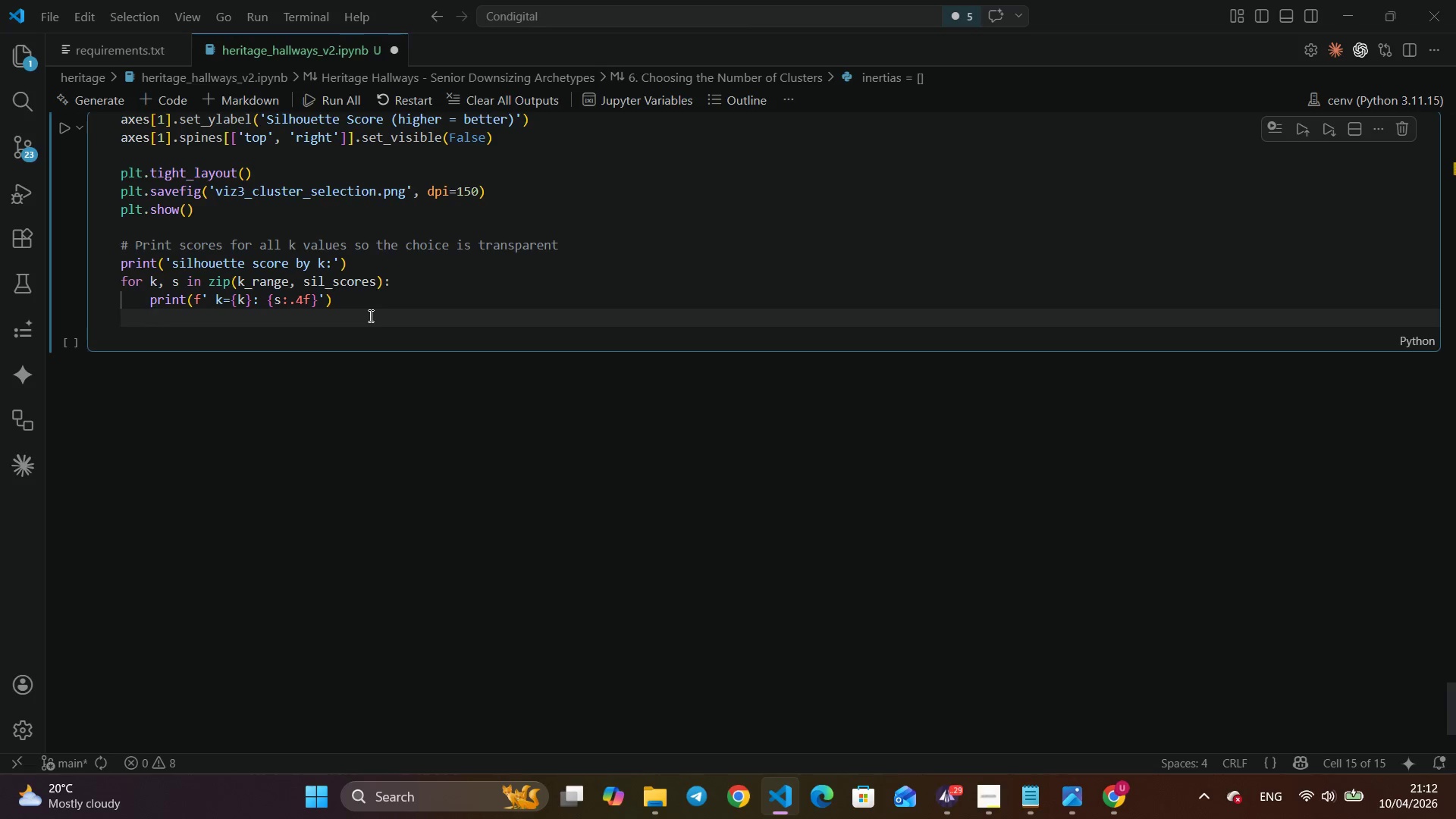 
key(Backspace)
 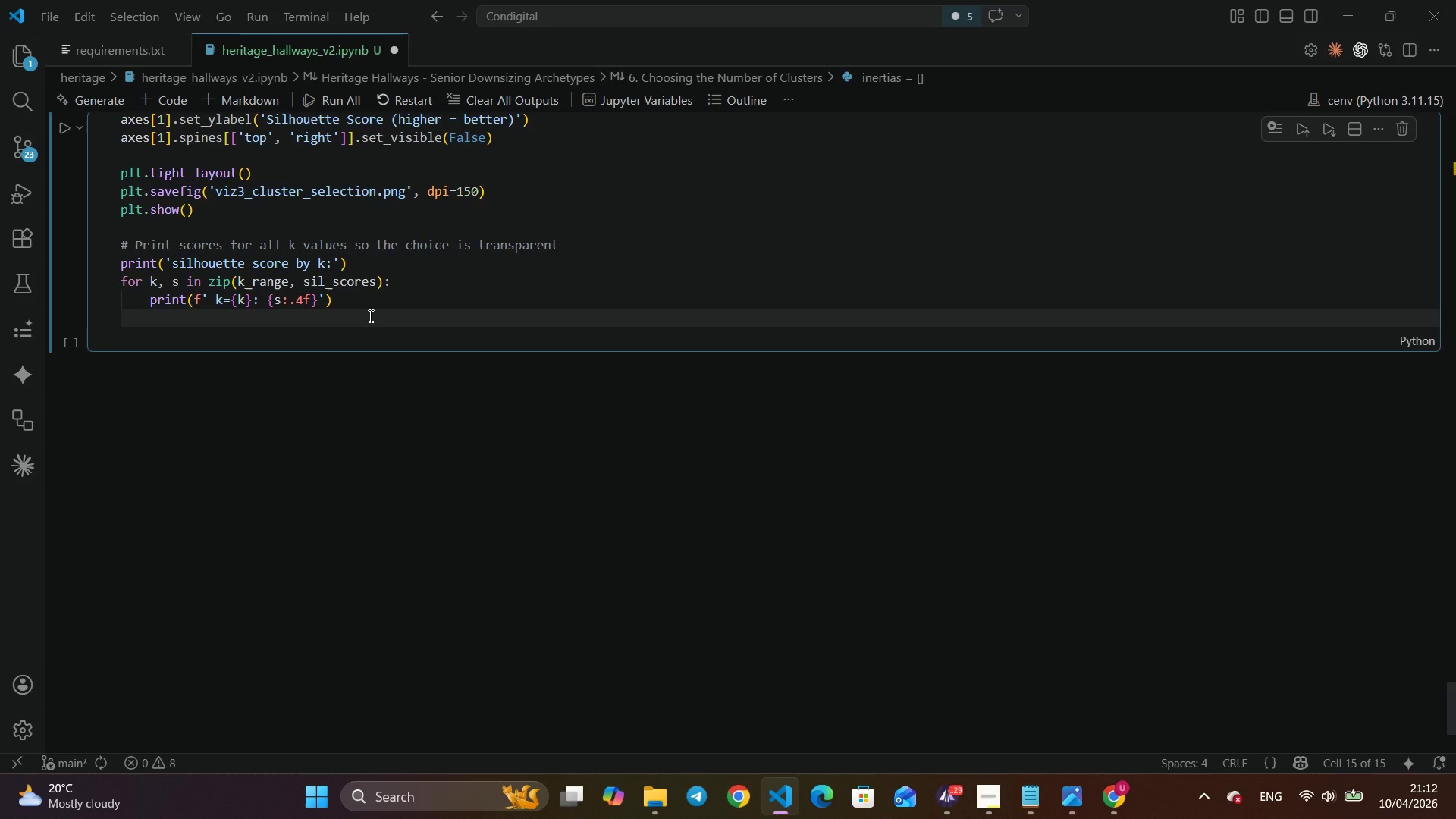 
key(Enter)
 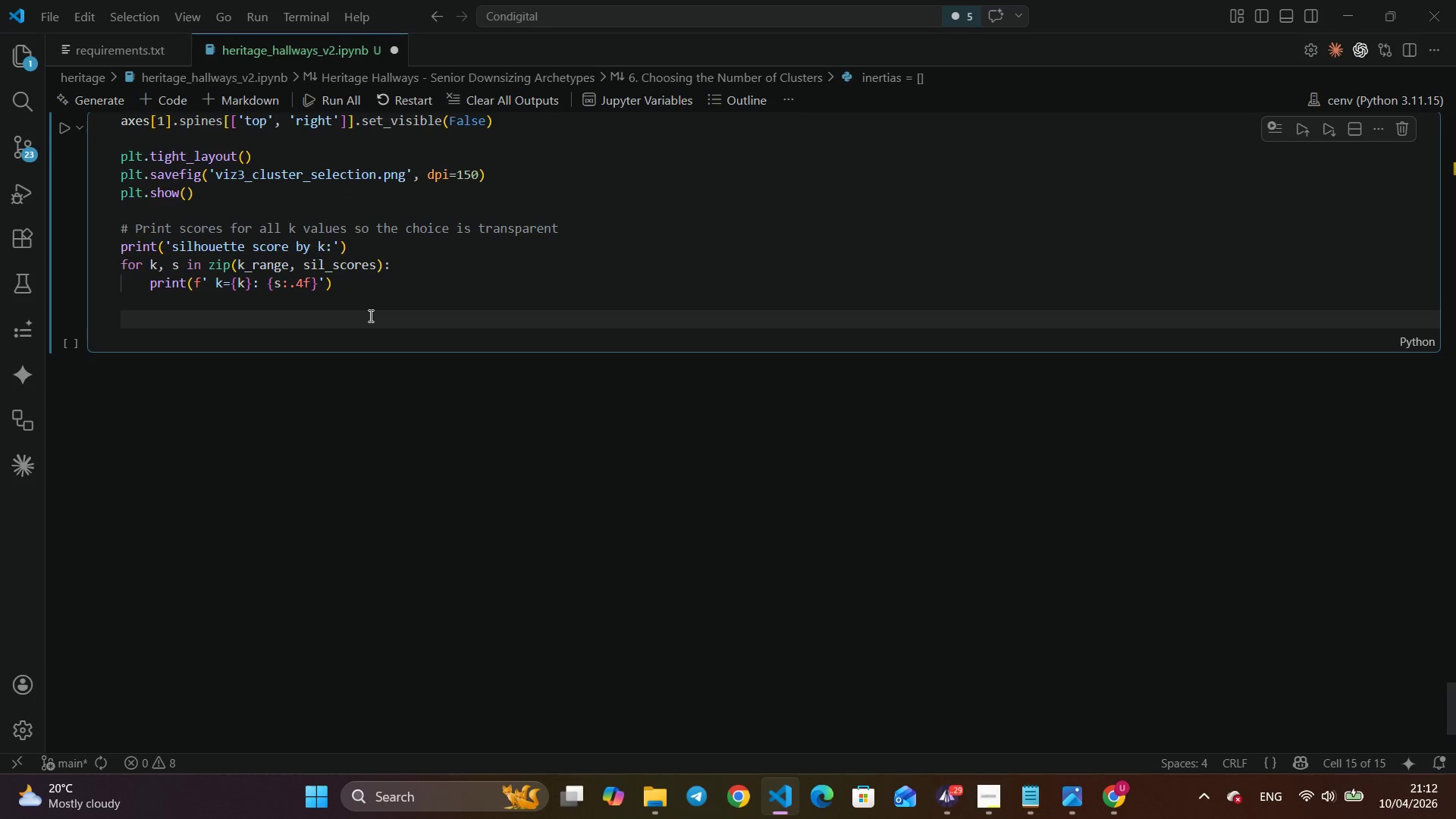 
type(bes)
 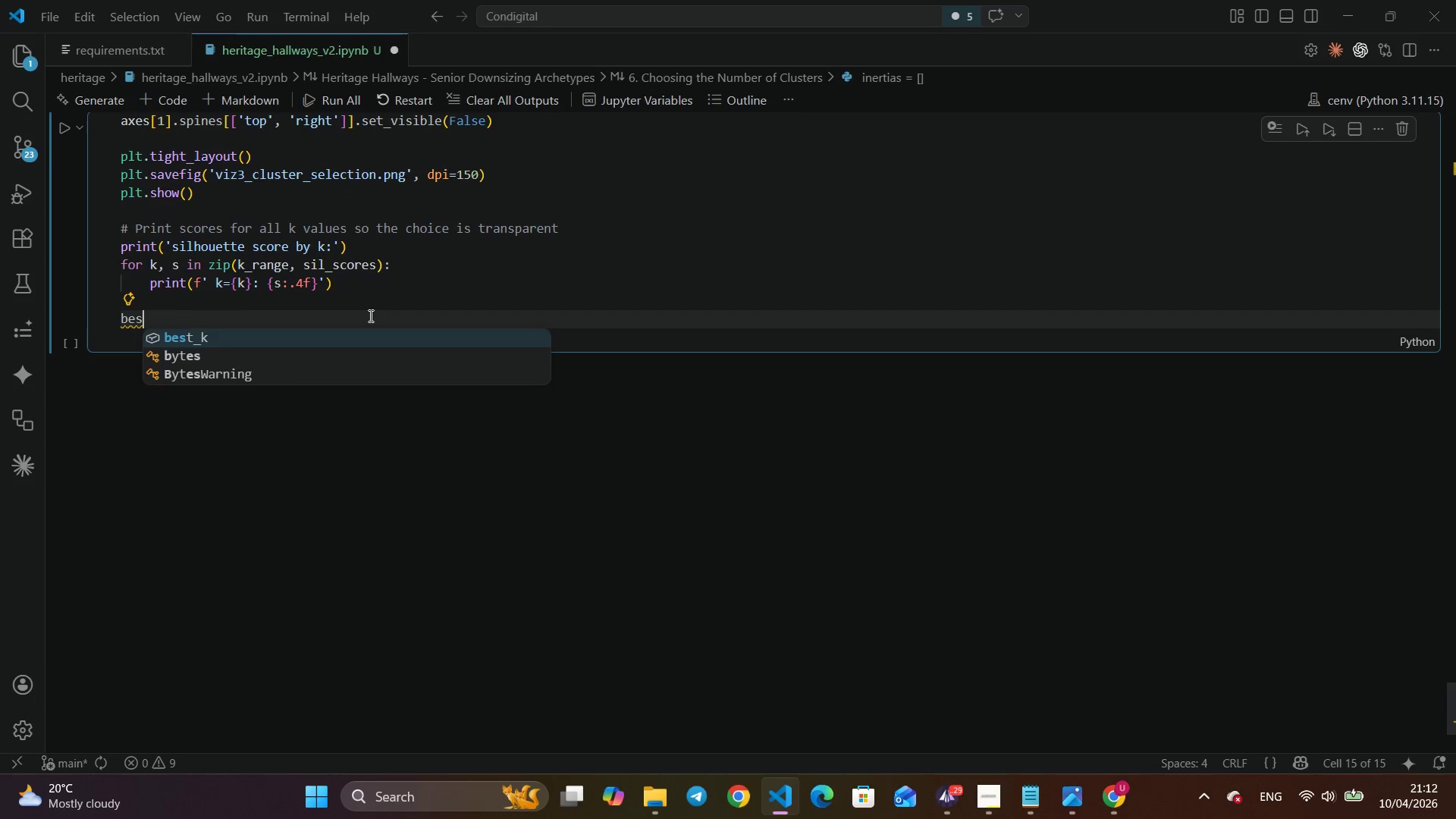 
key(Enter)
 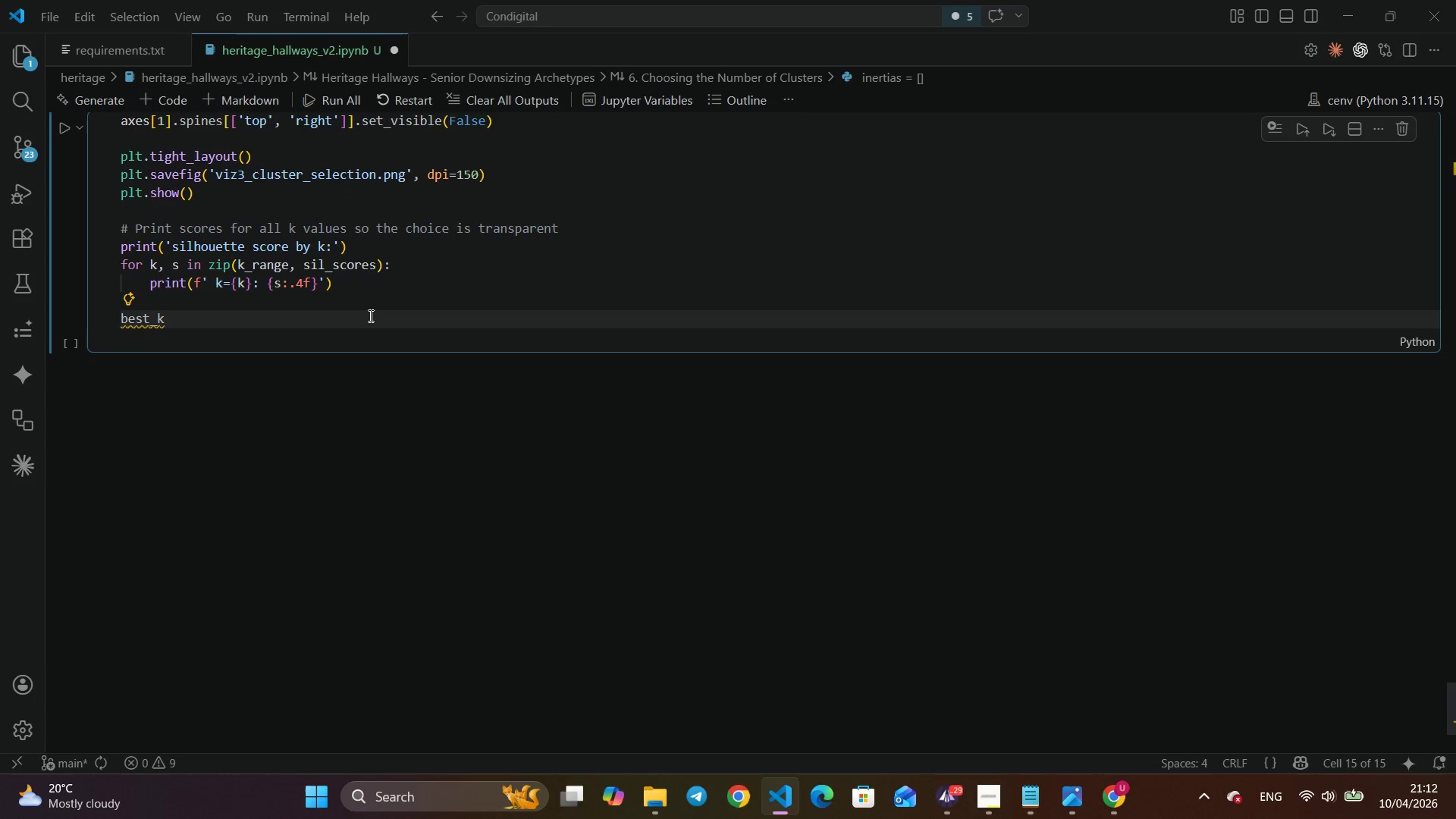 
type( = list(kra)
 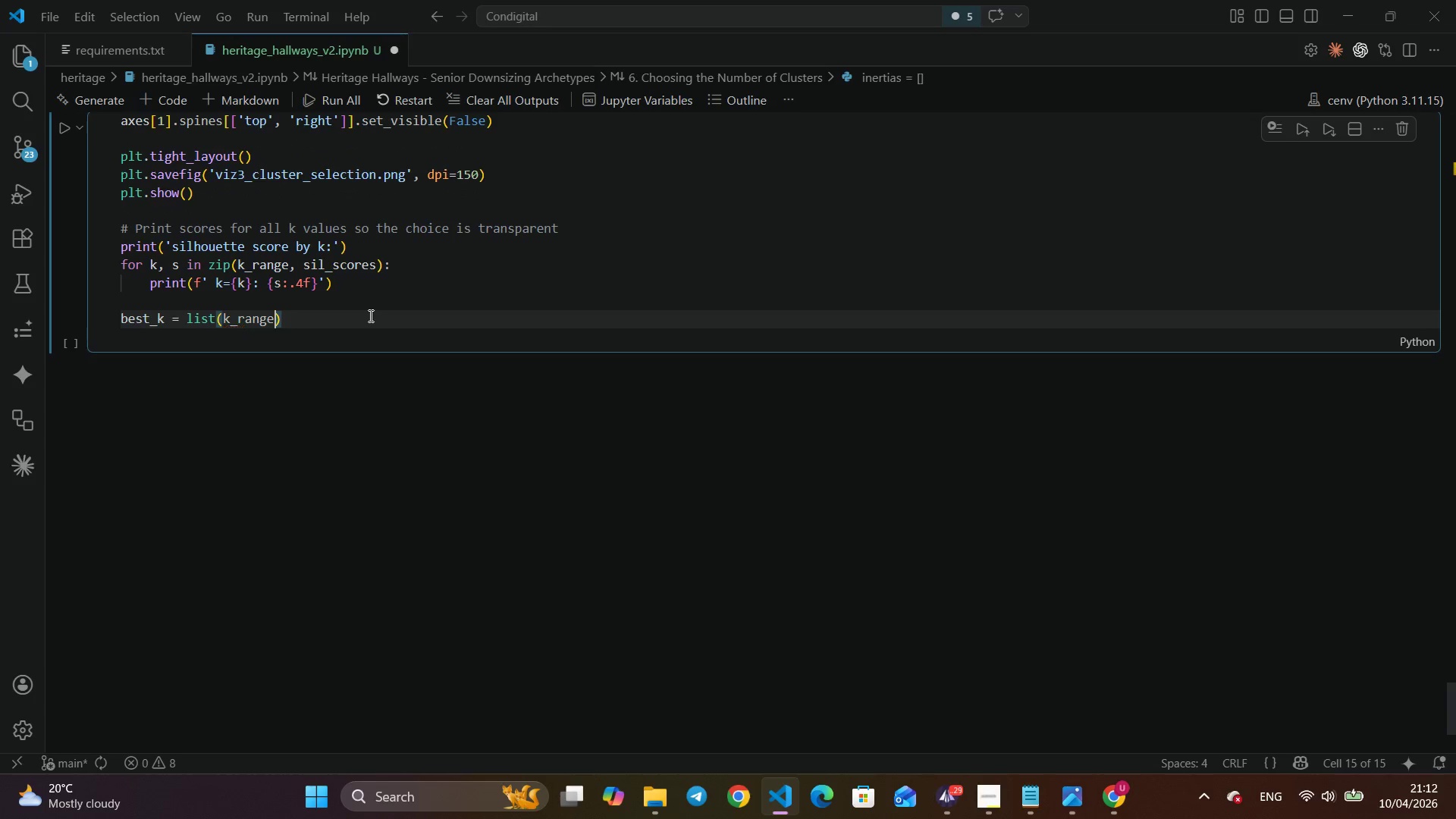 
 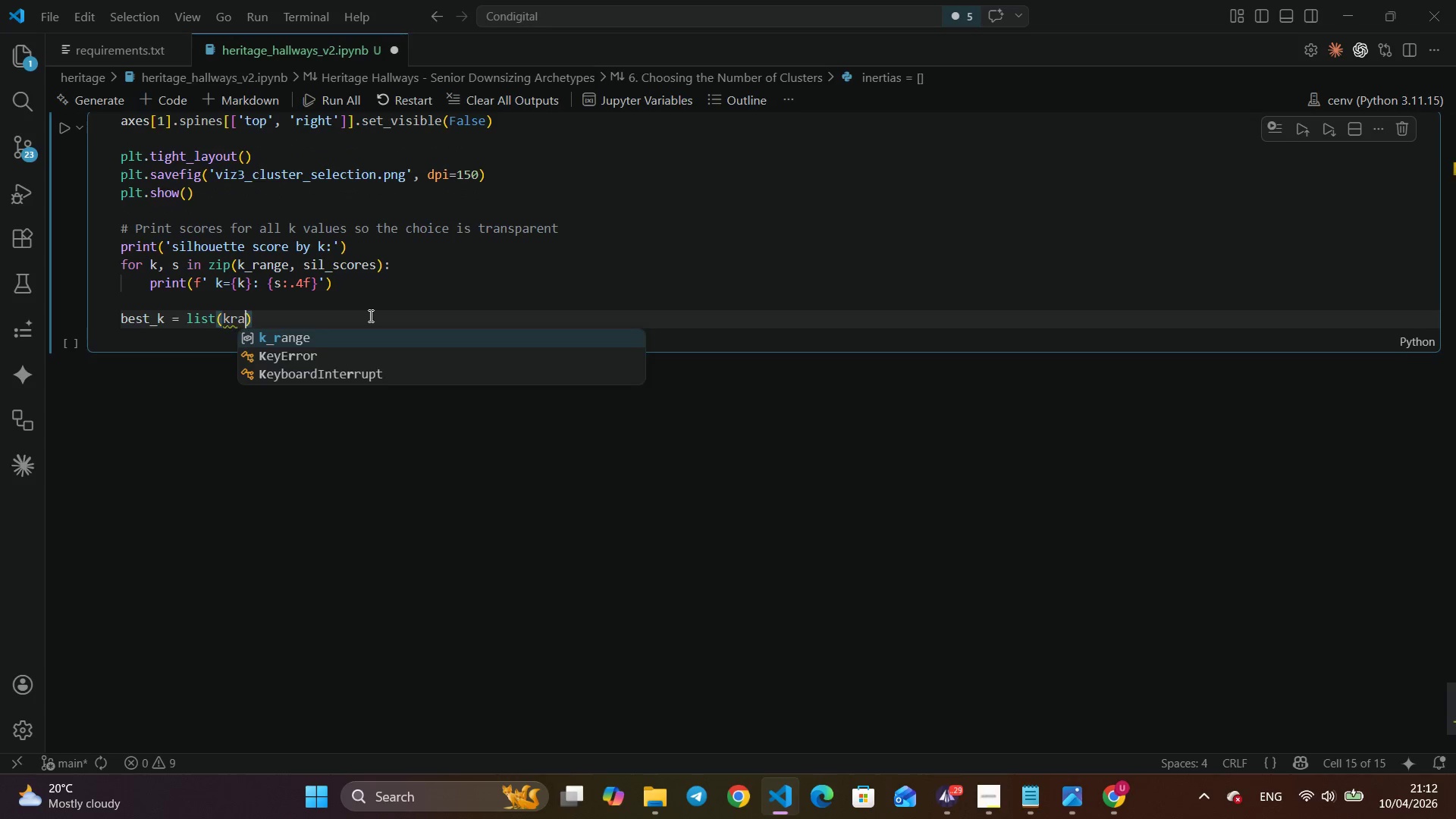 
key(Enter)
 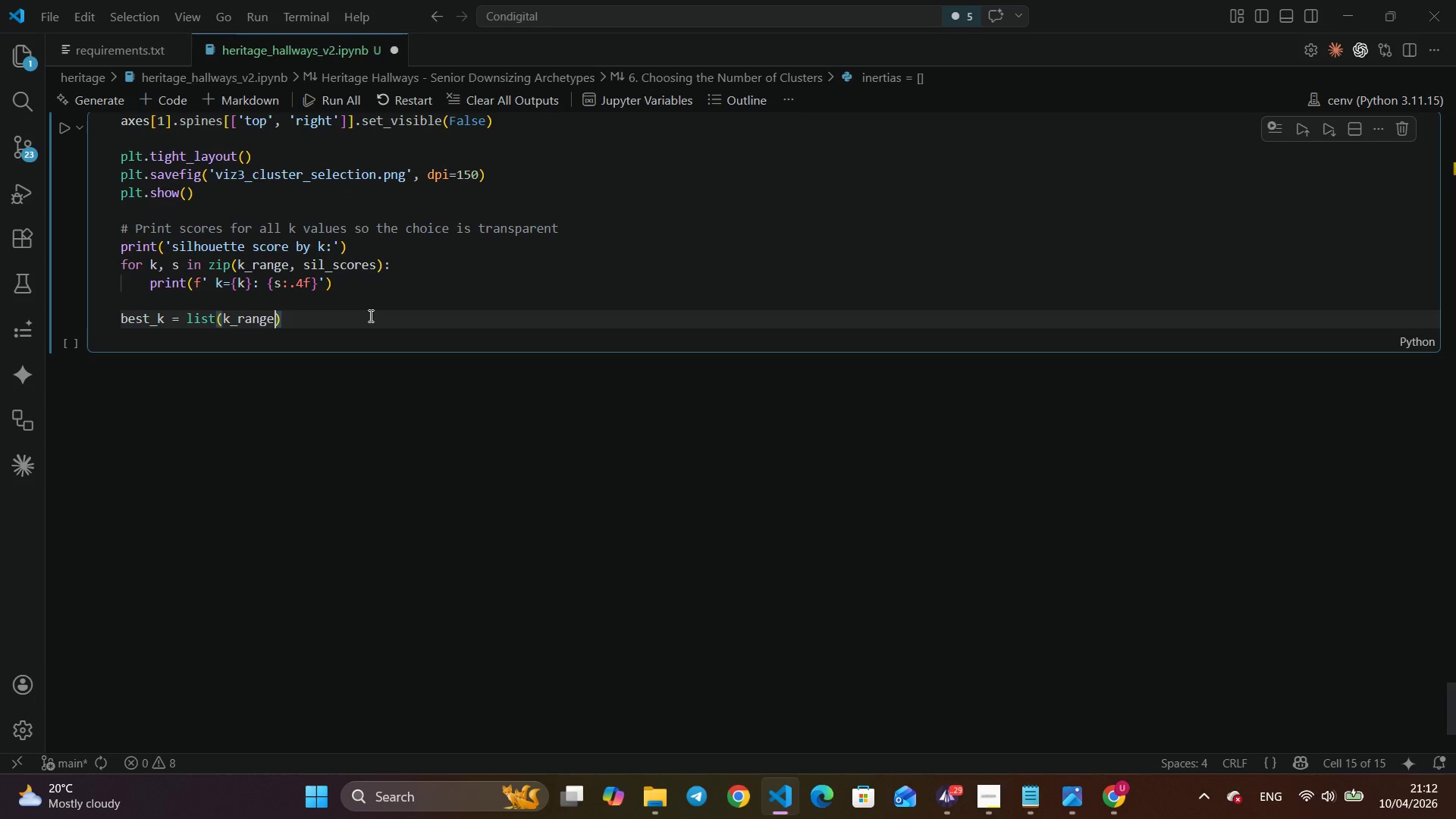 
key(ArrowRight)
 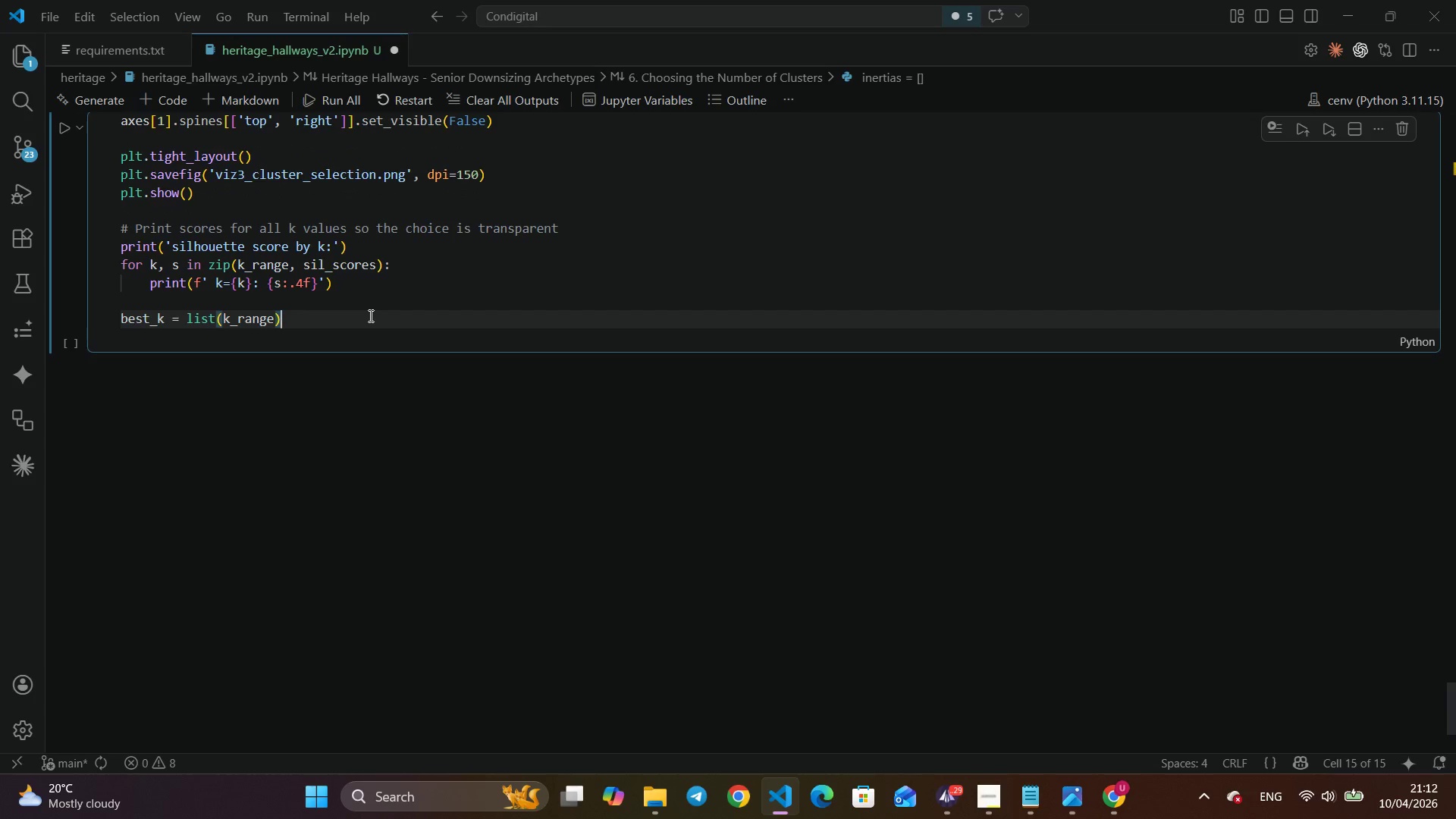 
type([sil)
 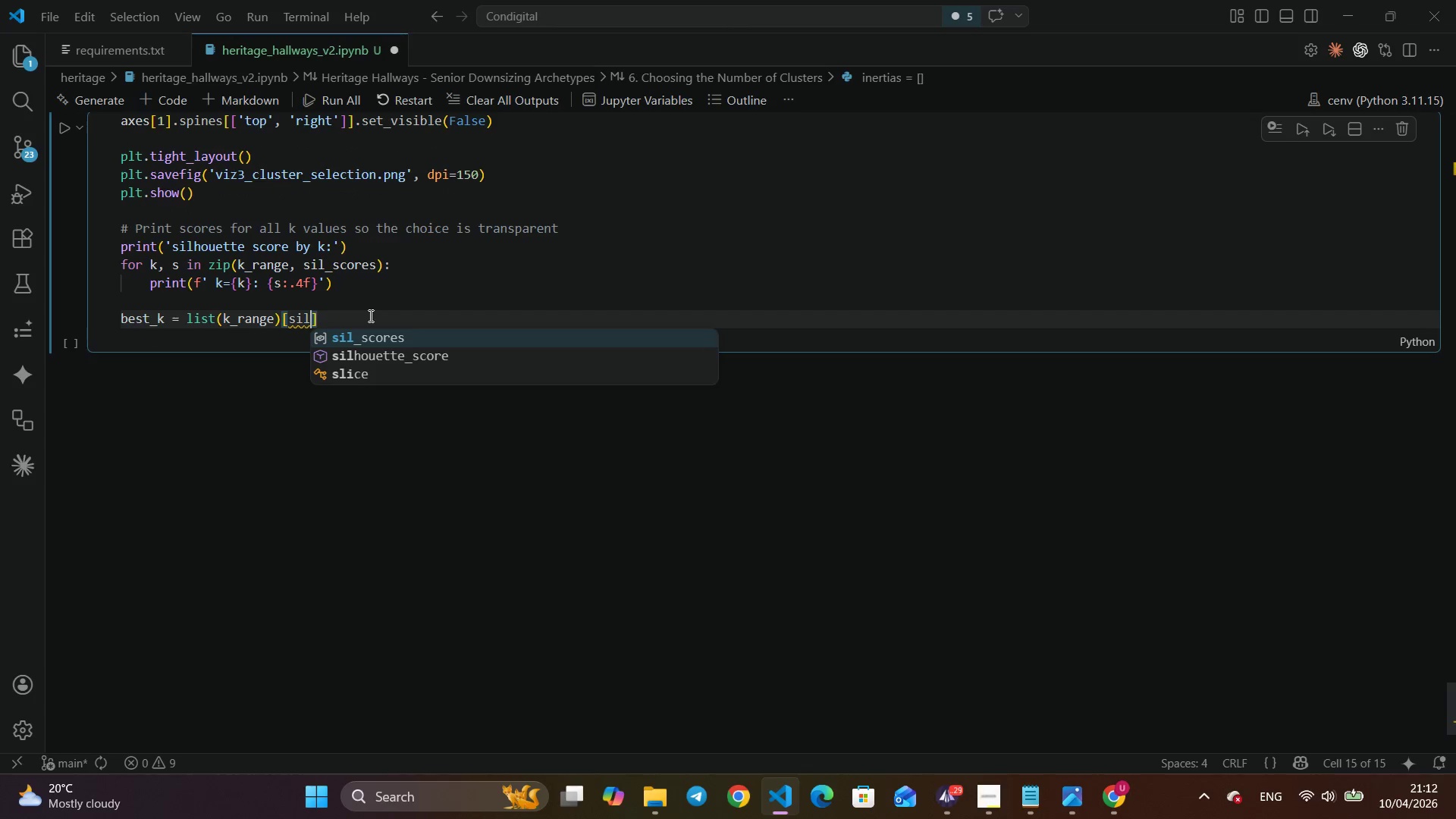 
key(Enter)
 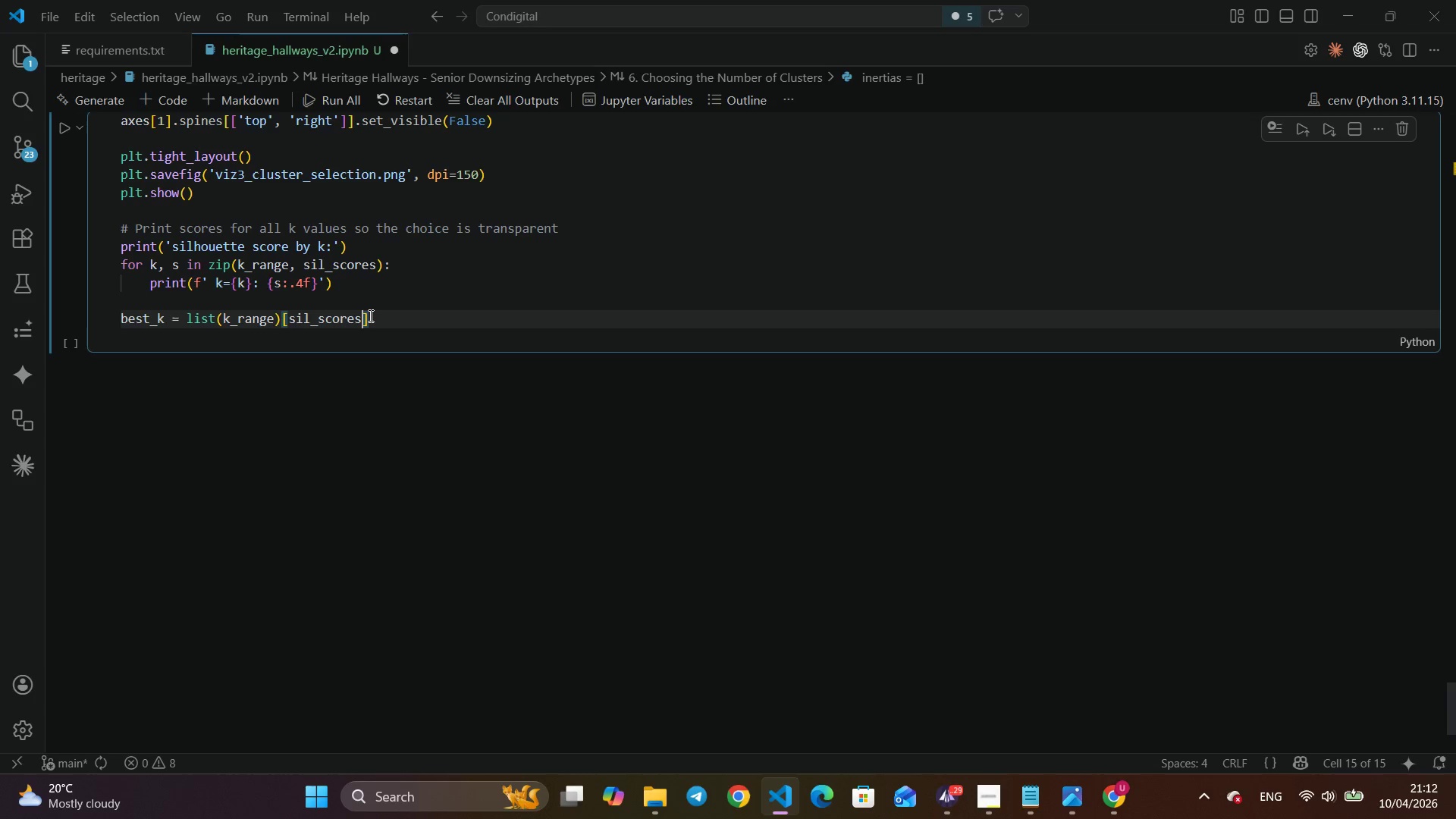 
type(.ind)
 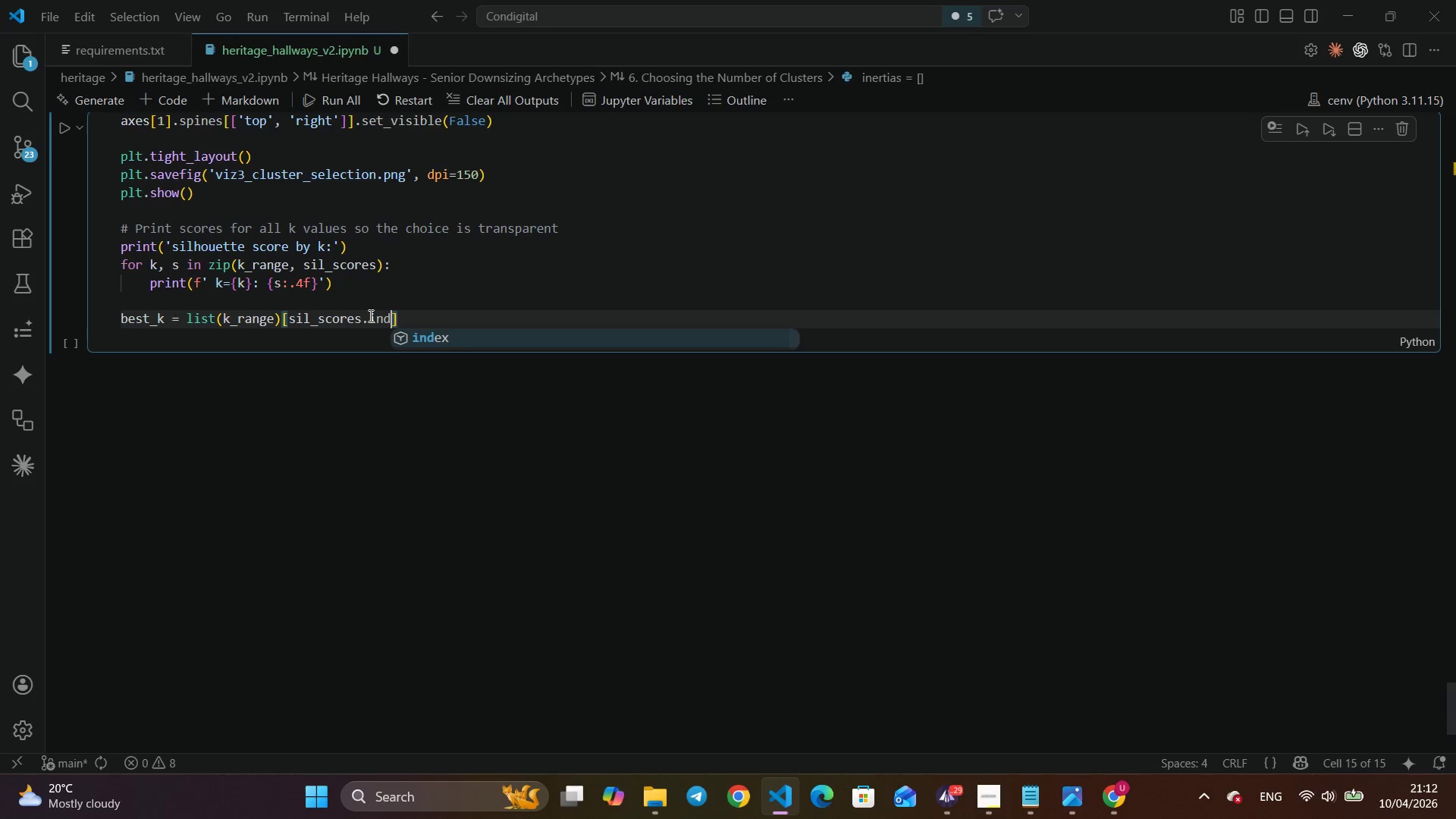 
key(Enter)
 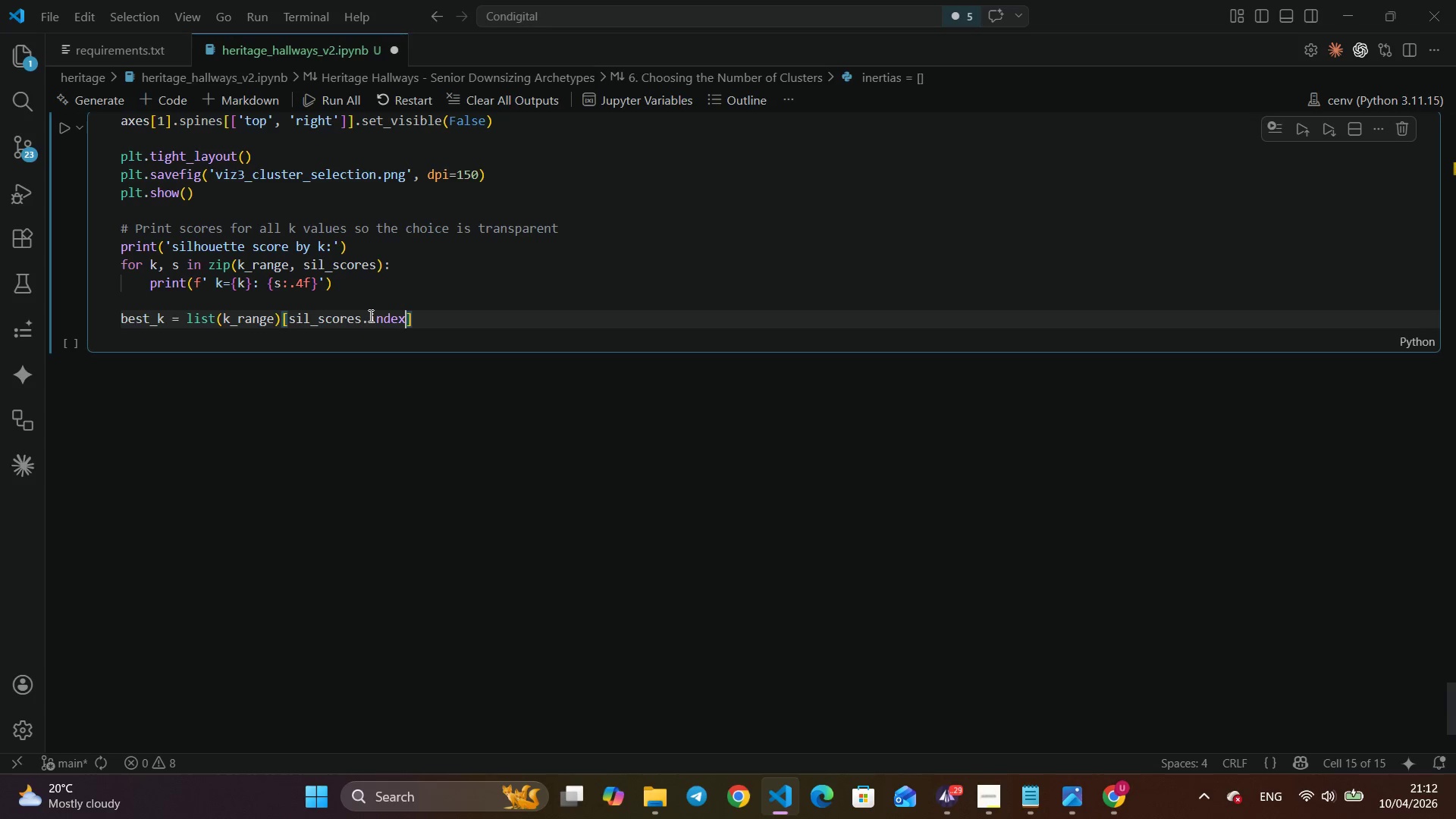 
type((max(sil)
 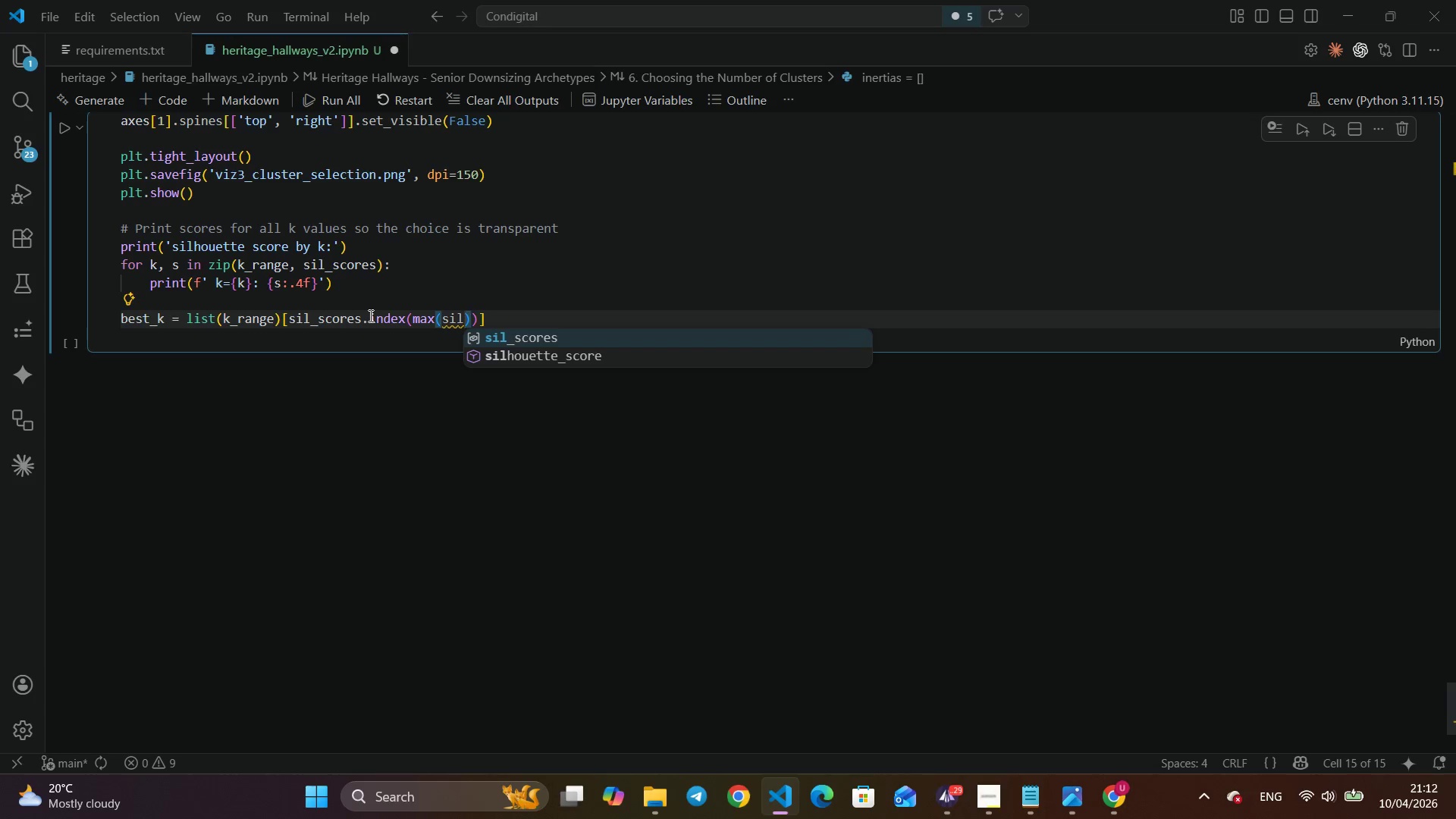 
key(Enter)
 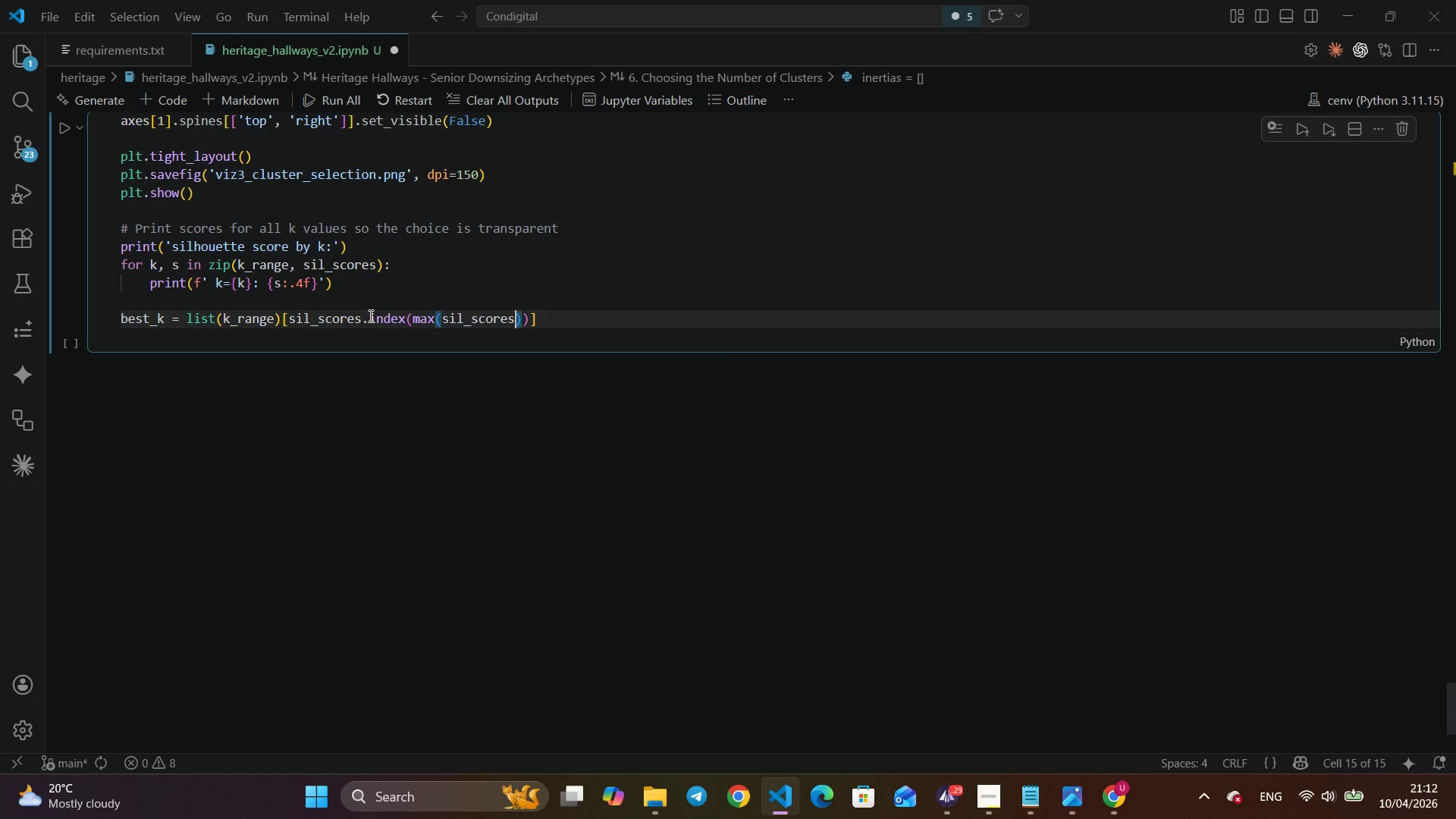 
key(ArrowRight)
 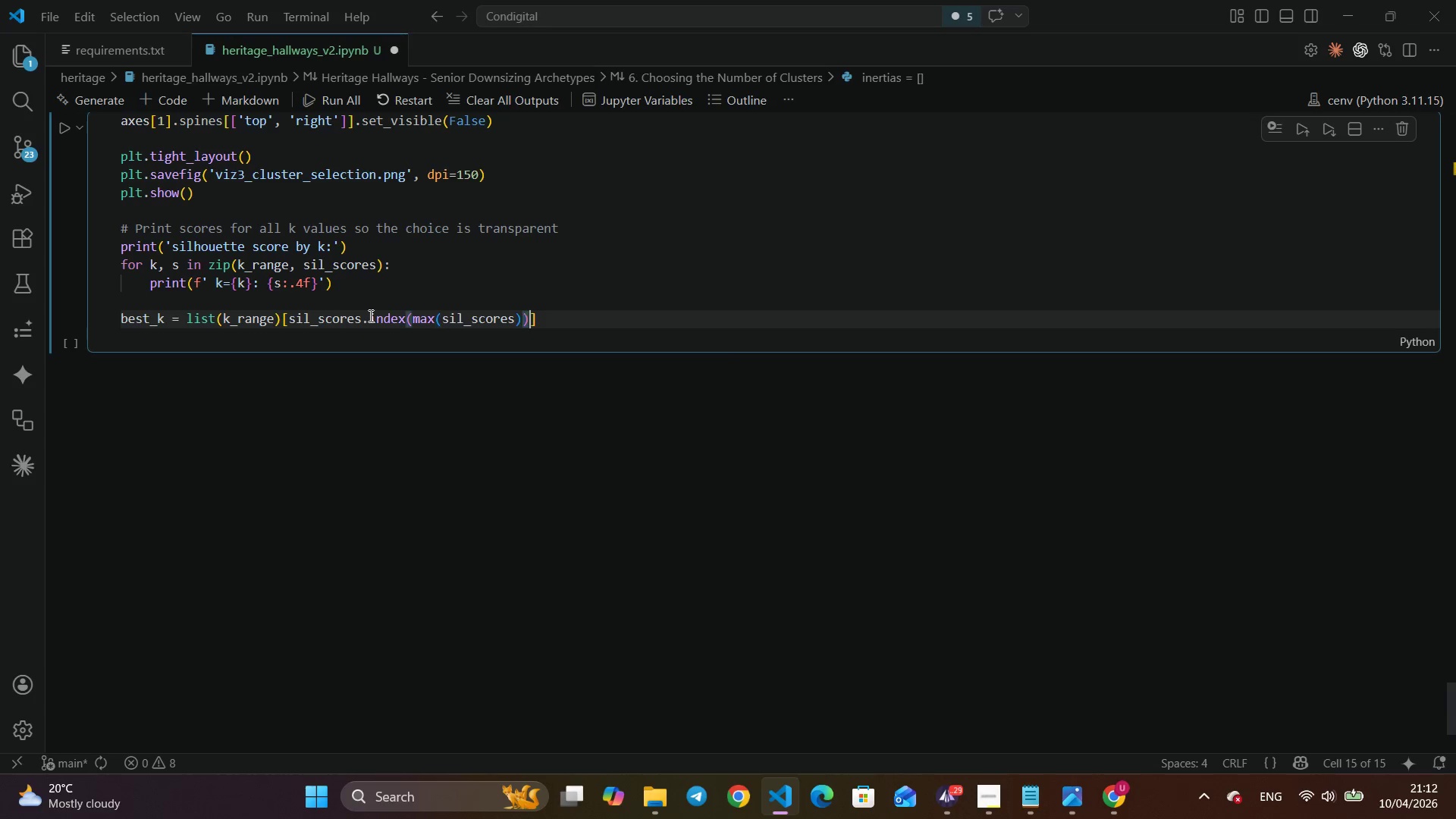 
key(ArrowRight)
 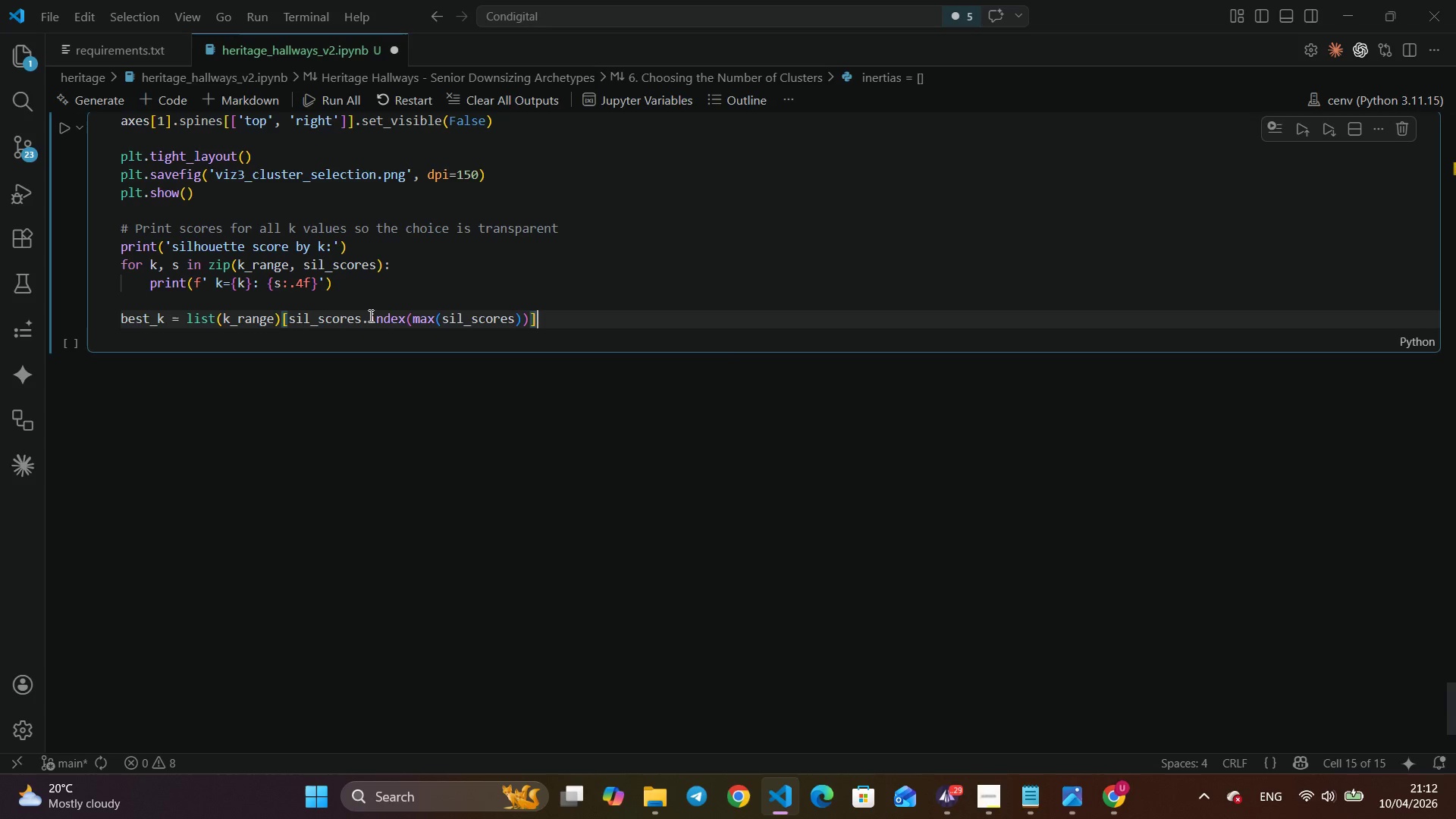 
key(ArrowRight)
 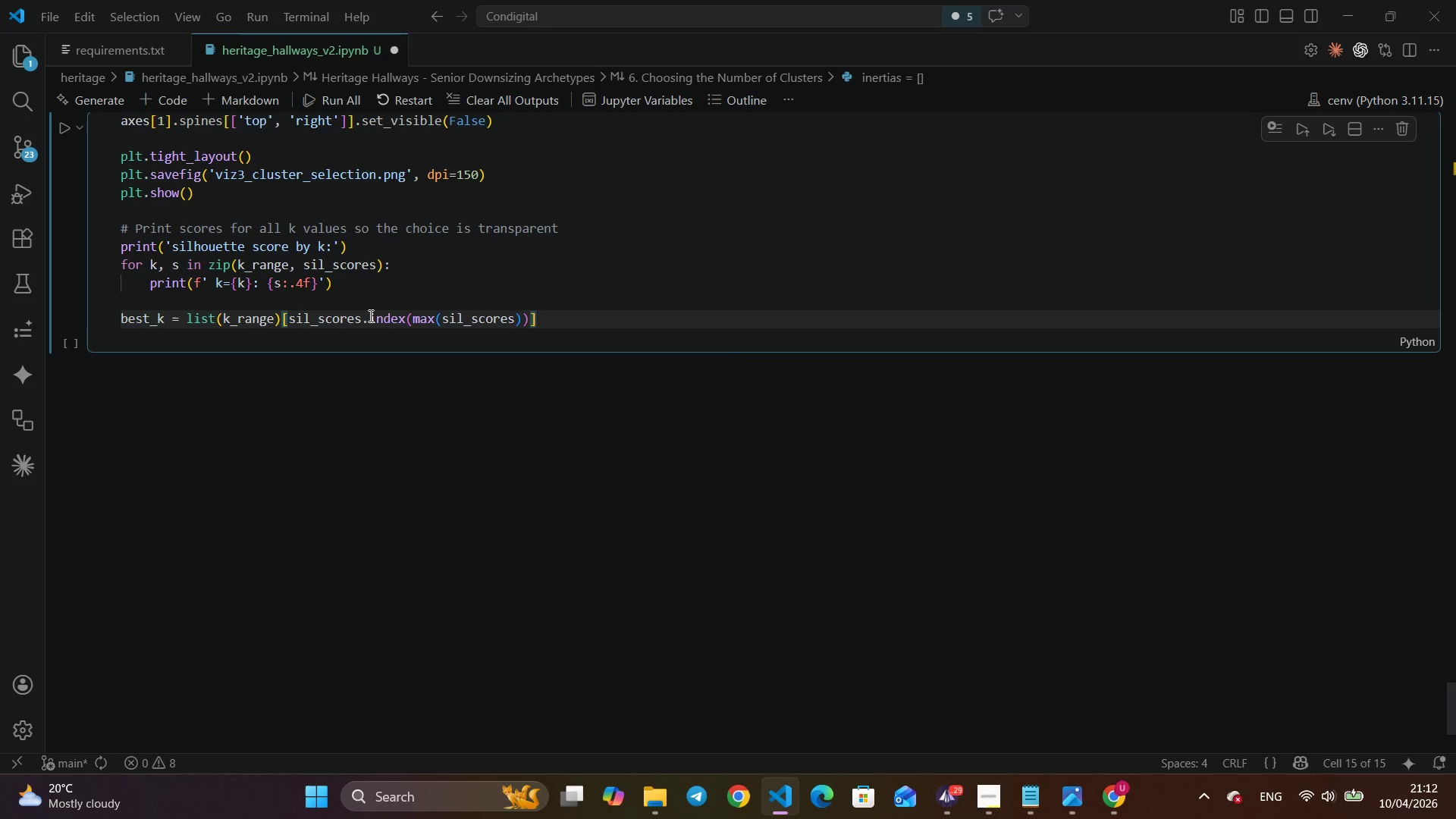 
key(Enter)
 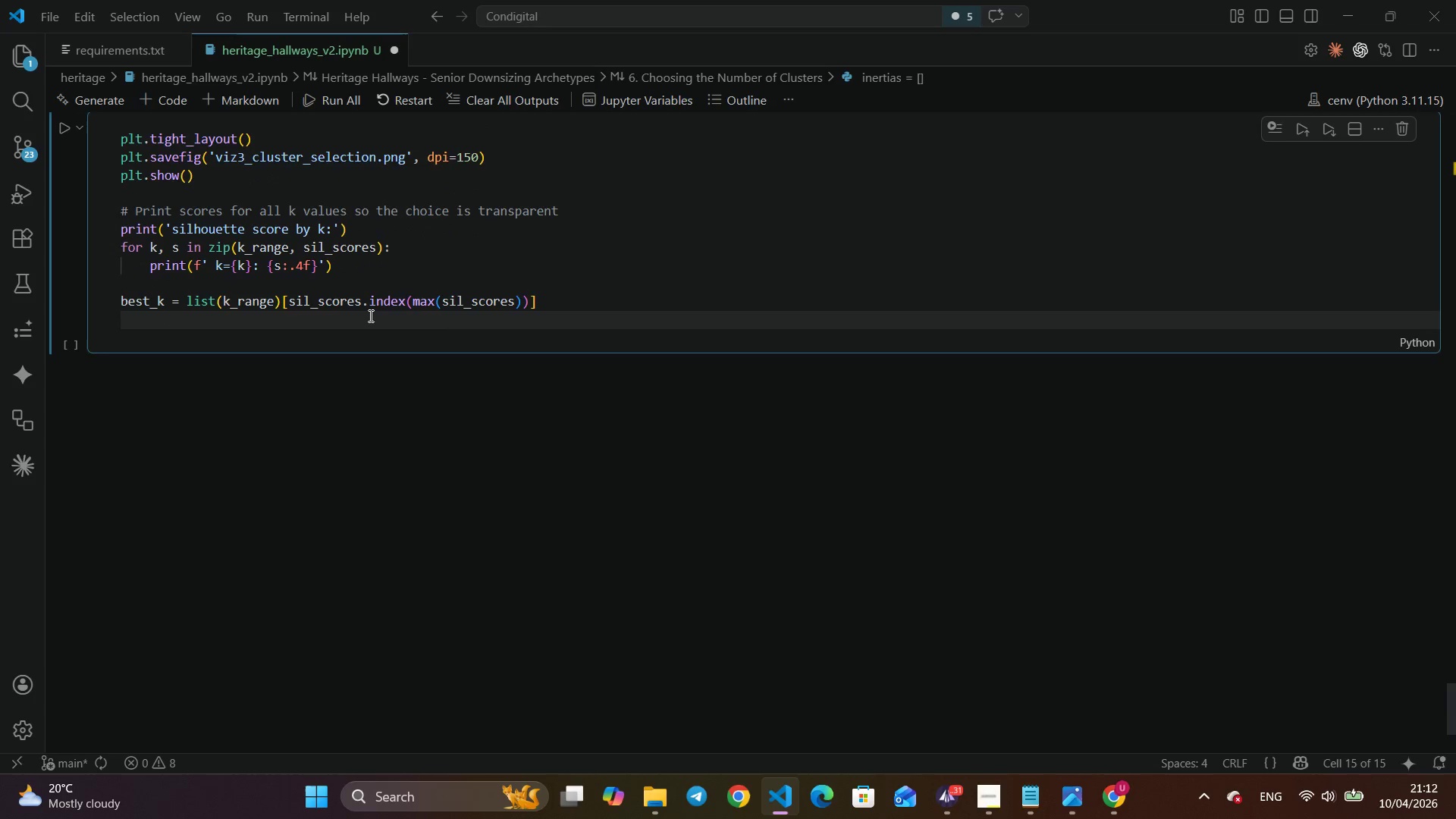 
type(print)
 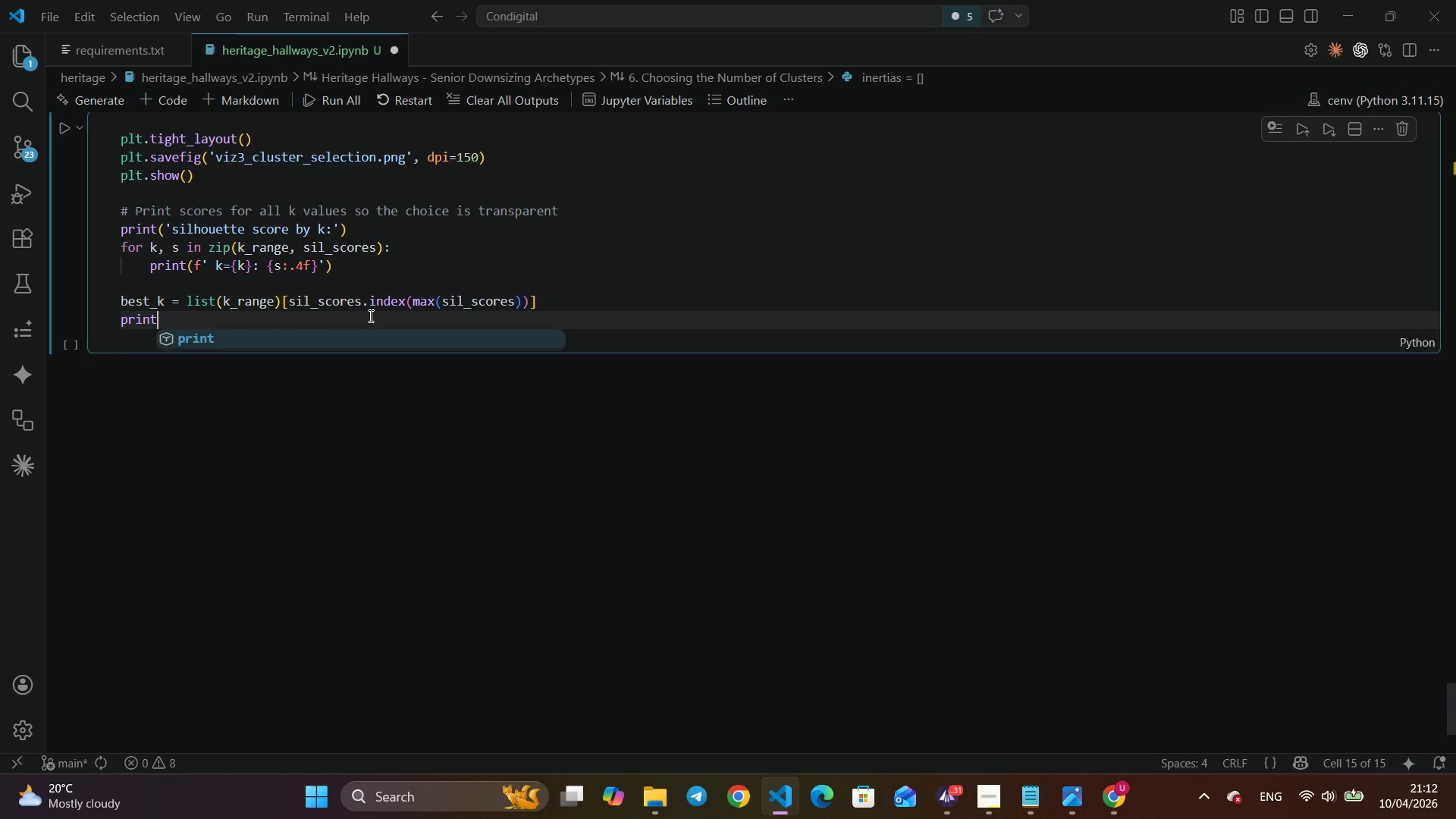 
key(Enter)
 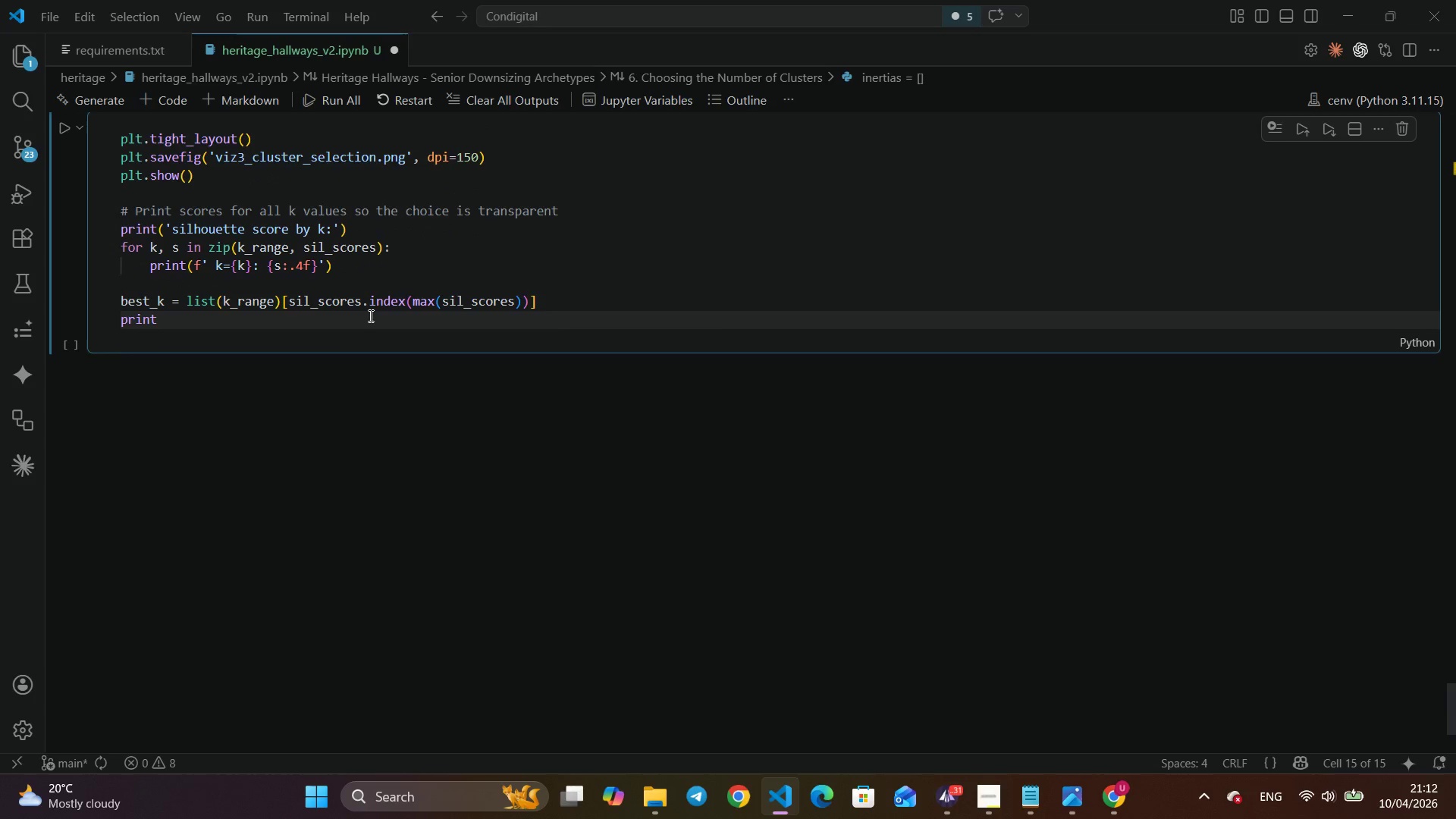 
type((f'z)
key(Backspace)
type([Break]nHighest silhouette score: {maz)
key(Backspace)
type(x(sil)
 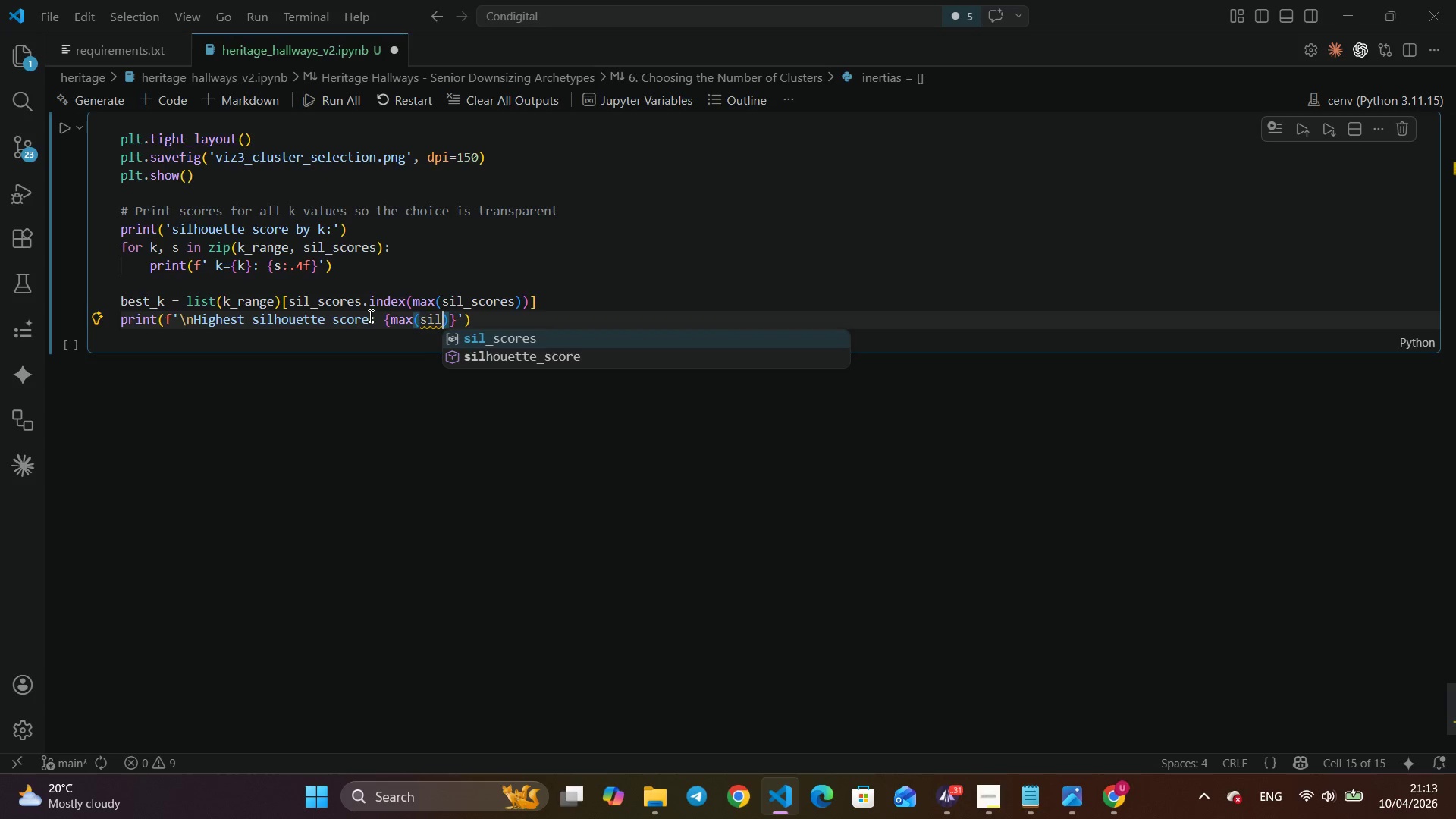 
 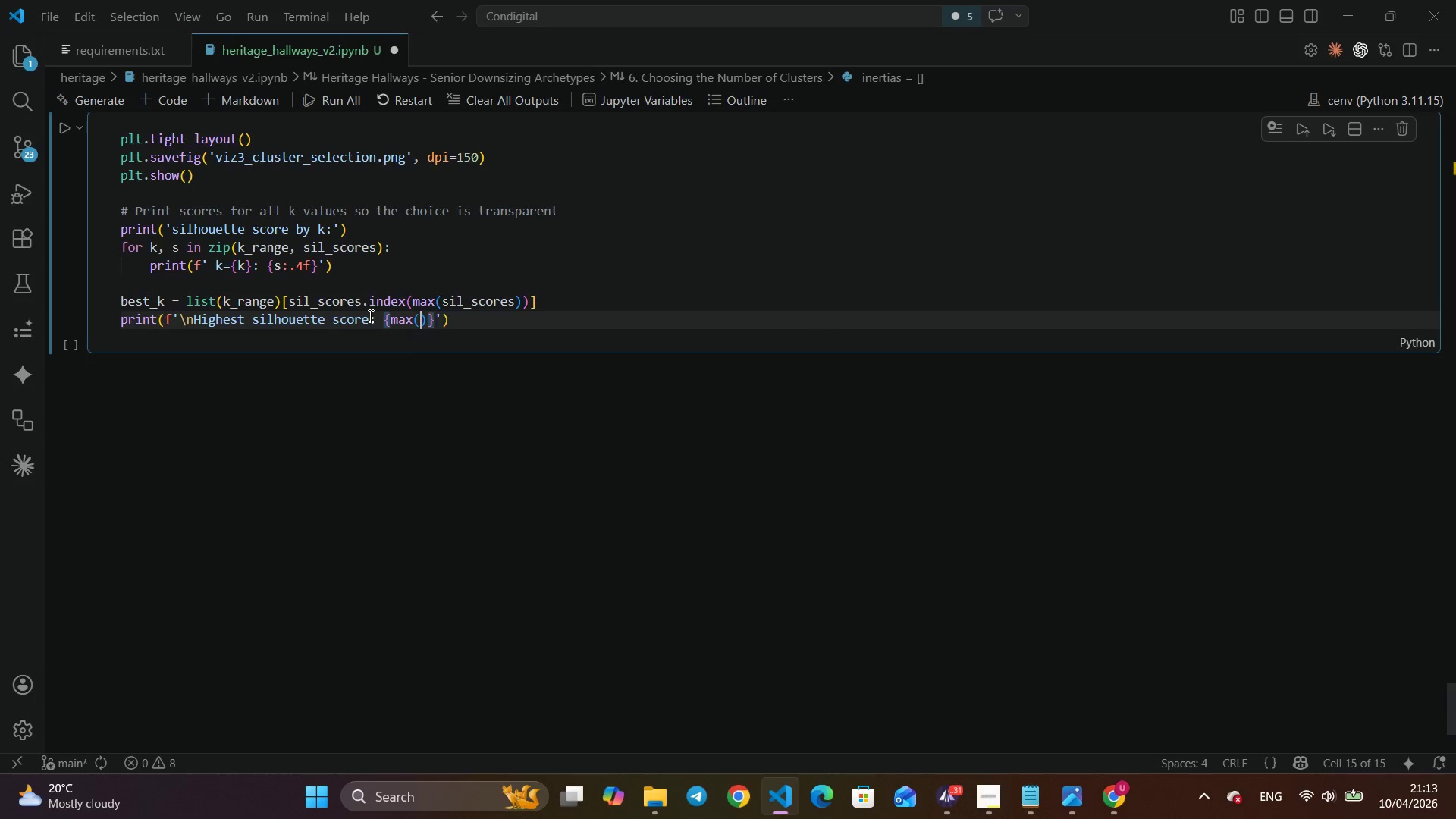 
key(Enter)
 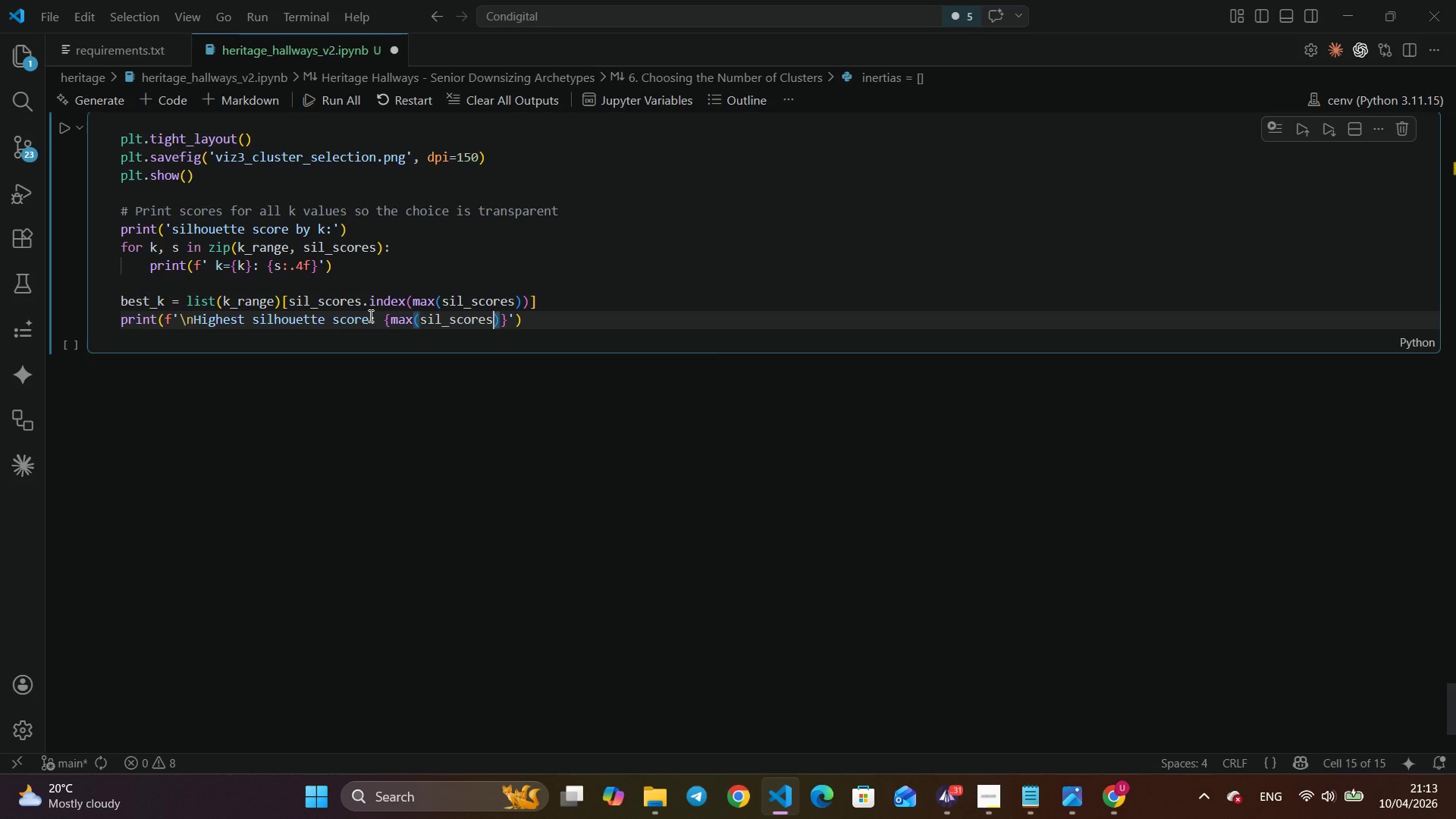 
key(ArrowRight)
 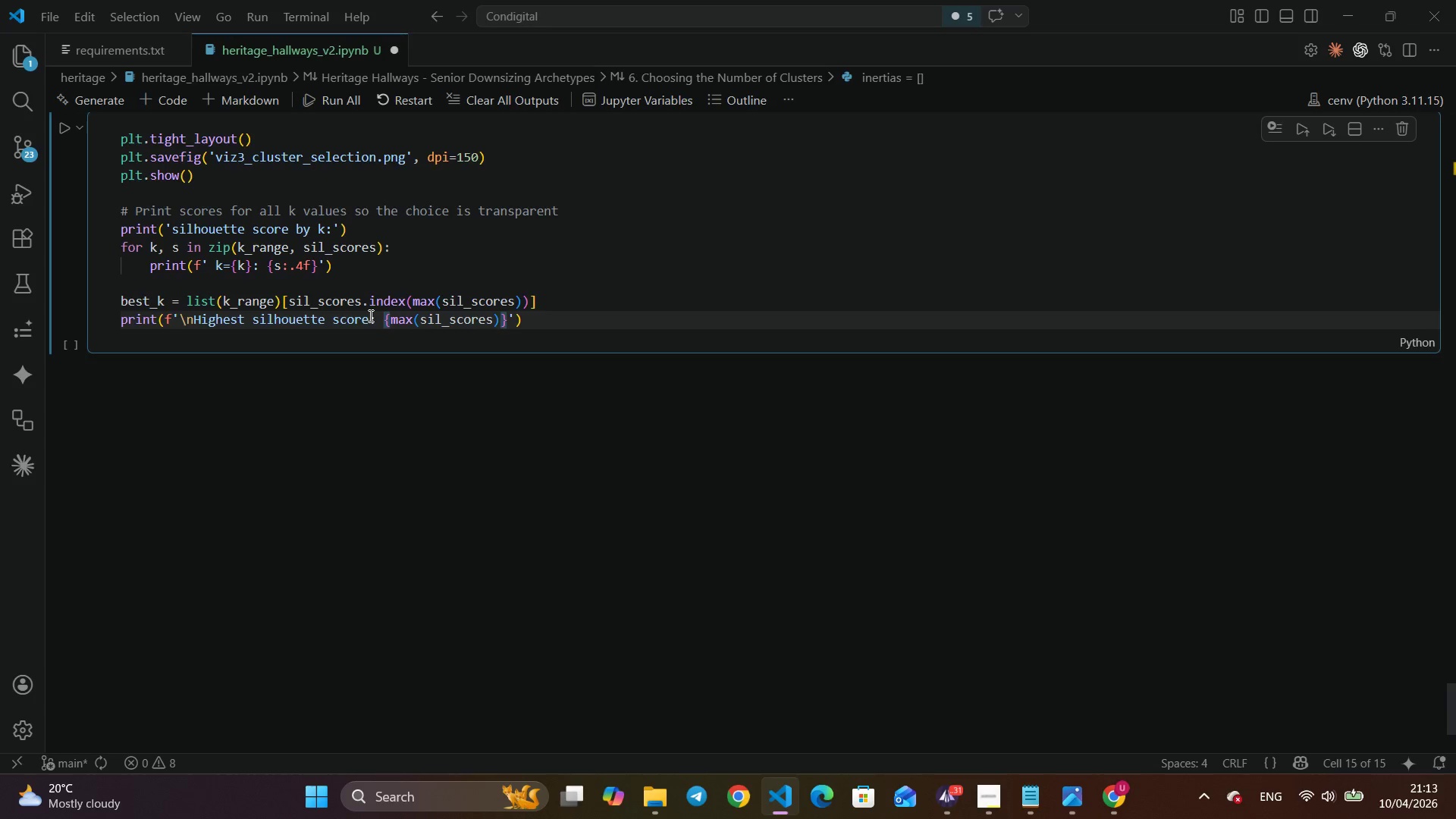 
type(:.4f)
 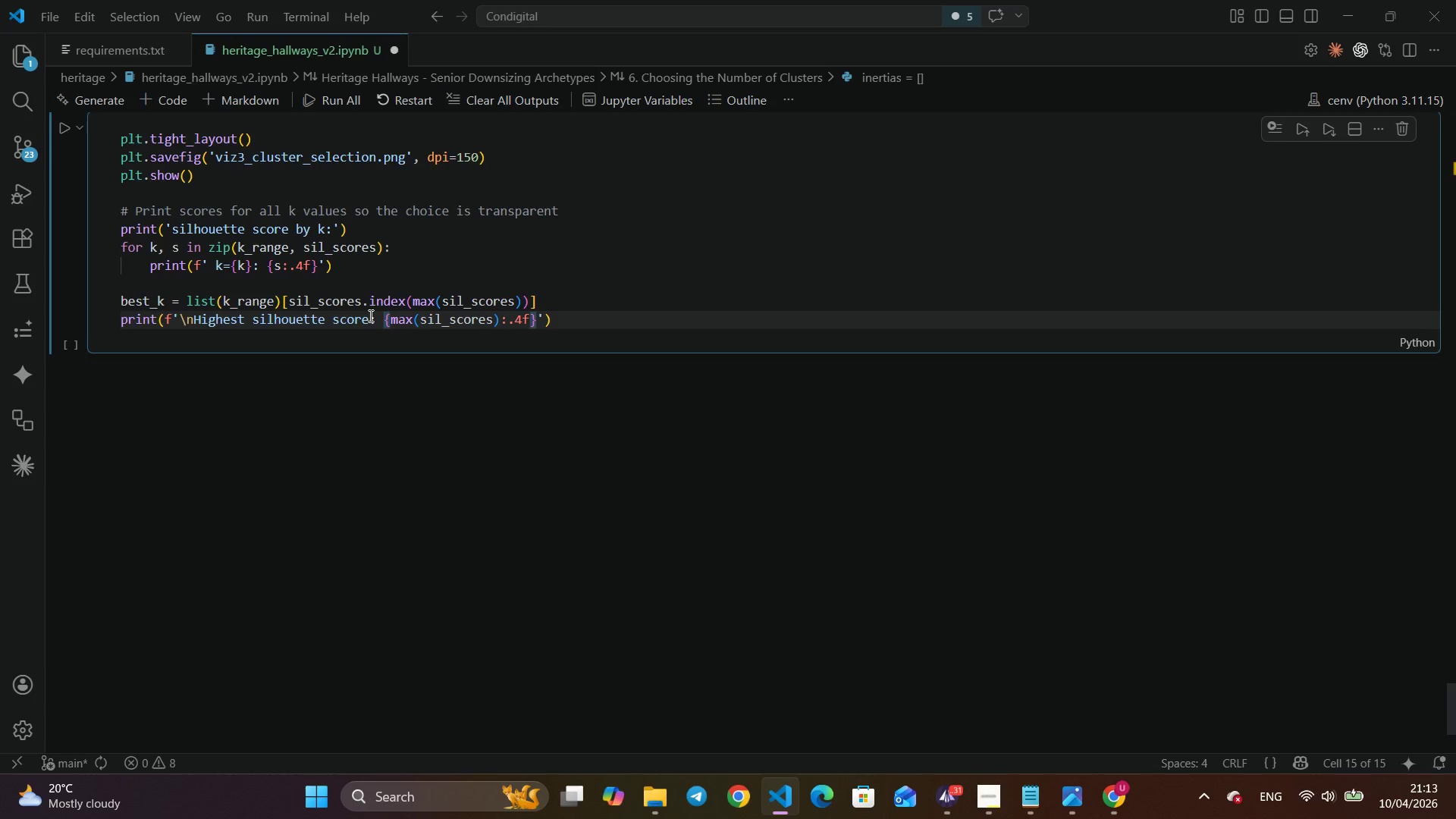 
key(ArrowRight)
 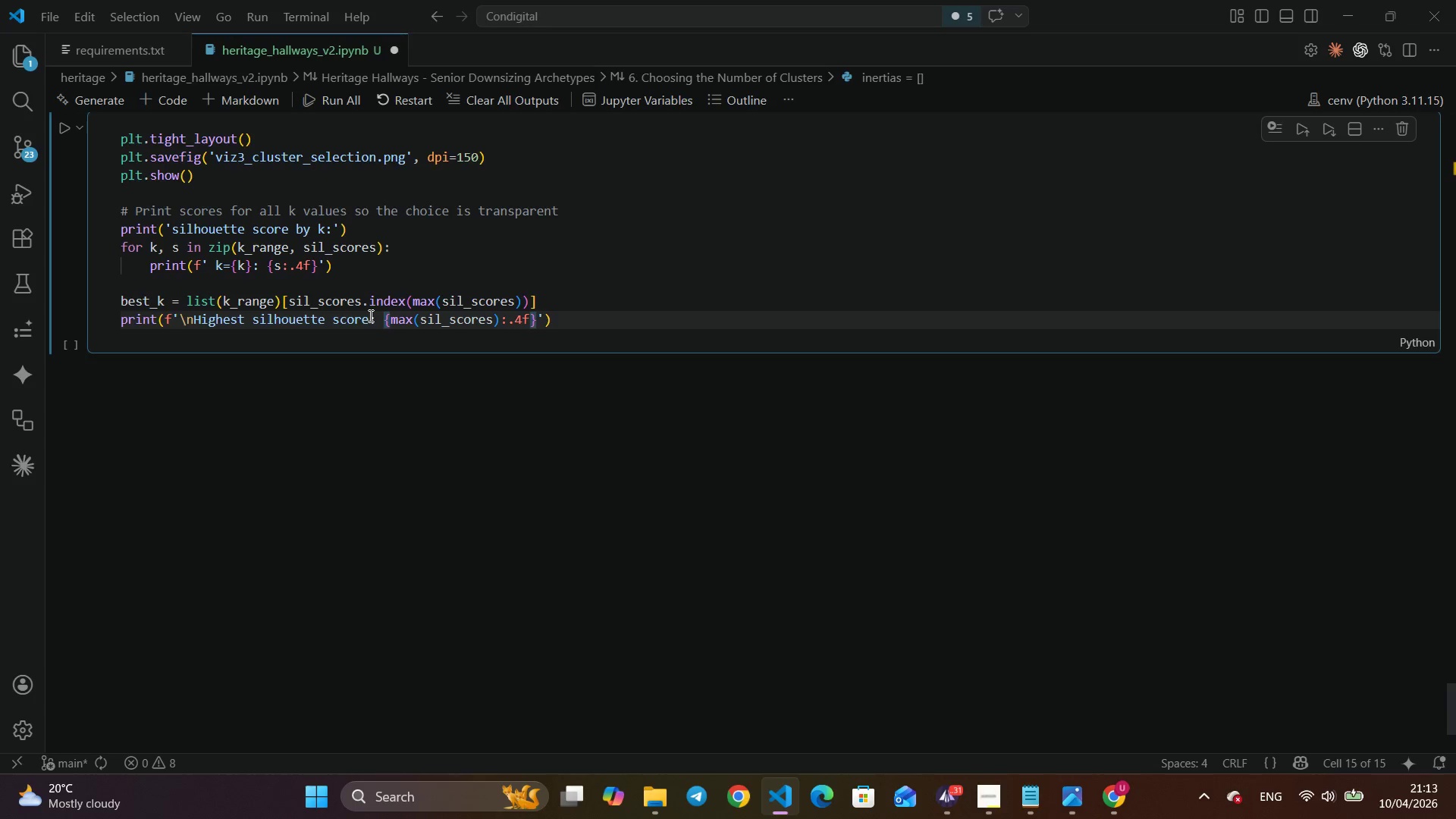 
type( at k={bes)
 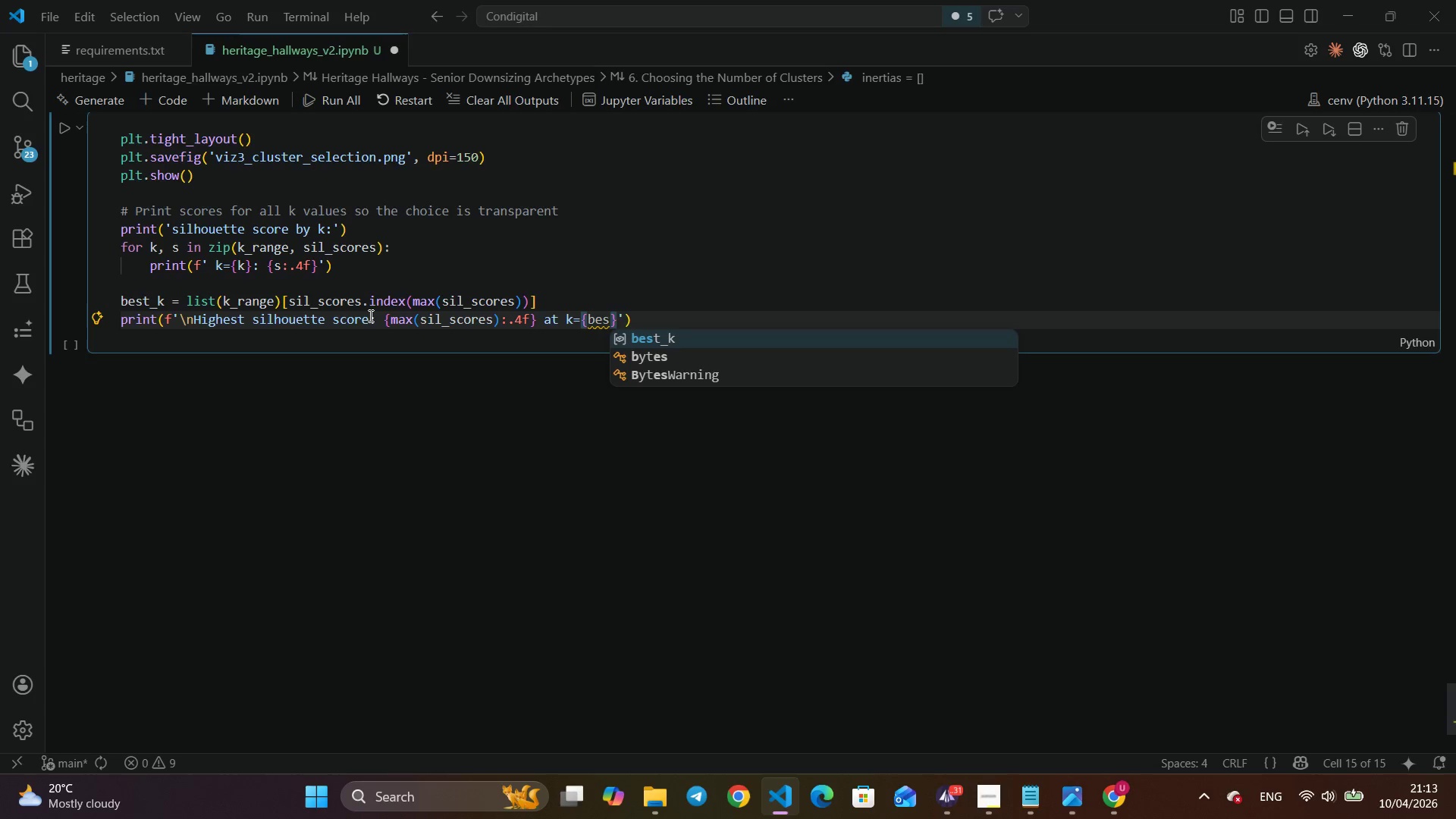 
key(Enter)
 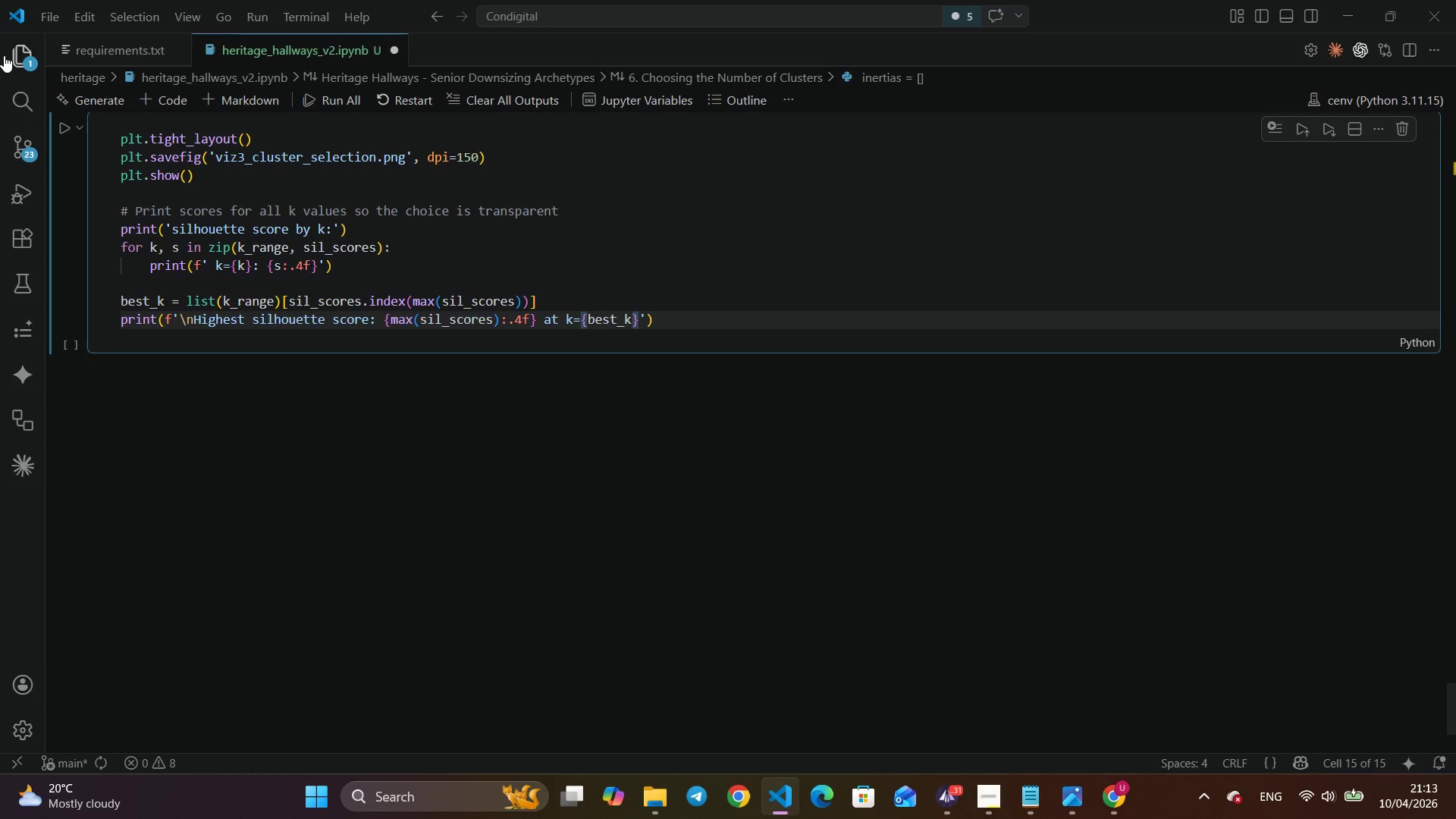 
left_click([64, 124])
 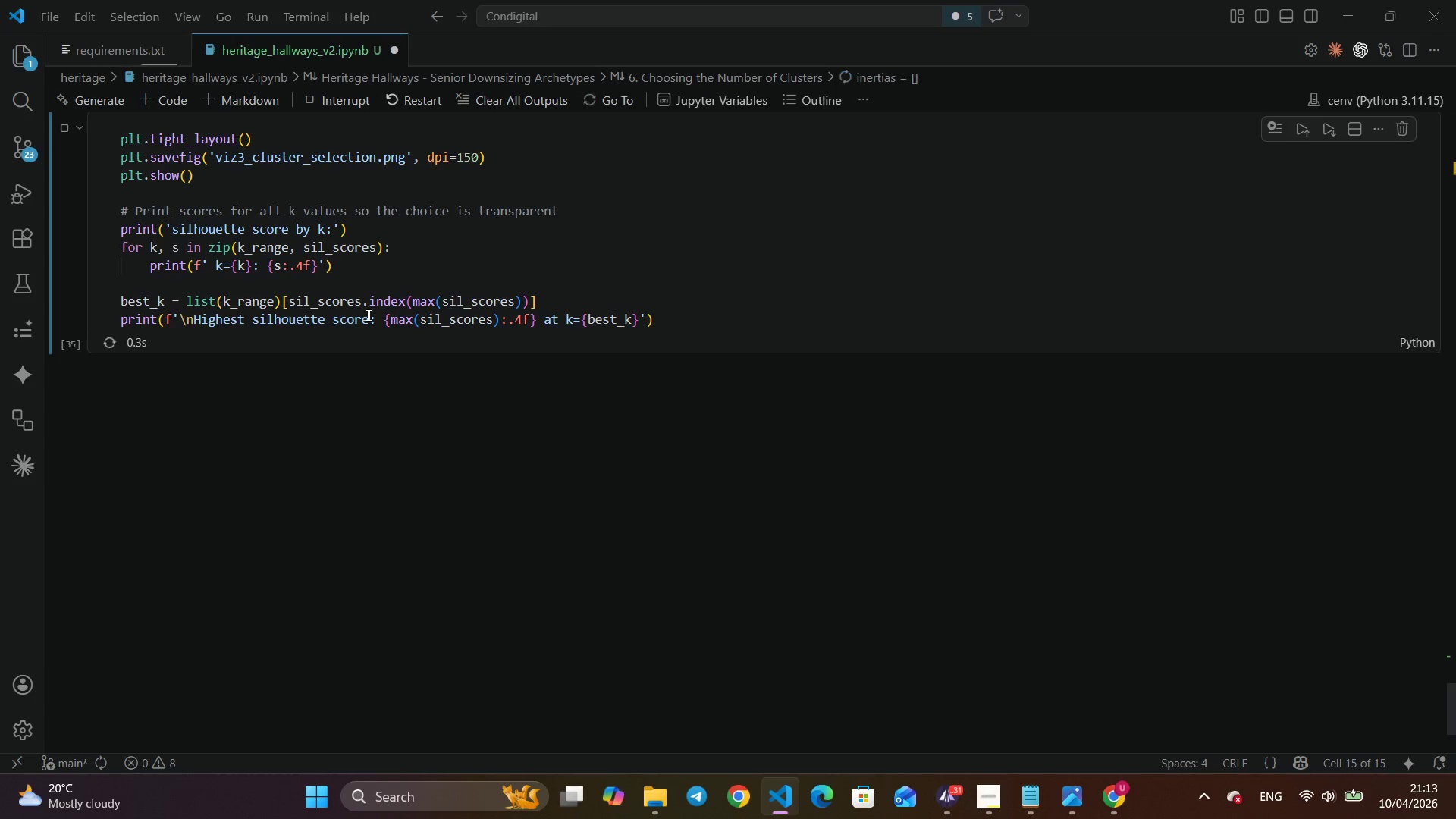 
scroll: coordinate [372, 320], scroll_direction: down, amount: 8.0
 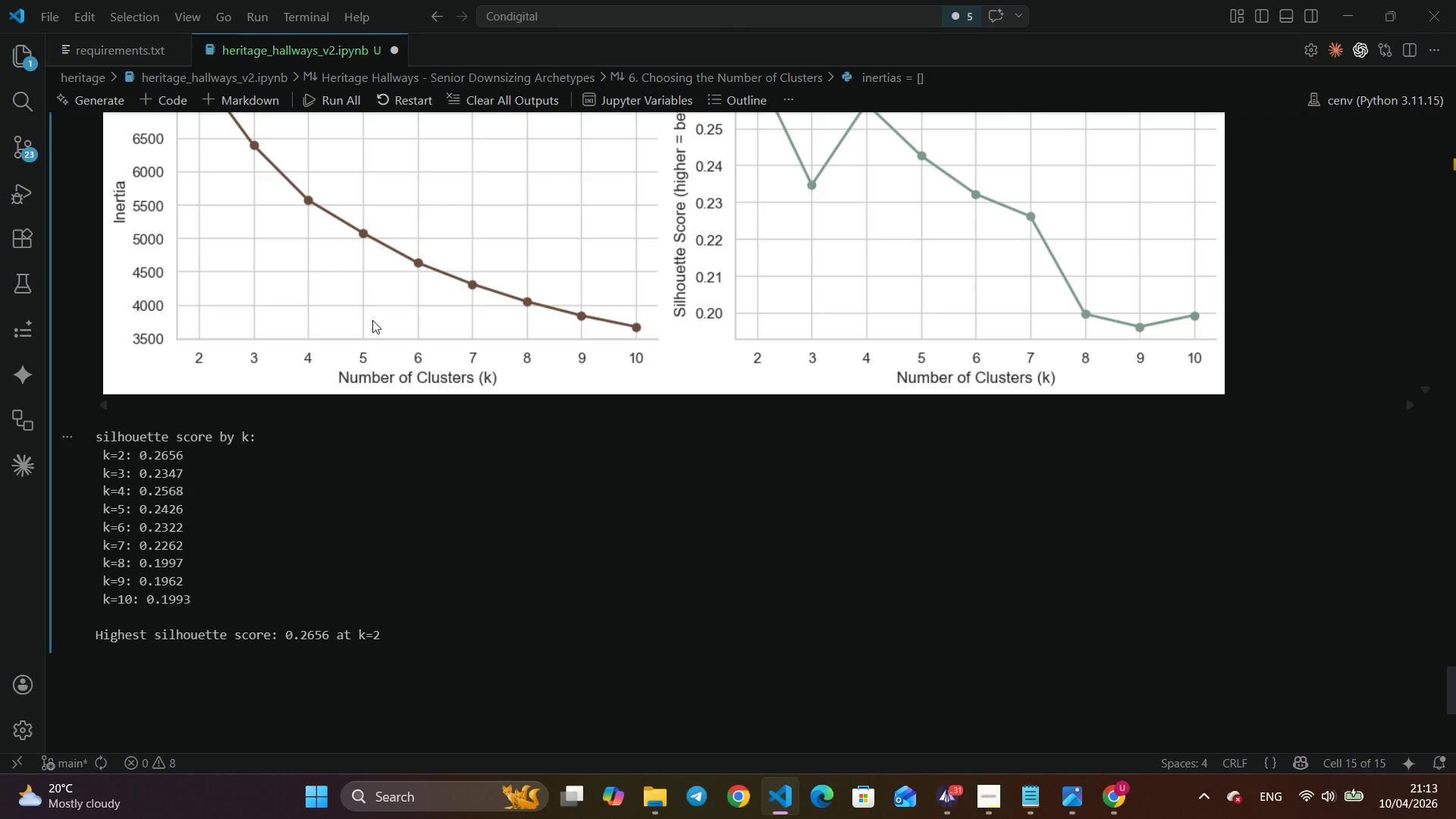 
scroll: coordinate [372, 320], scroll_direction: up, amount: 8.0
 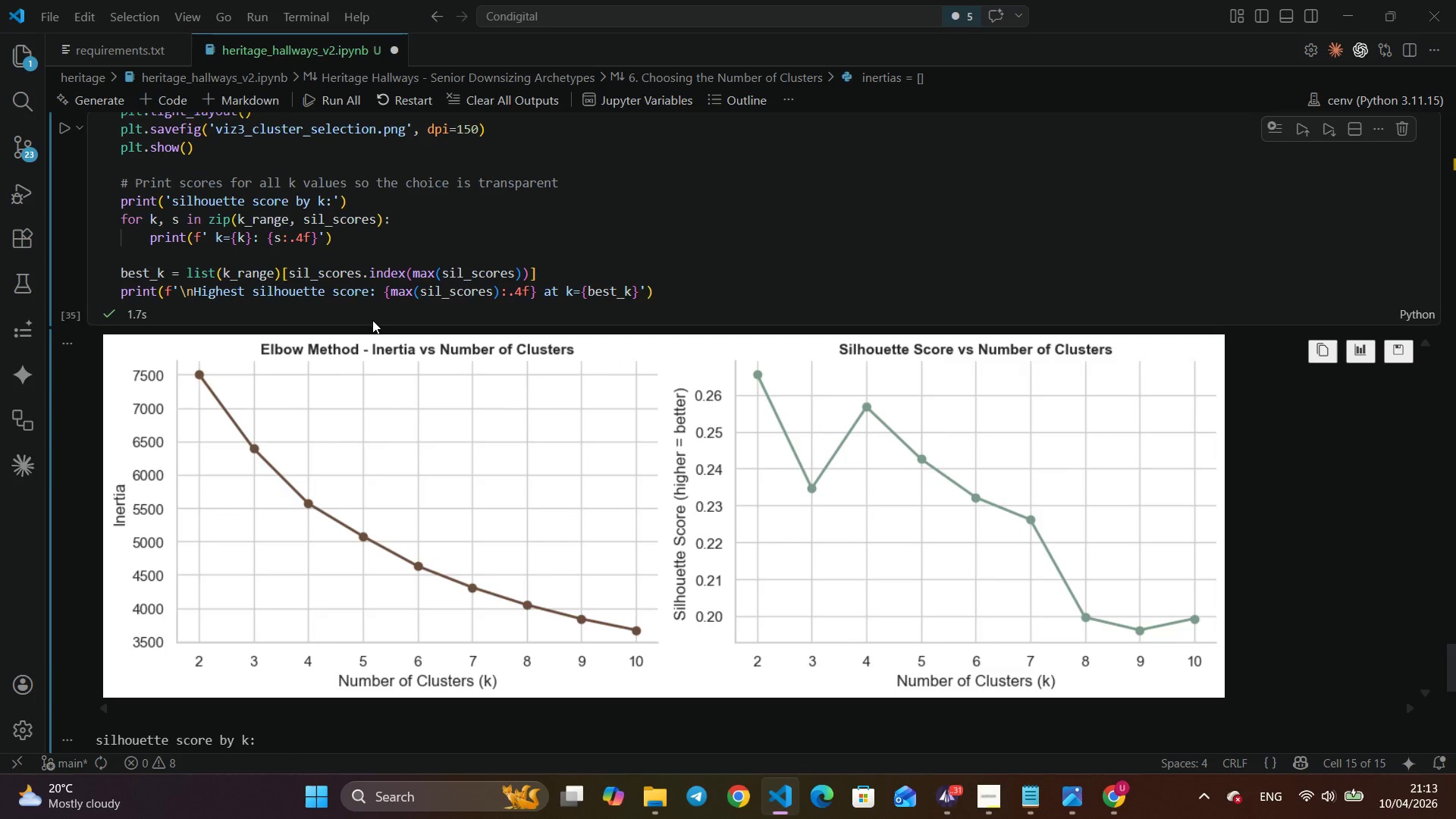 
scroll: coordinate [372, 320], scroll_direction: down, amount: 11.0
 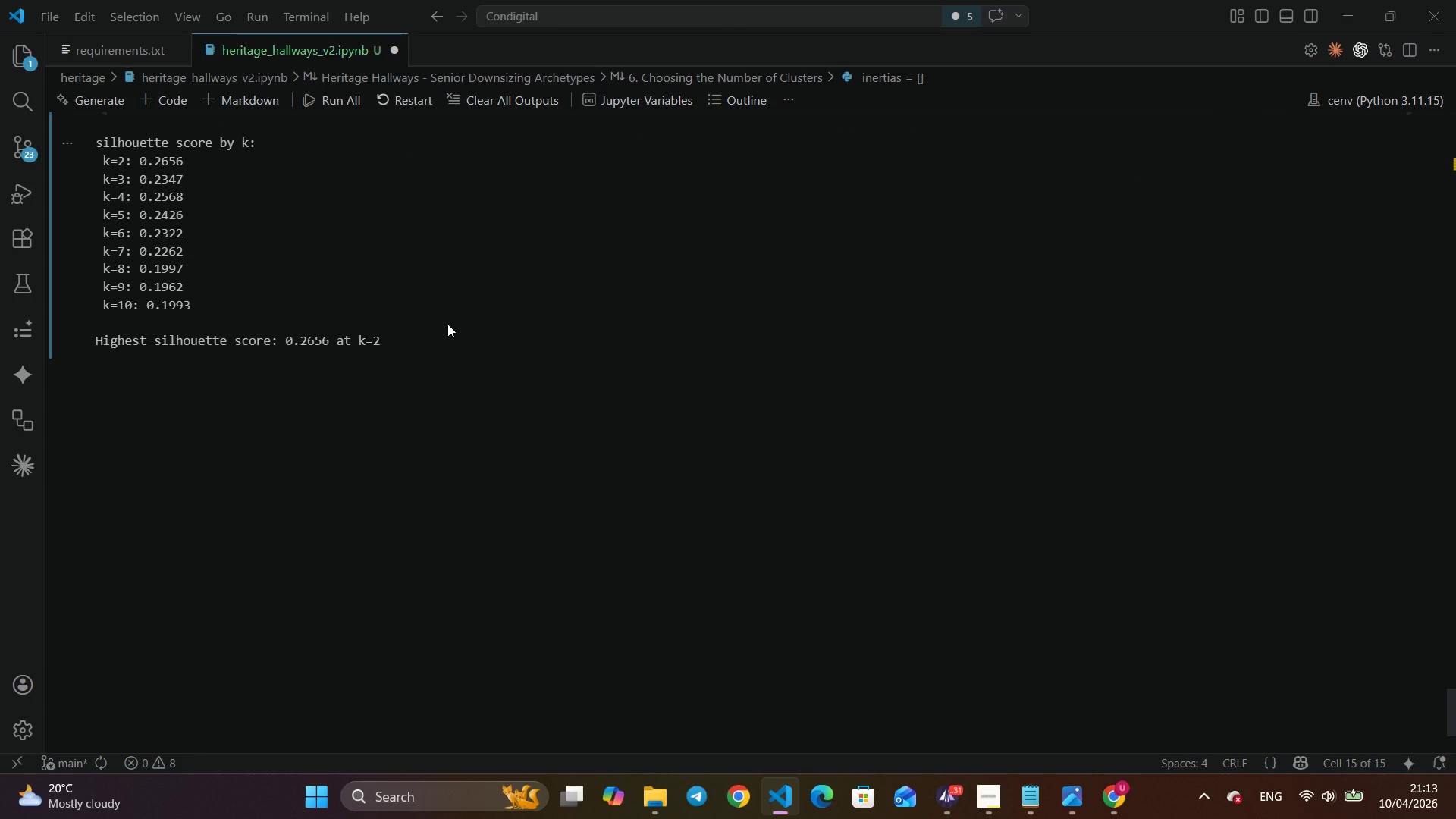 
wait(10.86)
 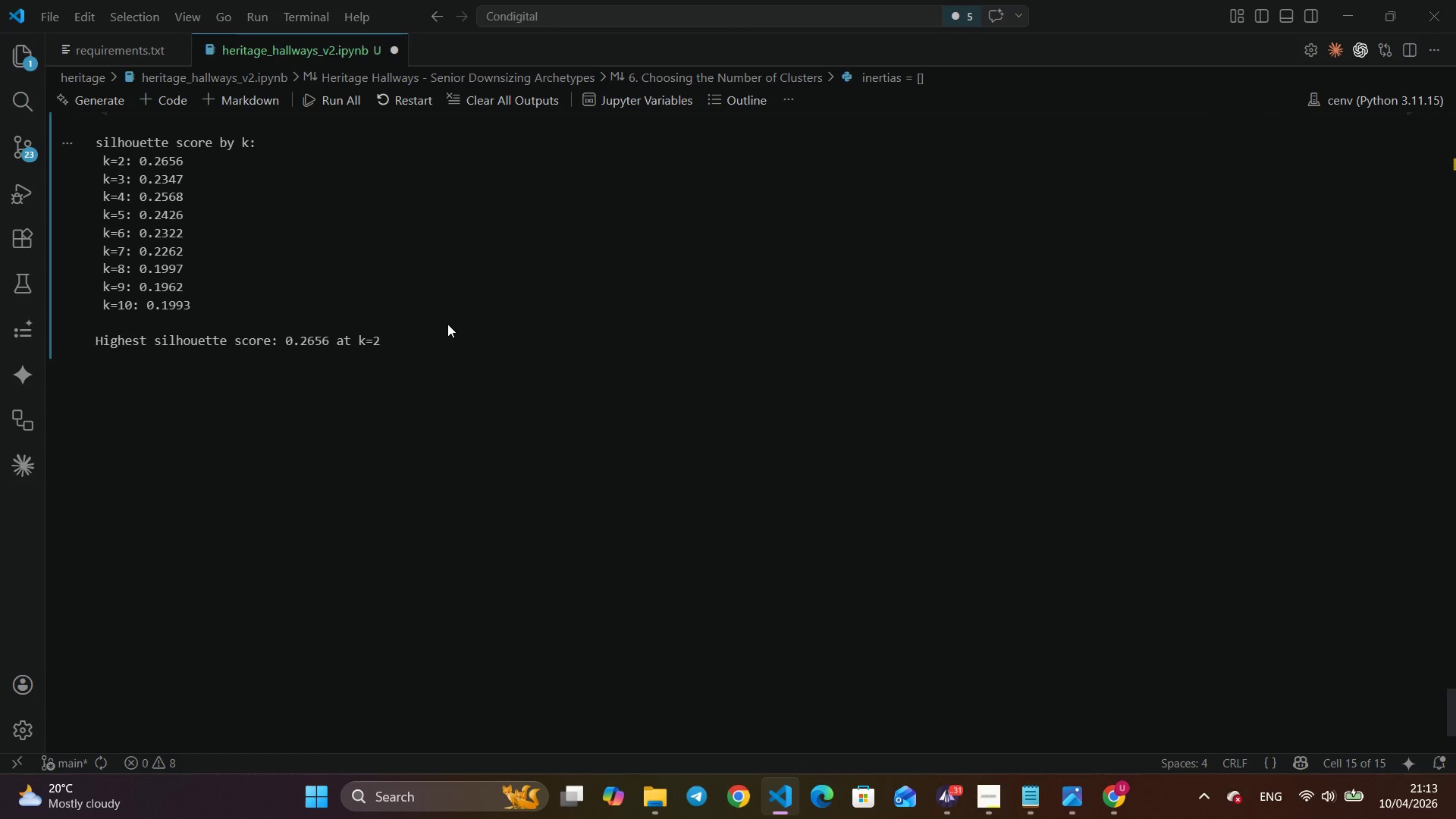 
left_click([800, 366])
 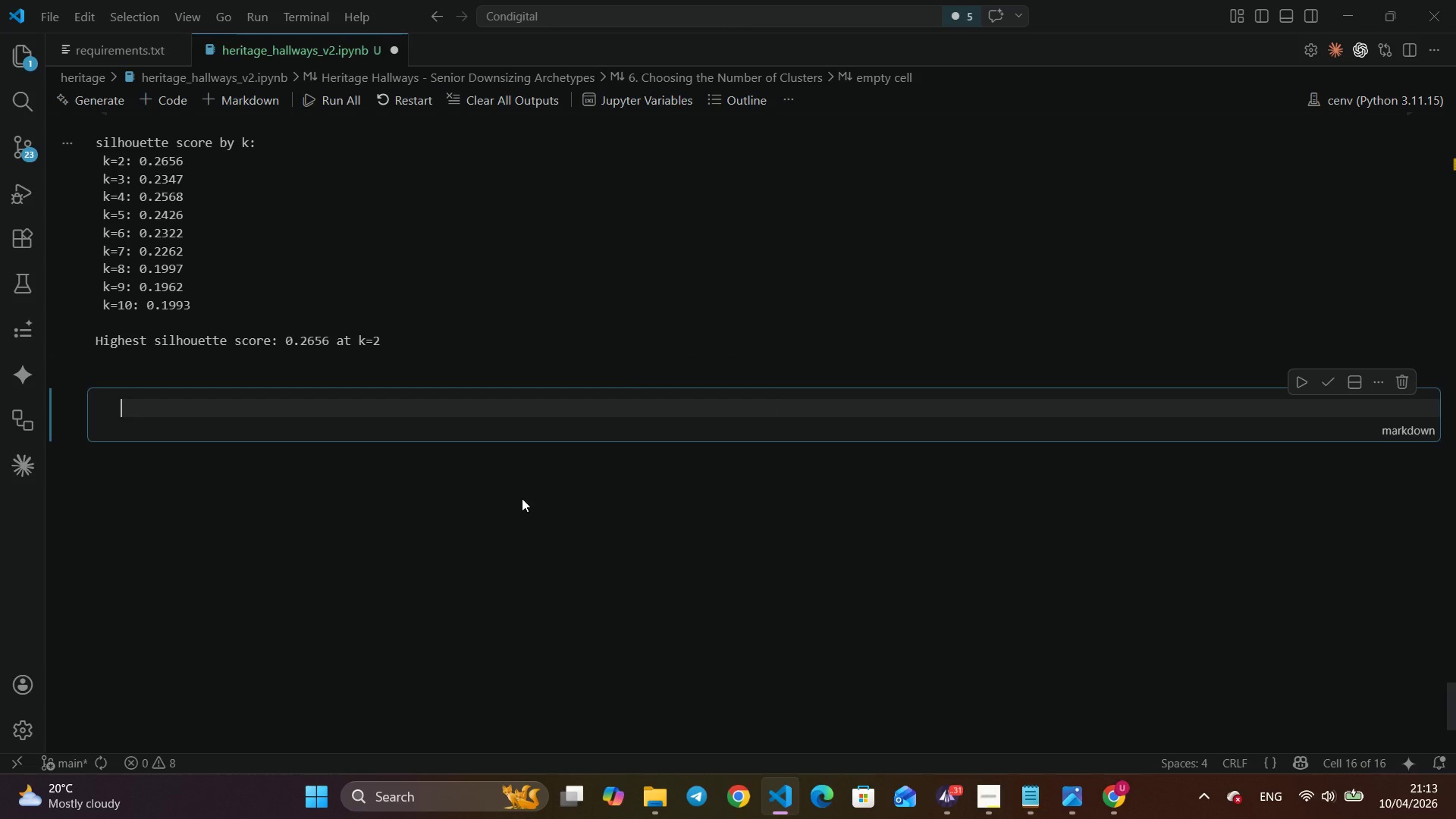 
type(**Cluster count decision:** The silhouette scores are printed above. k=5 is selected because it sits neat the silhouetter optimun)
key(Backspace)
type(m while producing five meaningflly)
key(Backspace)
key(Backspace)
key(Backspace)
type(ully distince)
key(Backspace)
type(t business personsas. if k=4 or k=6)
 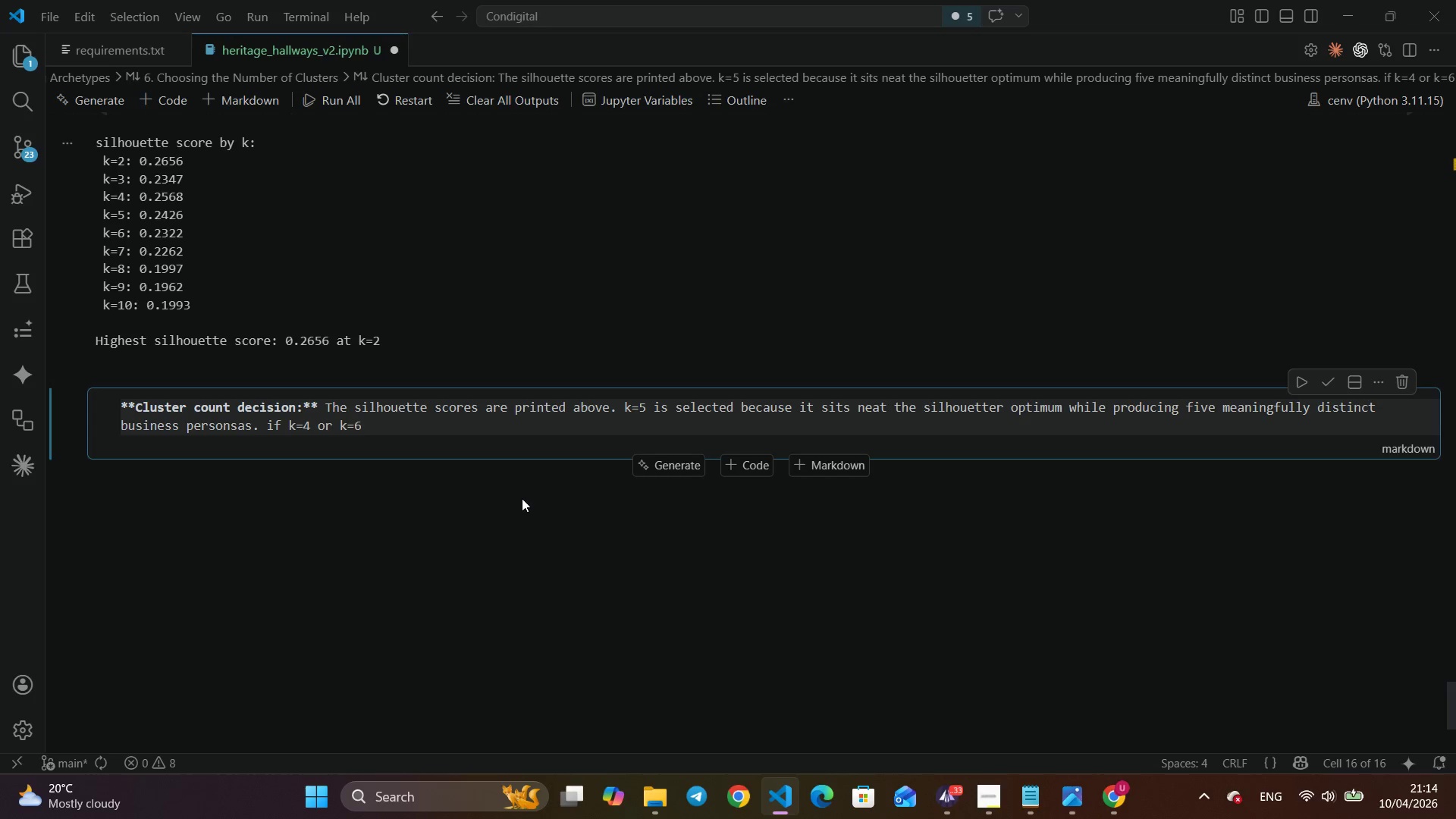 
type( scores marginally highet)
key(Backspace)
type(r, the difference in silhouette score is typically small(<0.02)
key(Backspace)
key(Backspace)
key(Backspace)
key(Backspace)
key(Backspace)
type(<)
 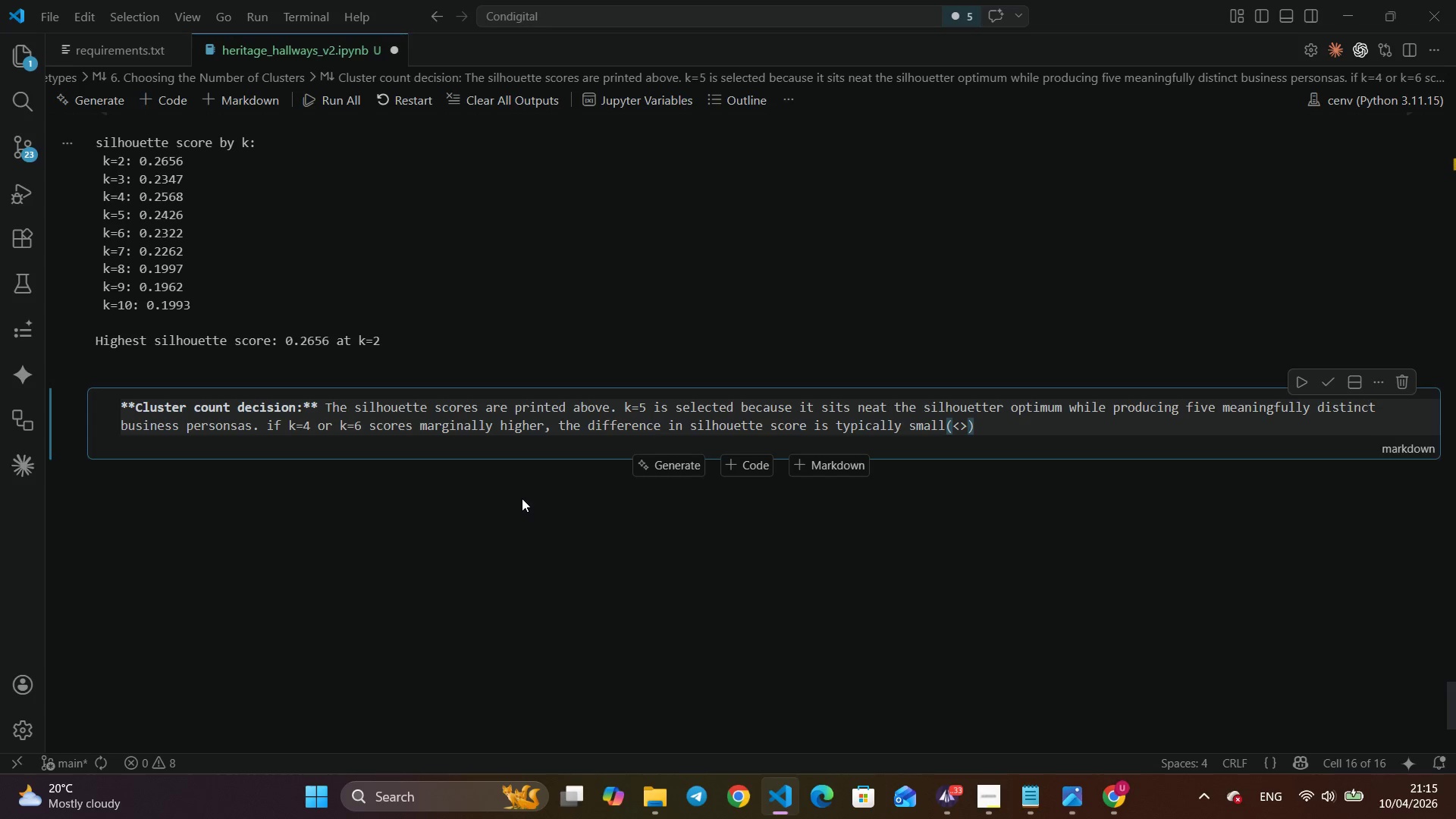 
key(ArrowRight)
 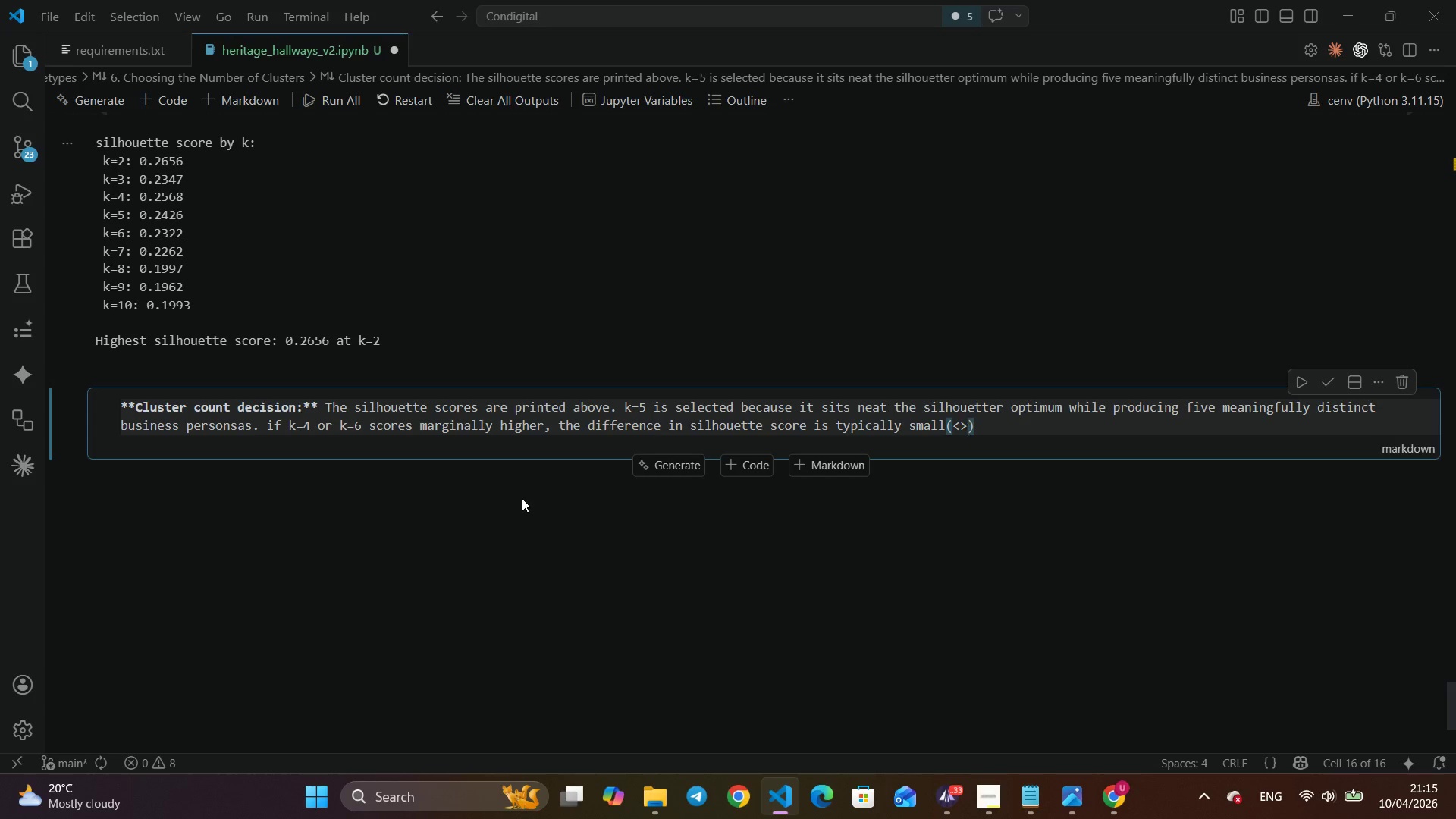 
key(Backspace)
 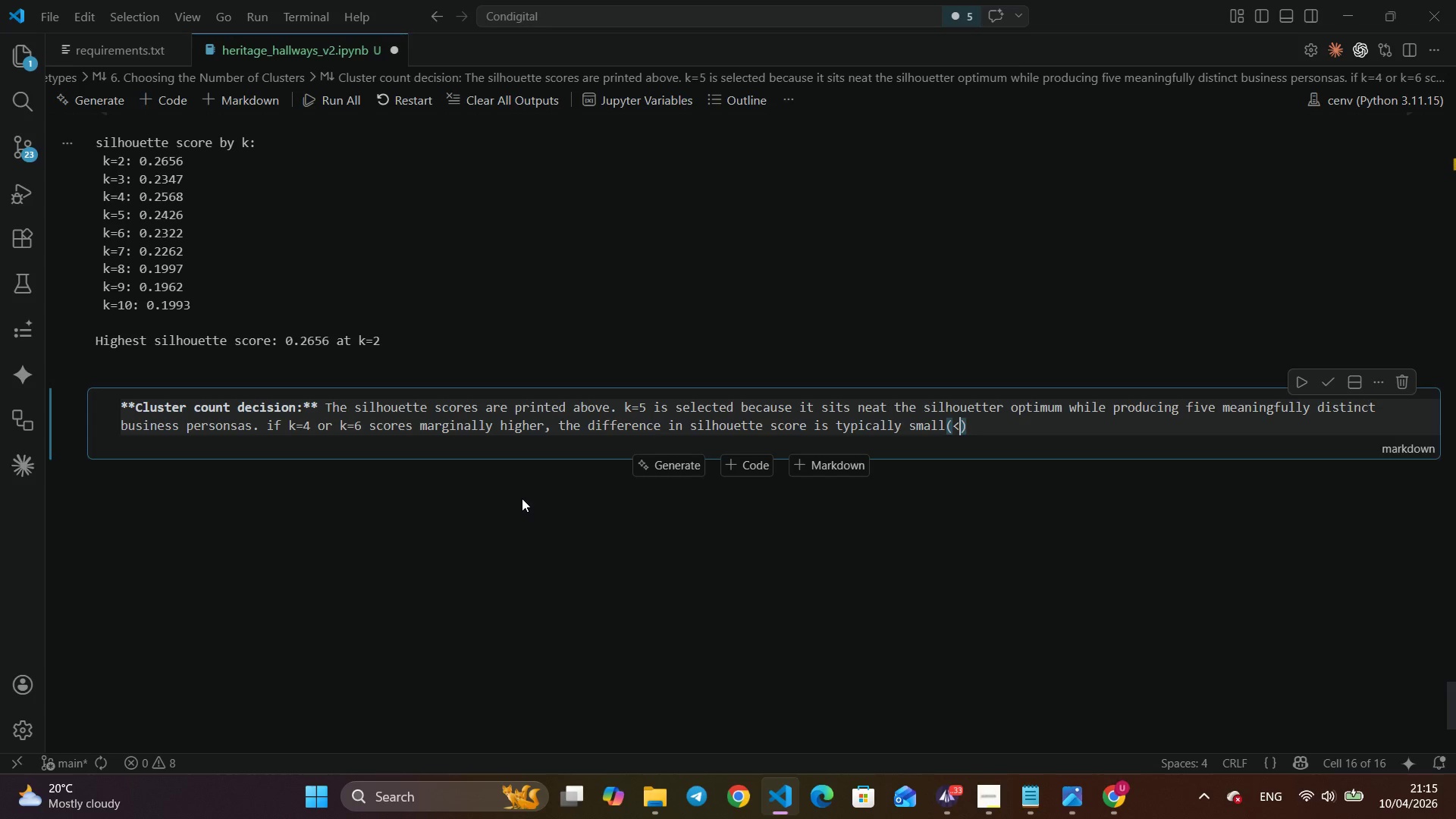 
type(0.02)
 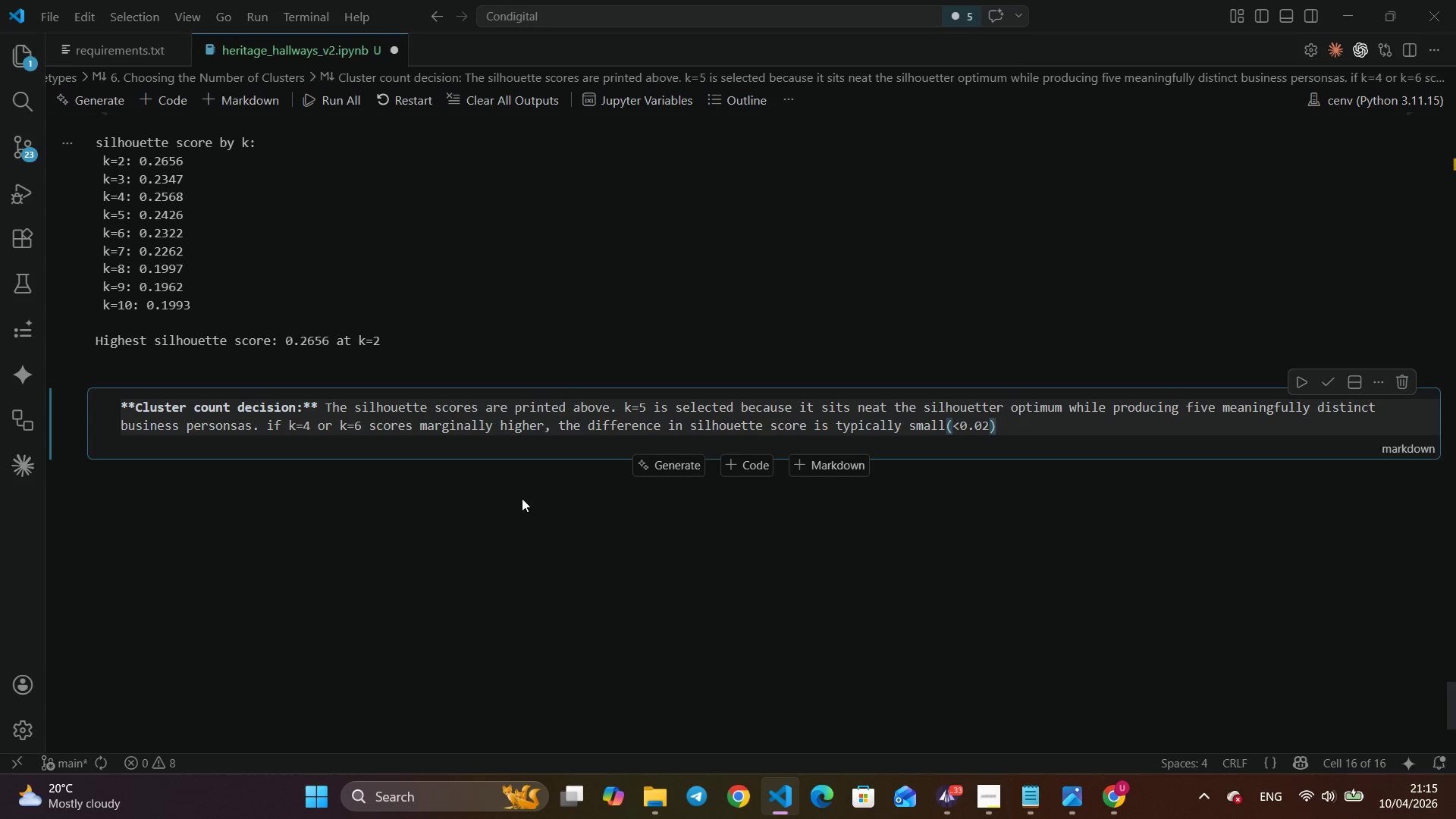 
key(ArrowRight)
 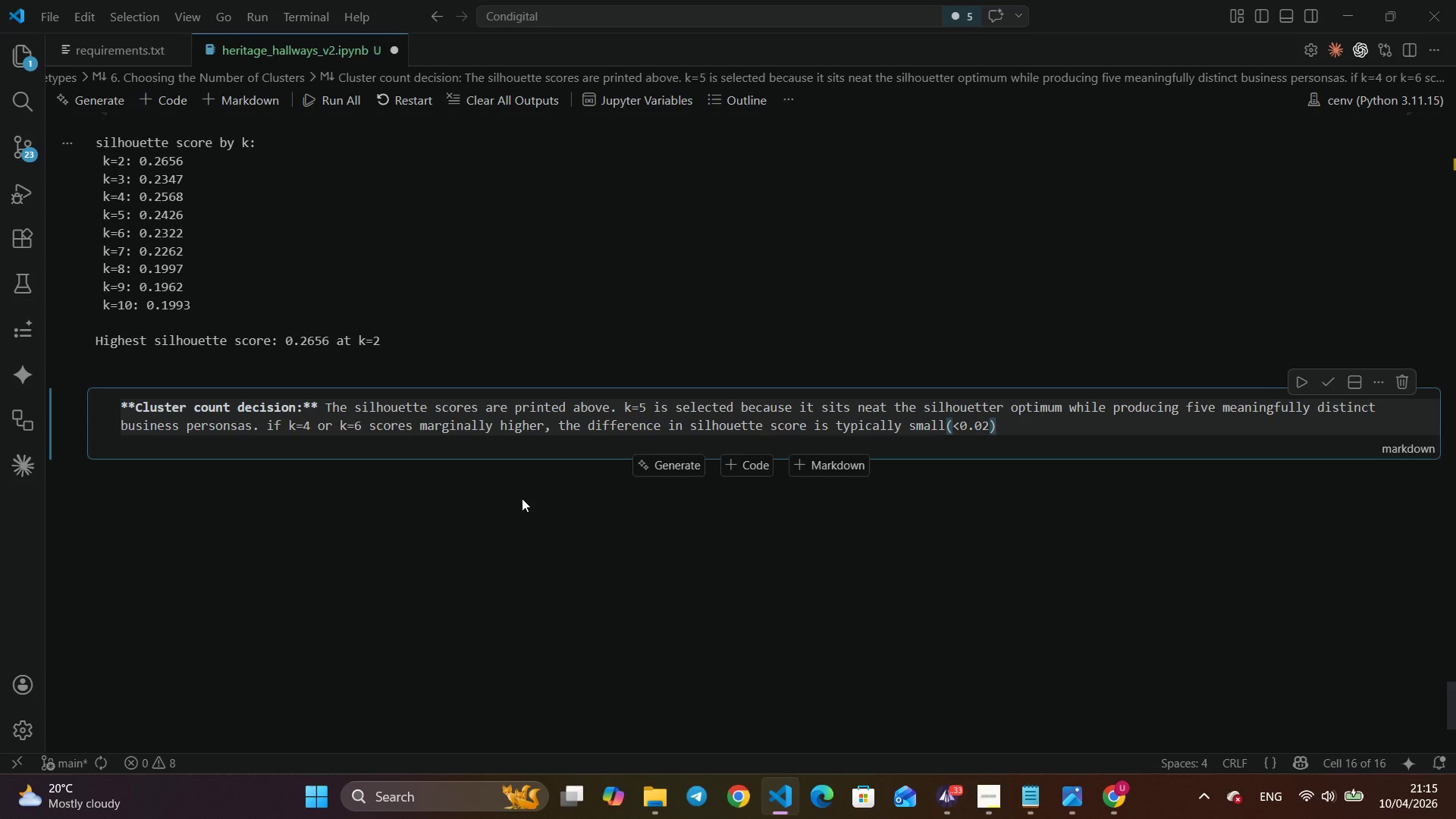 
type( and does not outweigh teh in)
key(Backspace)
key(Backspace)
key(Backspace)
key(Backspace)
key(Backspace)
type(he interpretbility gain of five distince)
key(Backspace)
type(t)
 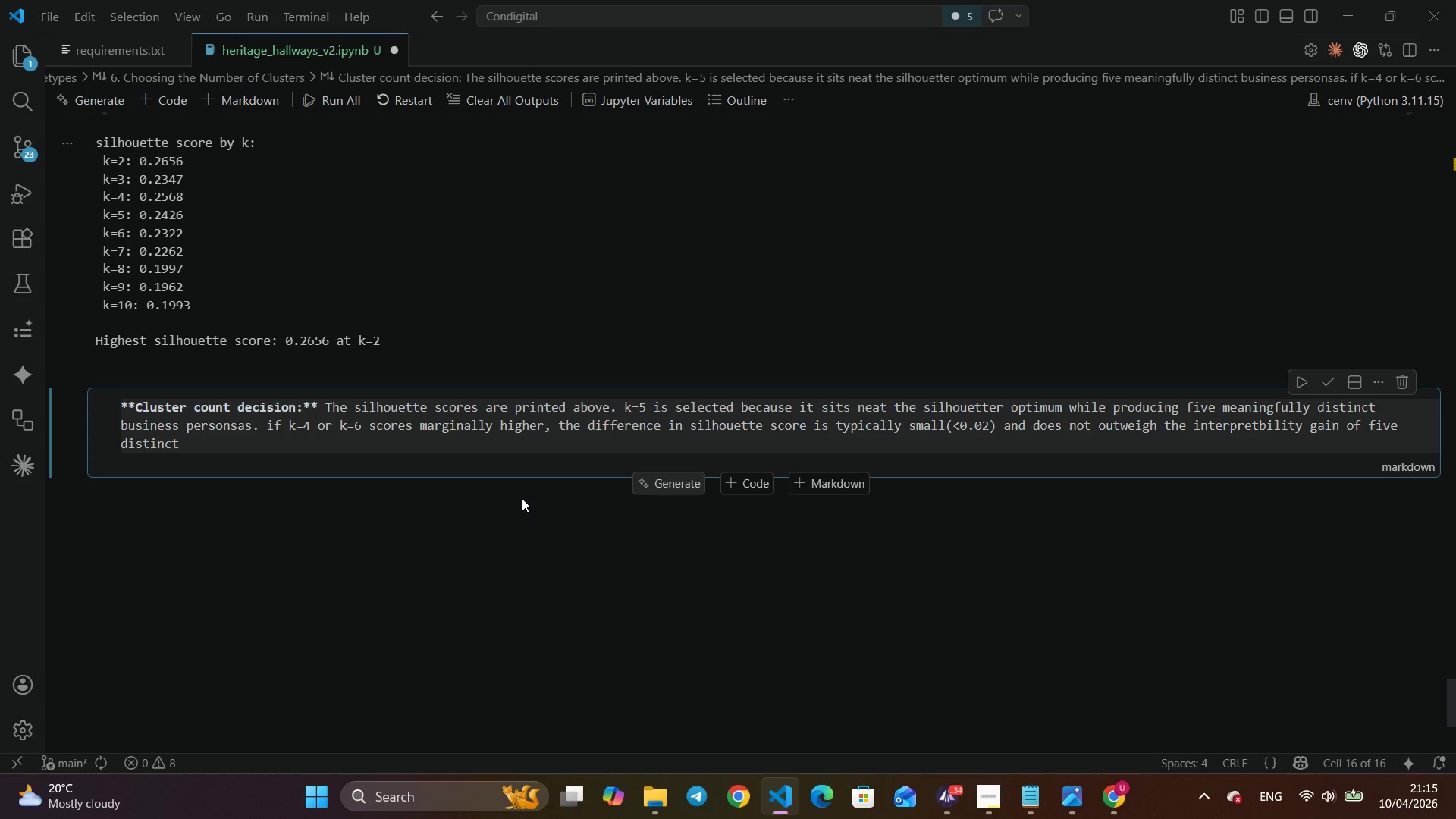 
wait(6.11)
 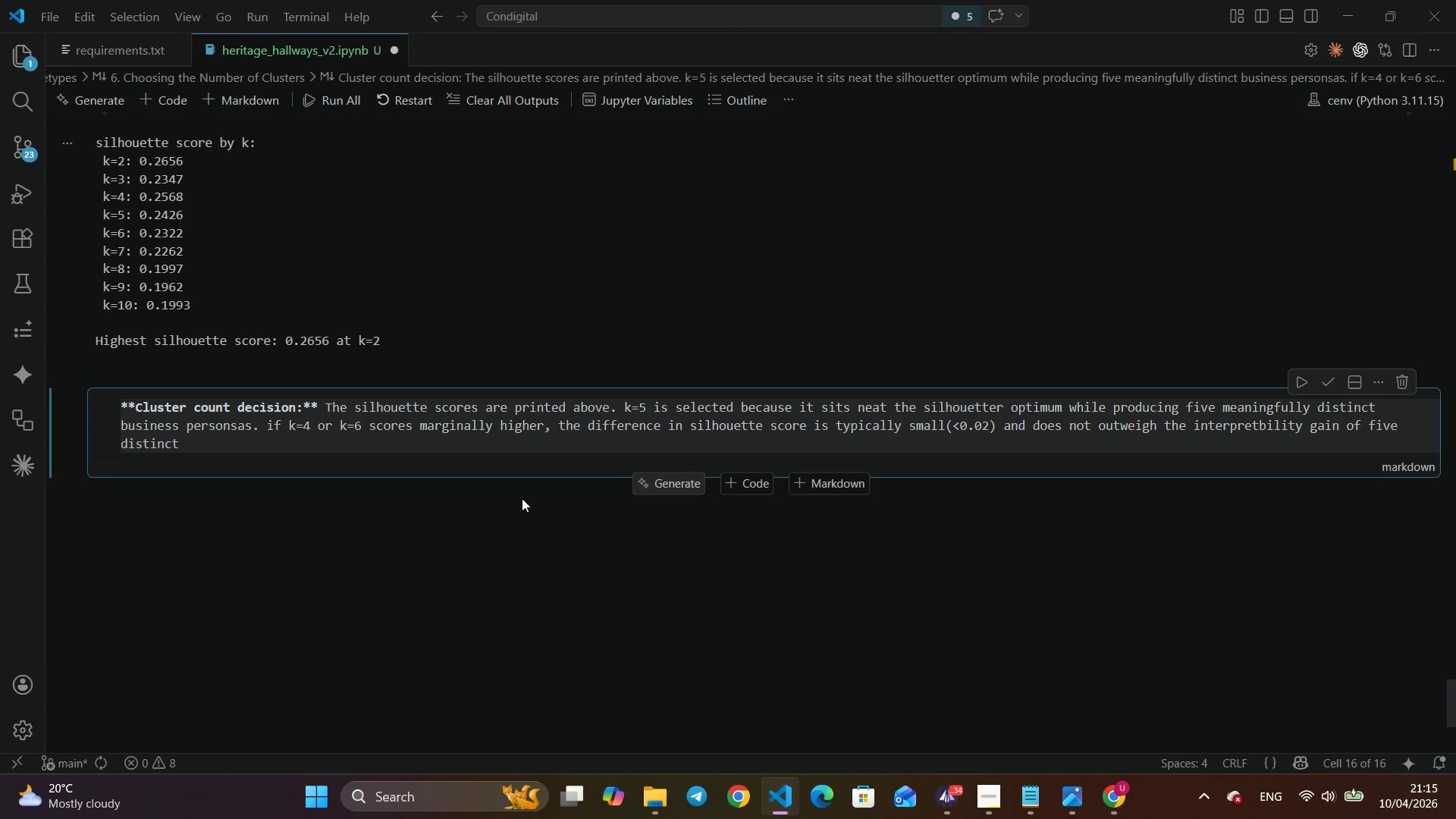 
type( archetypes for move managers. t)
key(Backspace)
type(The elbow in the inertia curve typically confits)
key(Backspace)
key(Backspace)
type(rs)
key(Backspace)
type(ms tht adi)
key(Backspace)
type(ding clusters beyond 5 yields diminishing separtio)
key(Backspace)
key(Backspace)
key(Backspace)
type(t)
key(Backspace)
type(ation impo)
key(Backspace)
type(rovement.)
 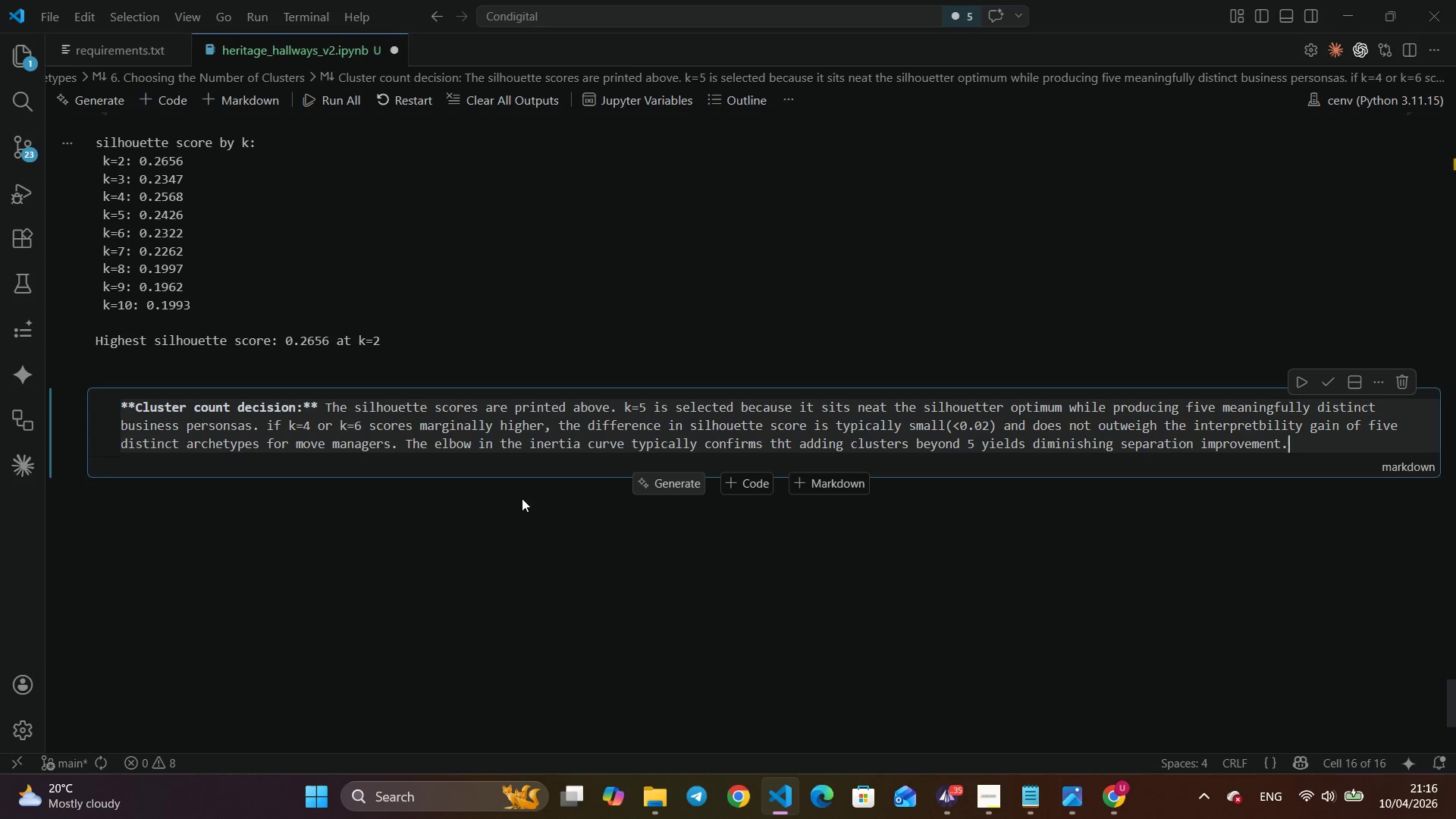 
scroll: coordinate [522, 498], scroll_direction: down, amount: 4.0
 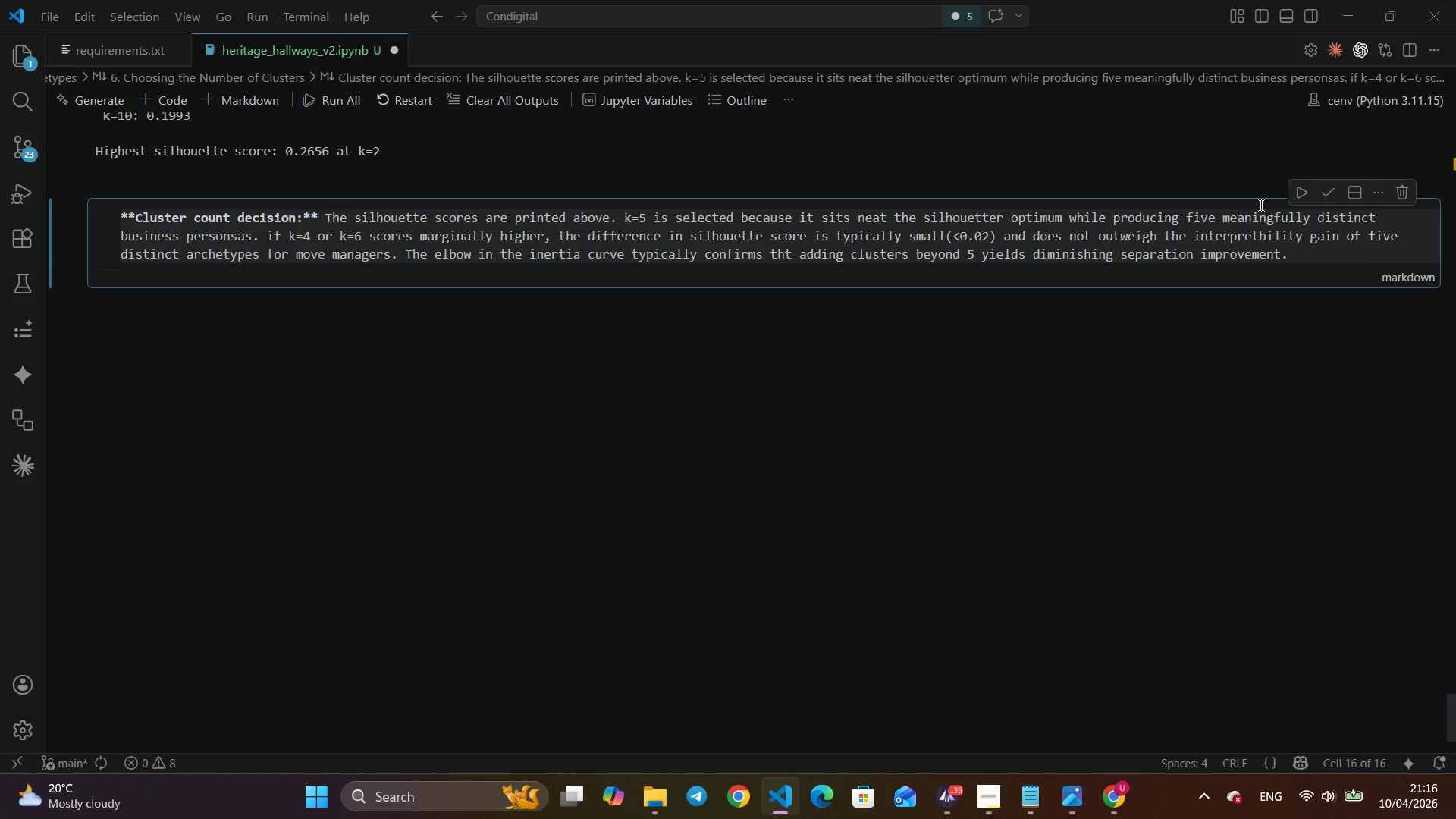 
left_click([1329, 196])
 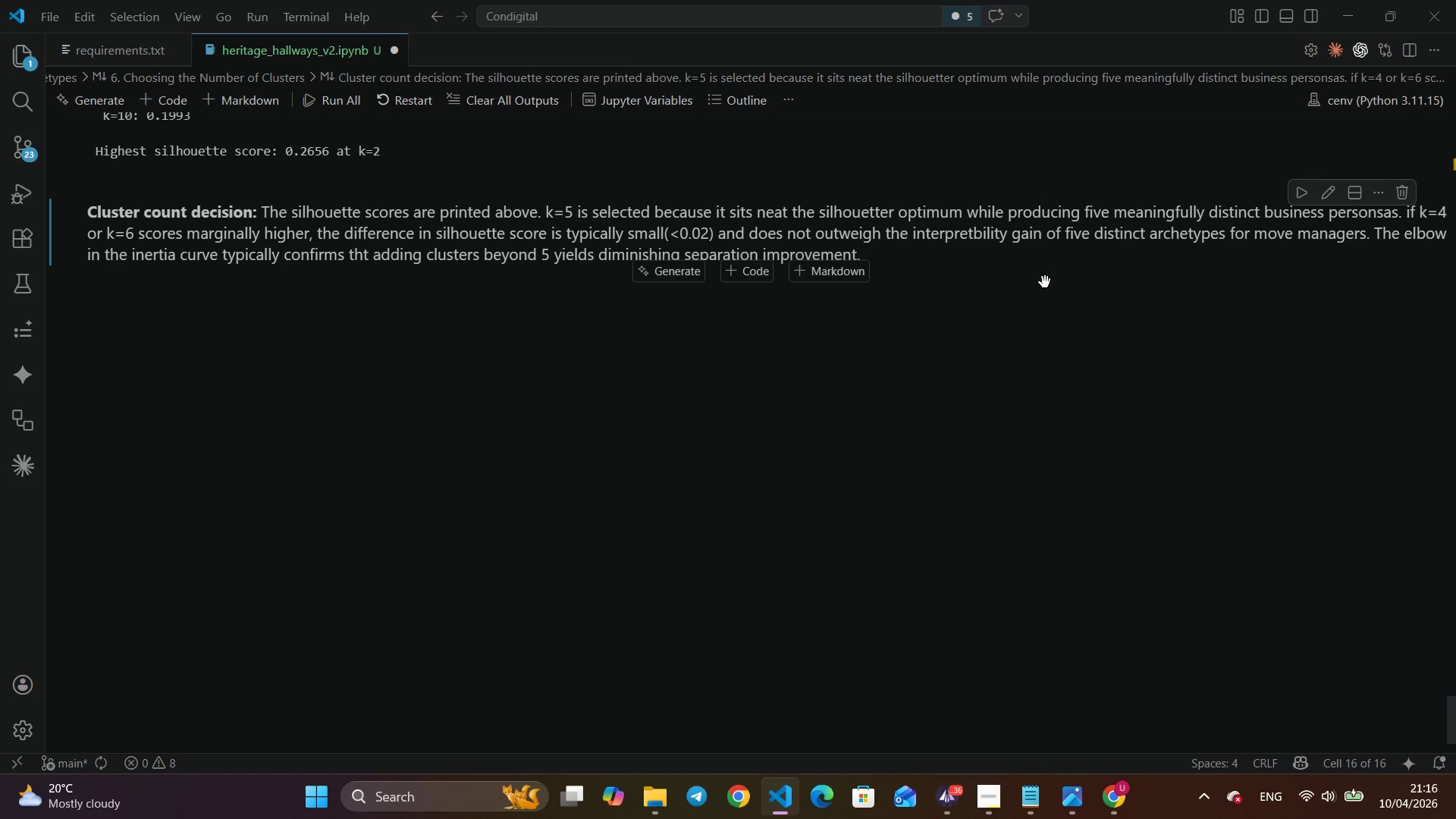 
wait(5.16)
 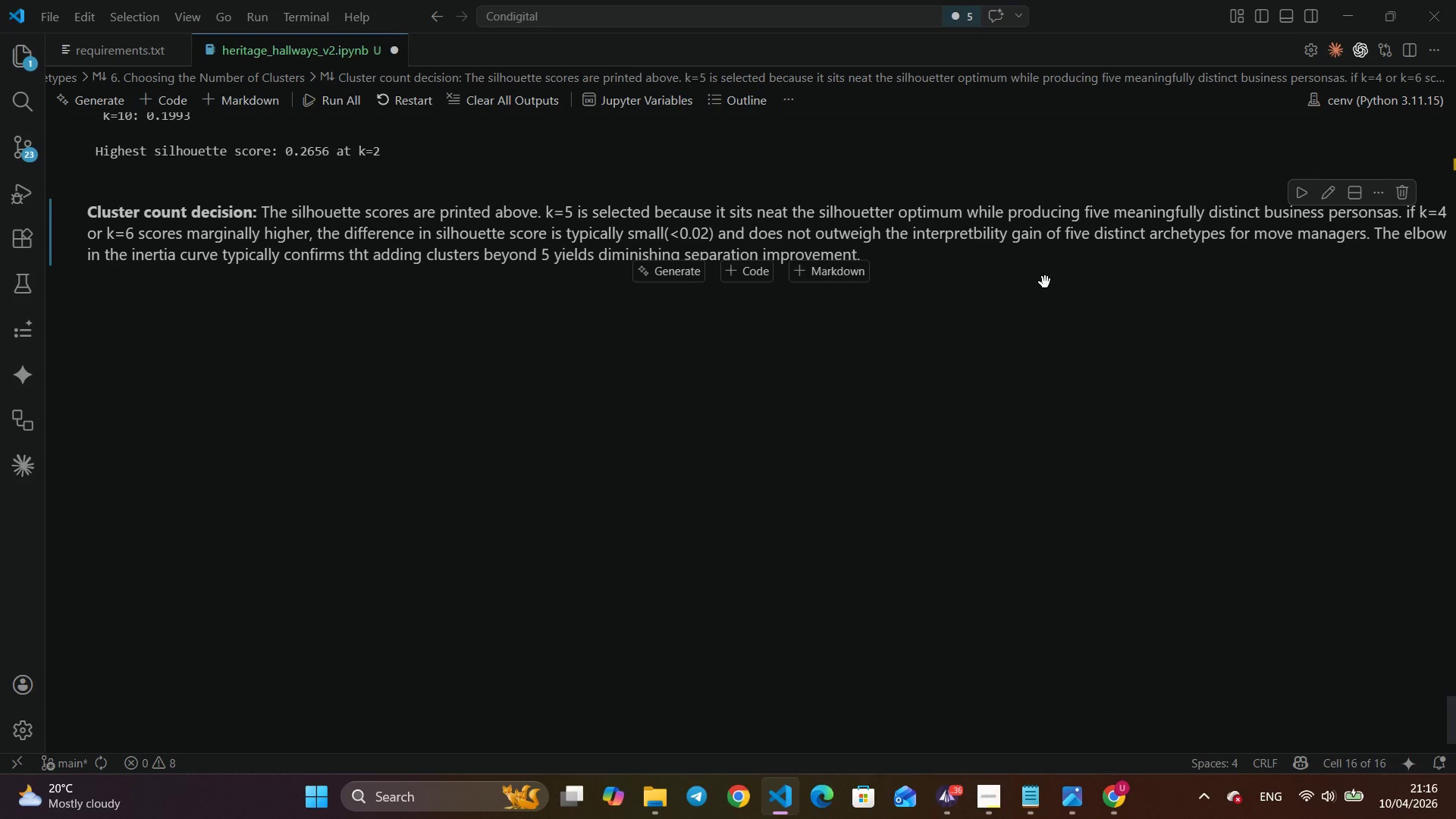 
scroll: coordinate [1032, 267], scroll_direction: down, amount: 3.0
 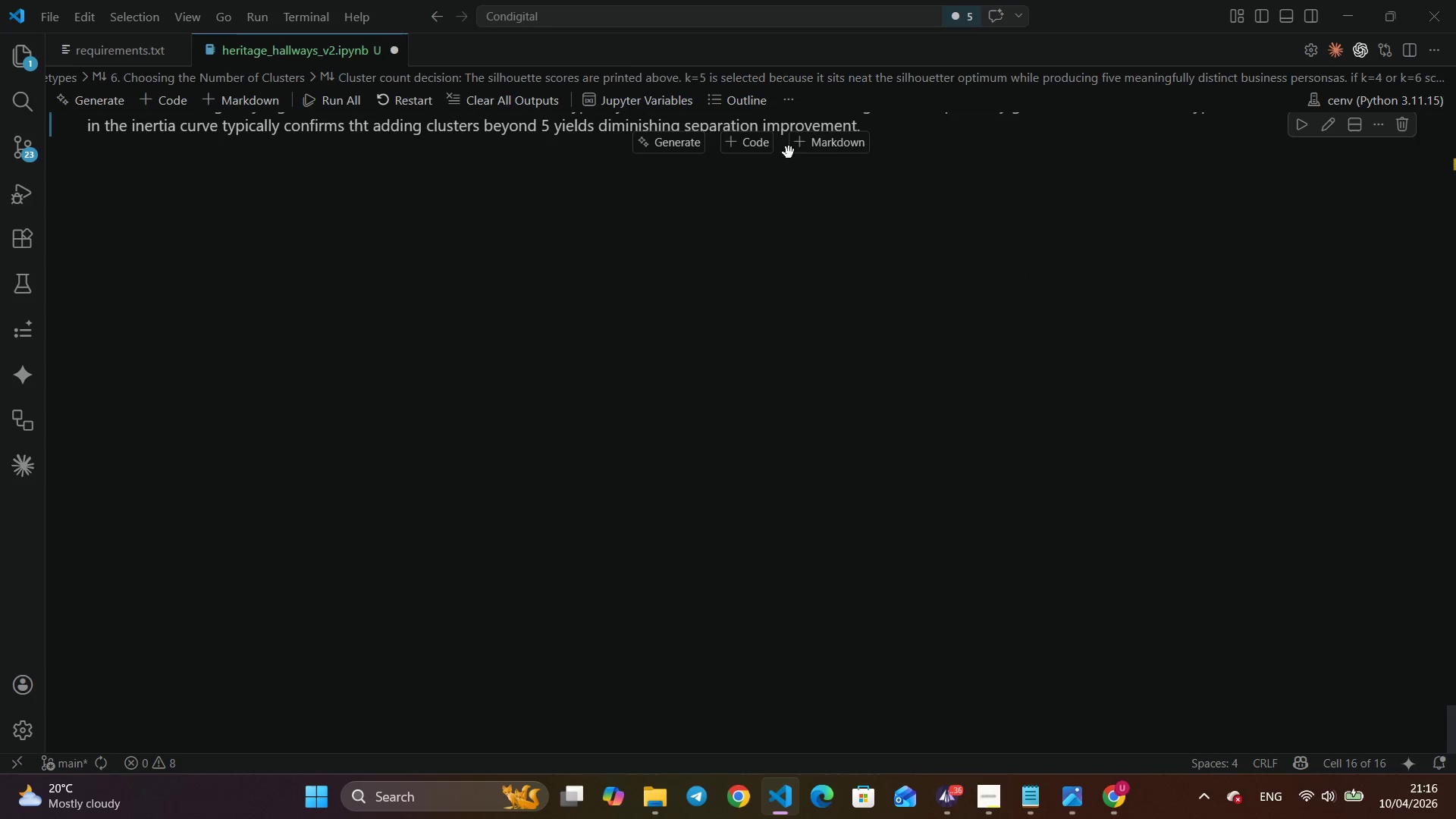 
left_click([802, 140])
 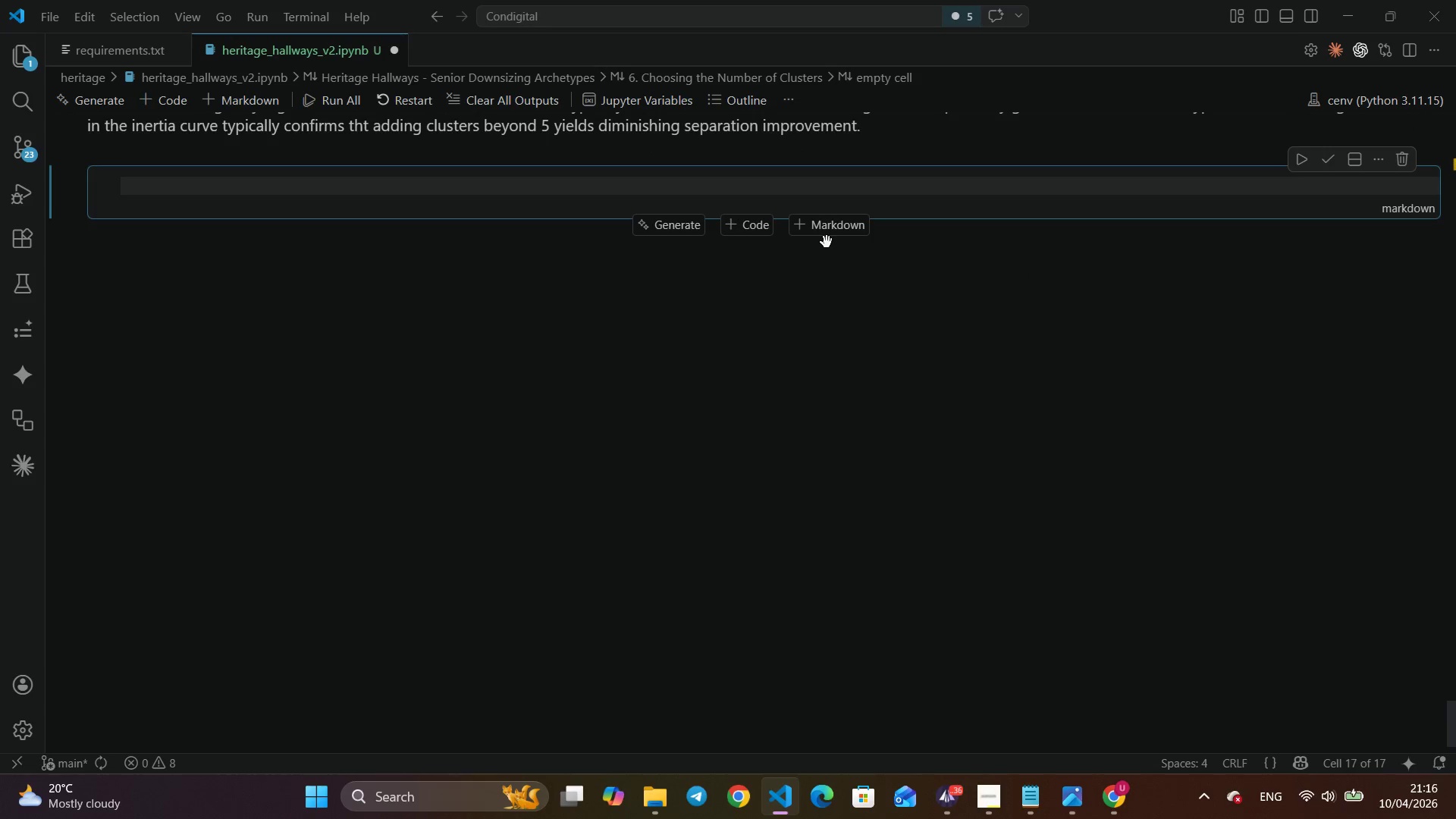 
type(### 7. Fit final)
key(Backspace)
key(Backspace)
key(Backspace)
key(Backspace)
key(Backspace)
type(Final Clustering Mose)
key(Backspace)
key(Backspace)
type(del)
 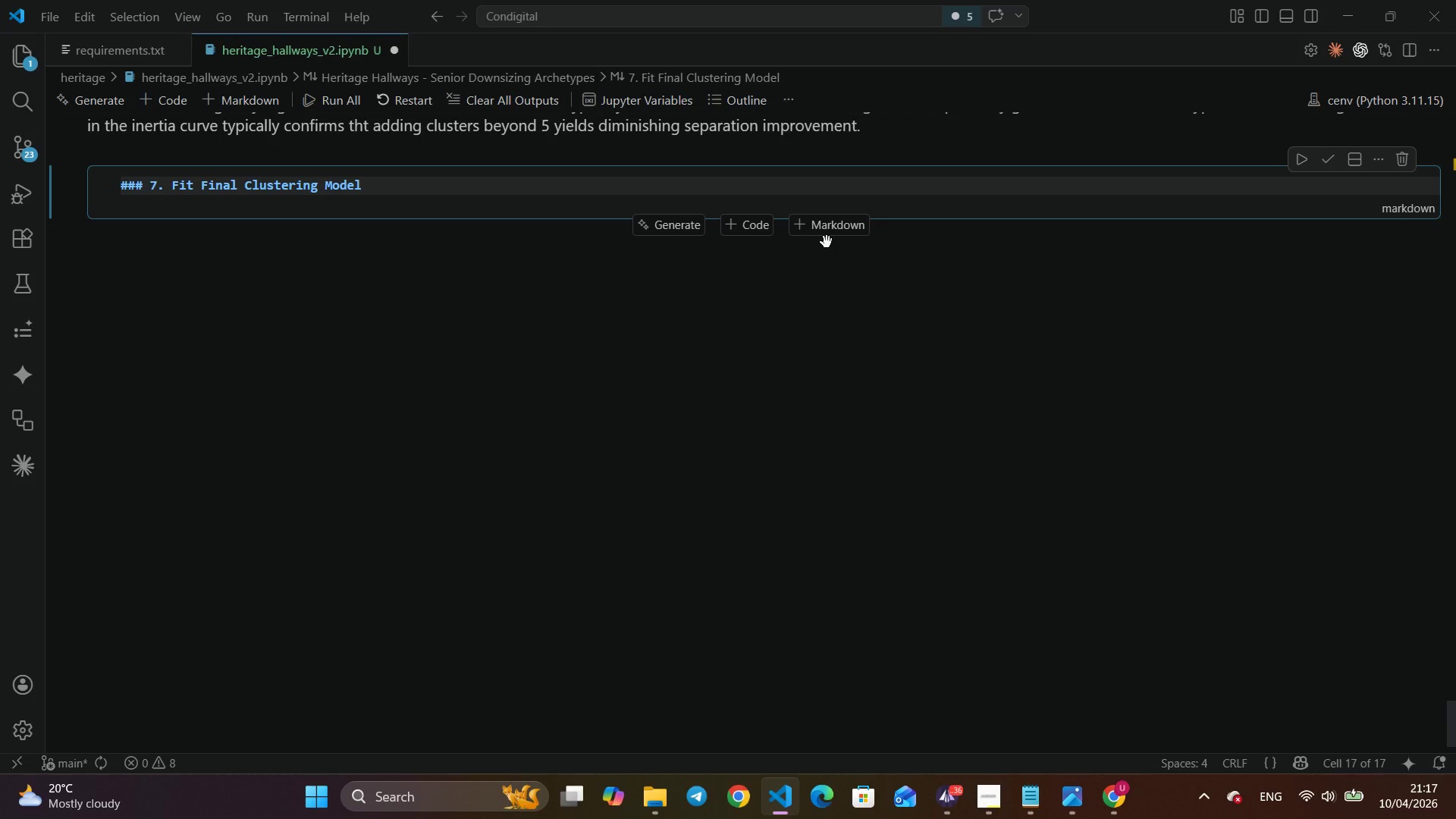 
key(Enter)
 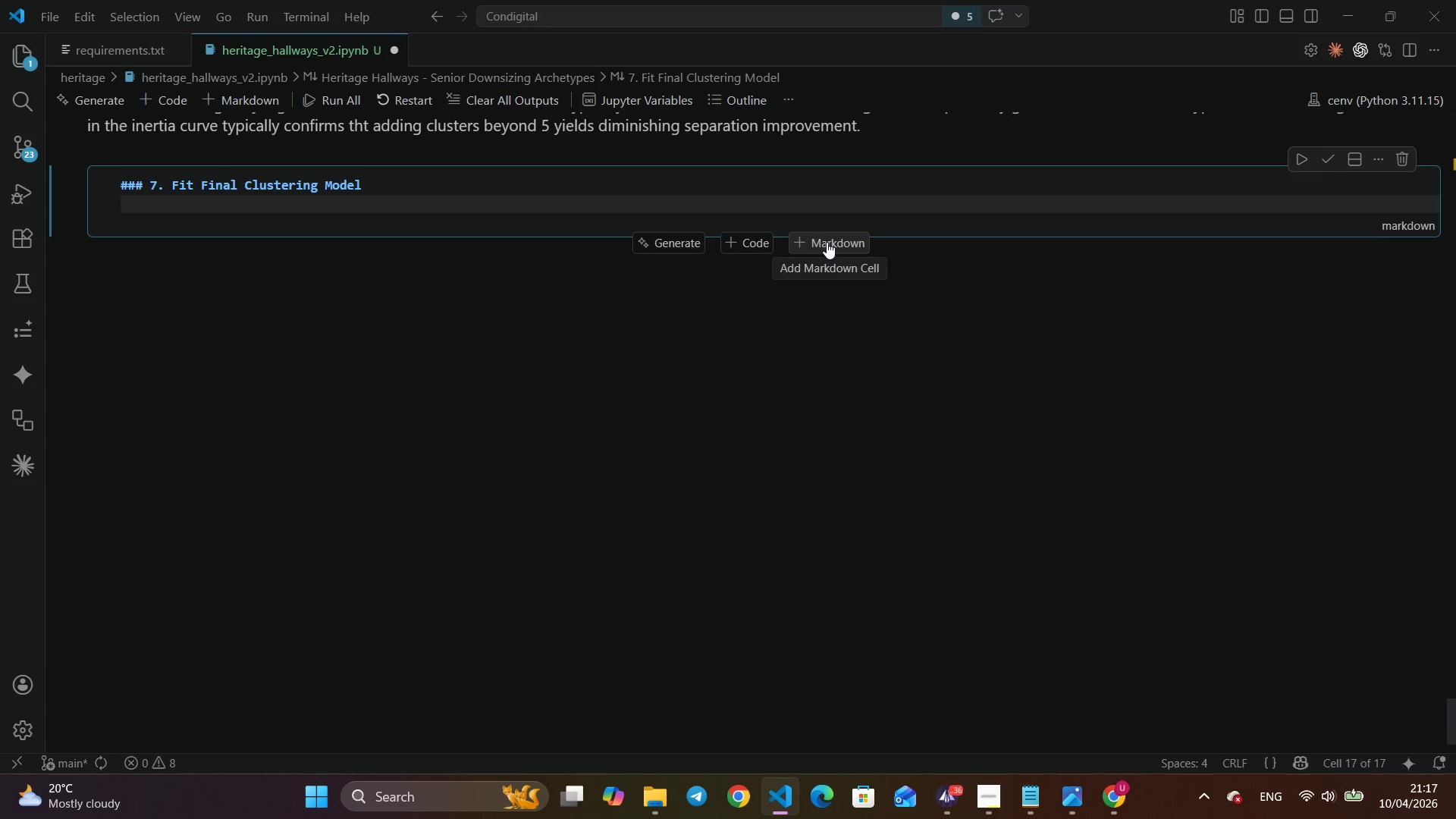 
key(Backspace)
 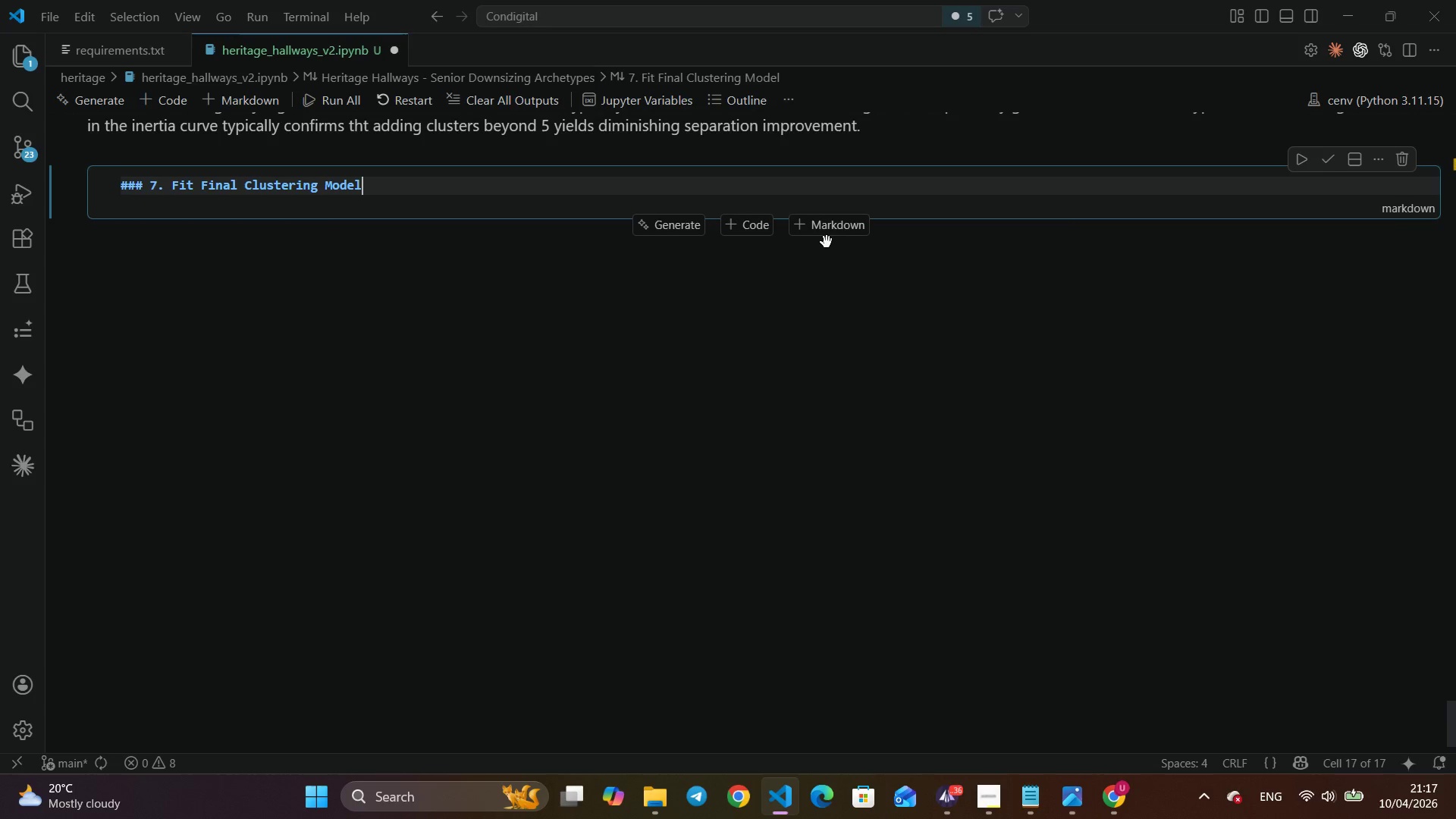 
key(Enter)
 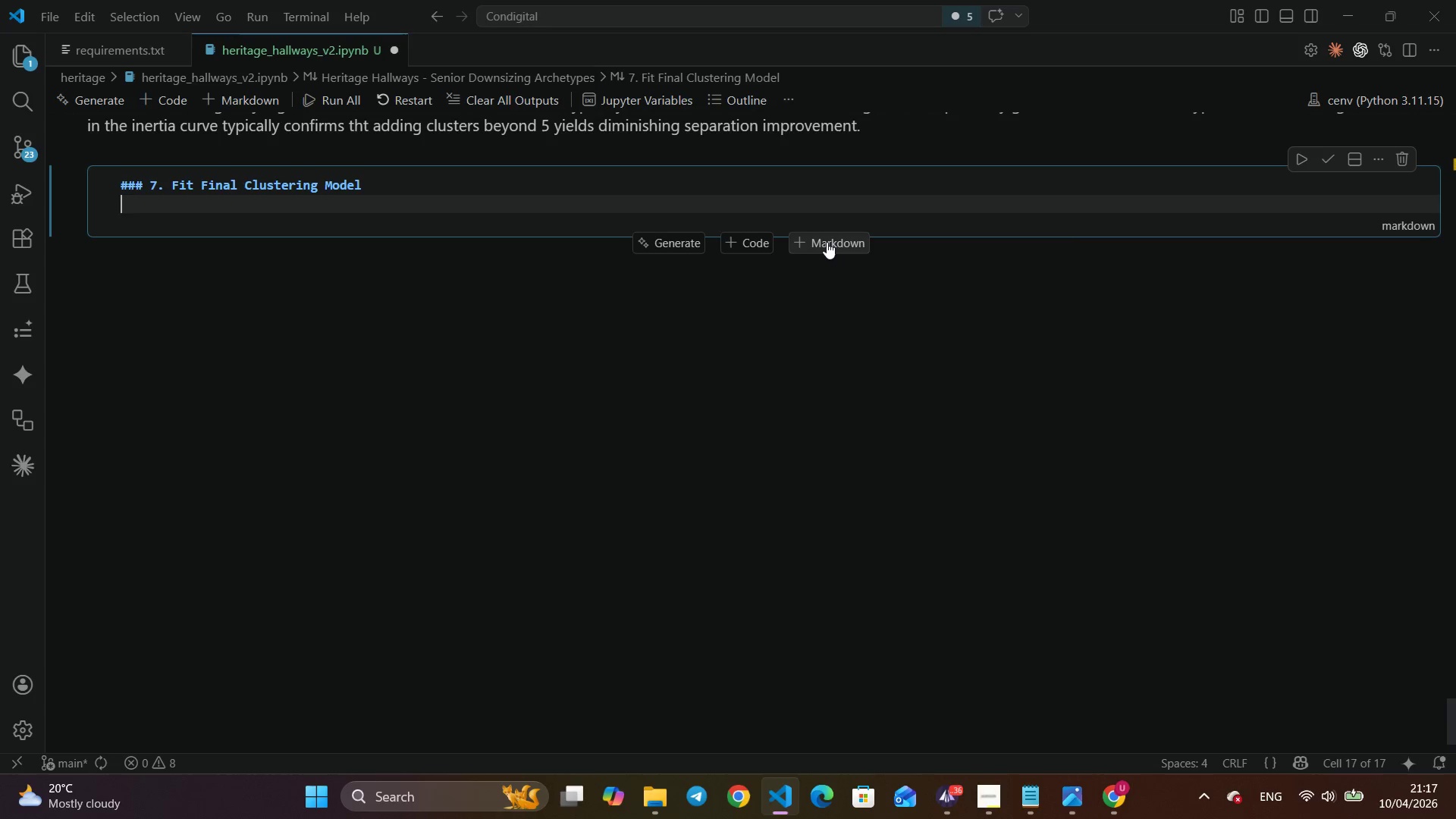 
type(K-m)
key(Backspace)
type(Means is run with )
 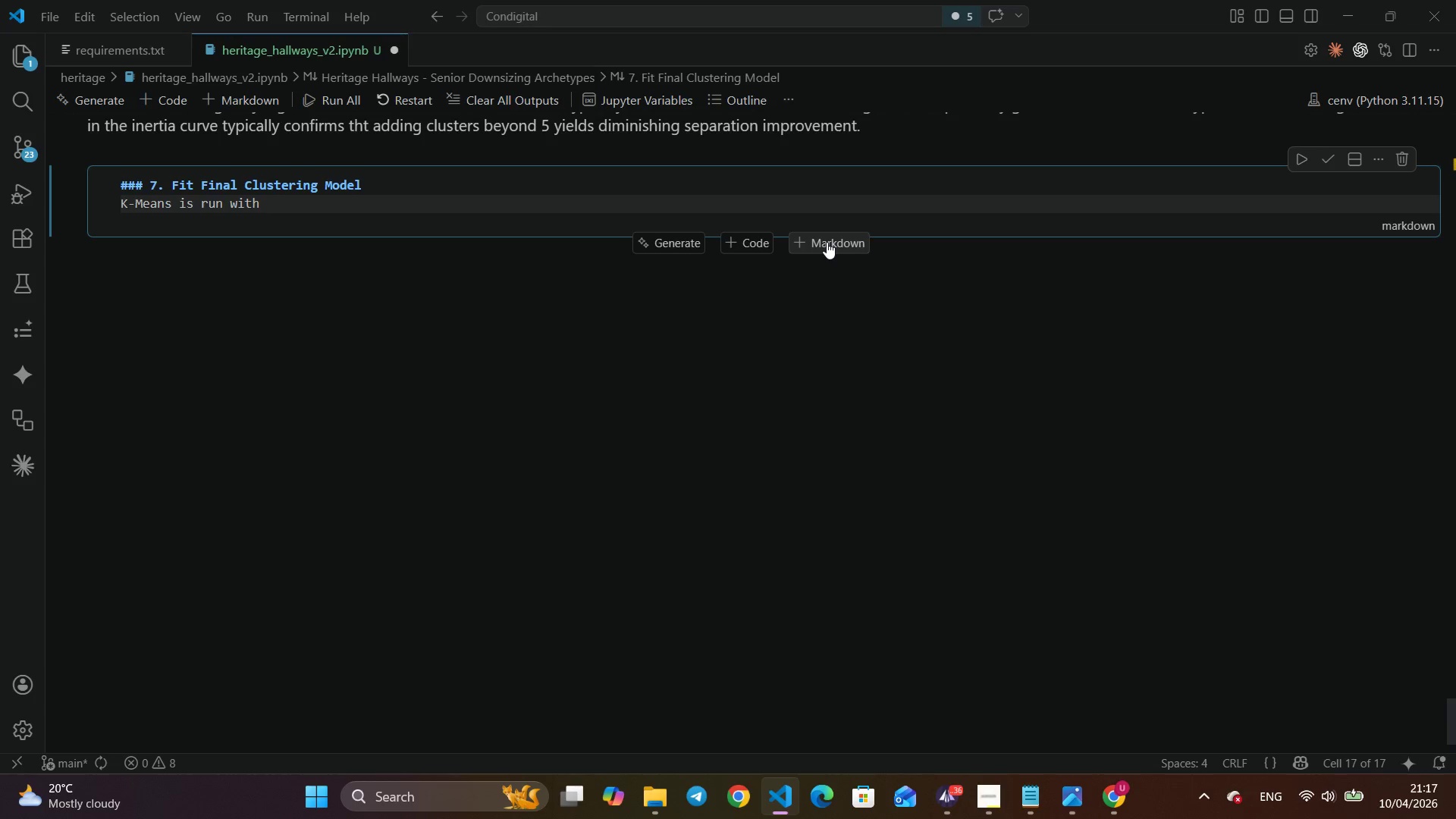 
wait(16.52)
 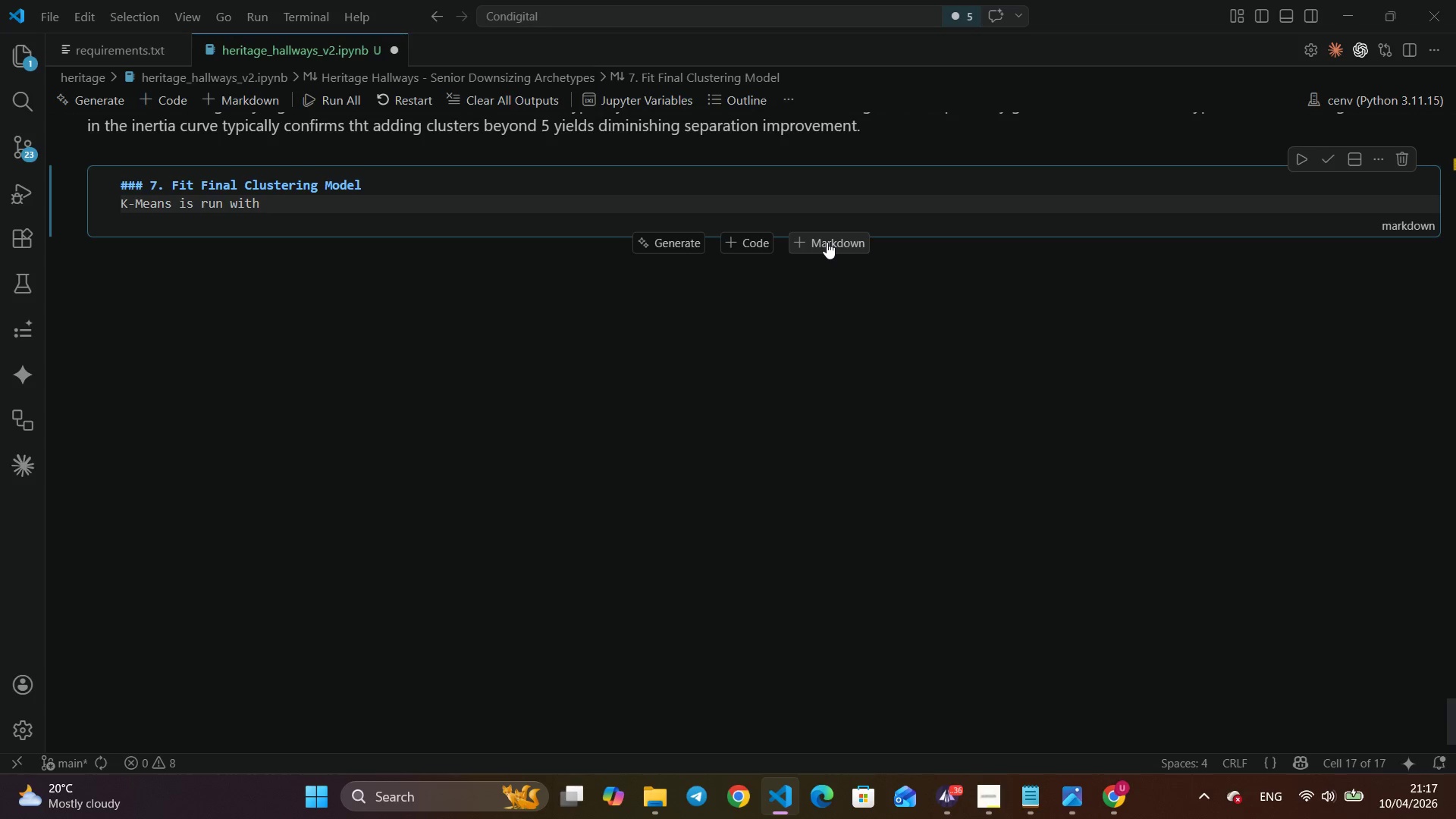 
type(n_init=10, meaning 10 independent random initialisations are tesed)
key(Backspace)
type(ted and the bestt result ()
key(Backspace)
key(Backspace)
type((lowest inertia)
 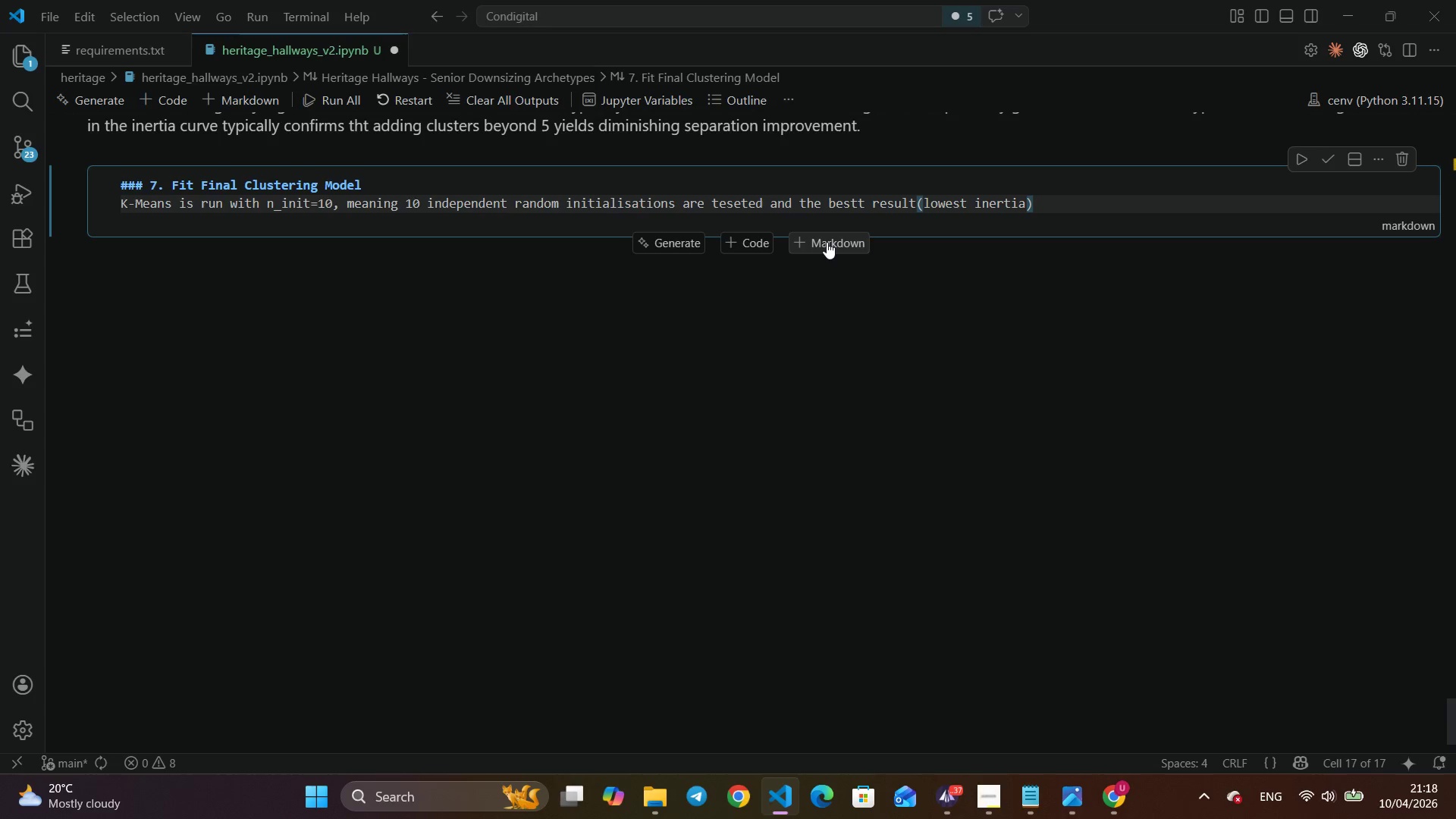 
key(ArrowRight)
 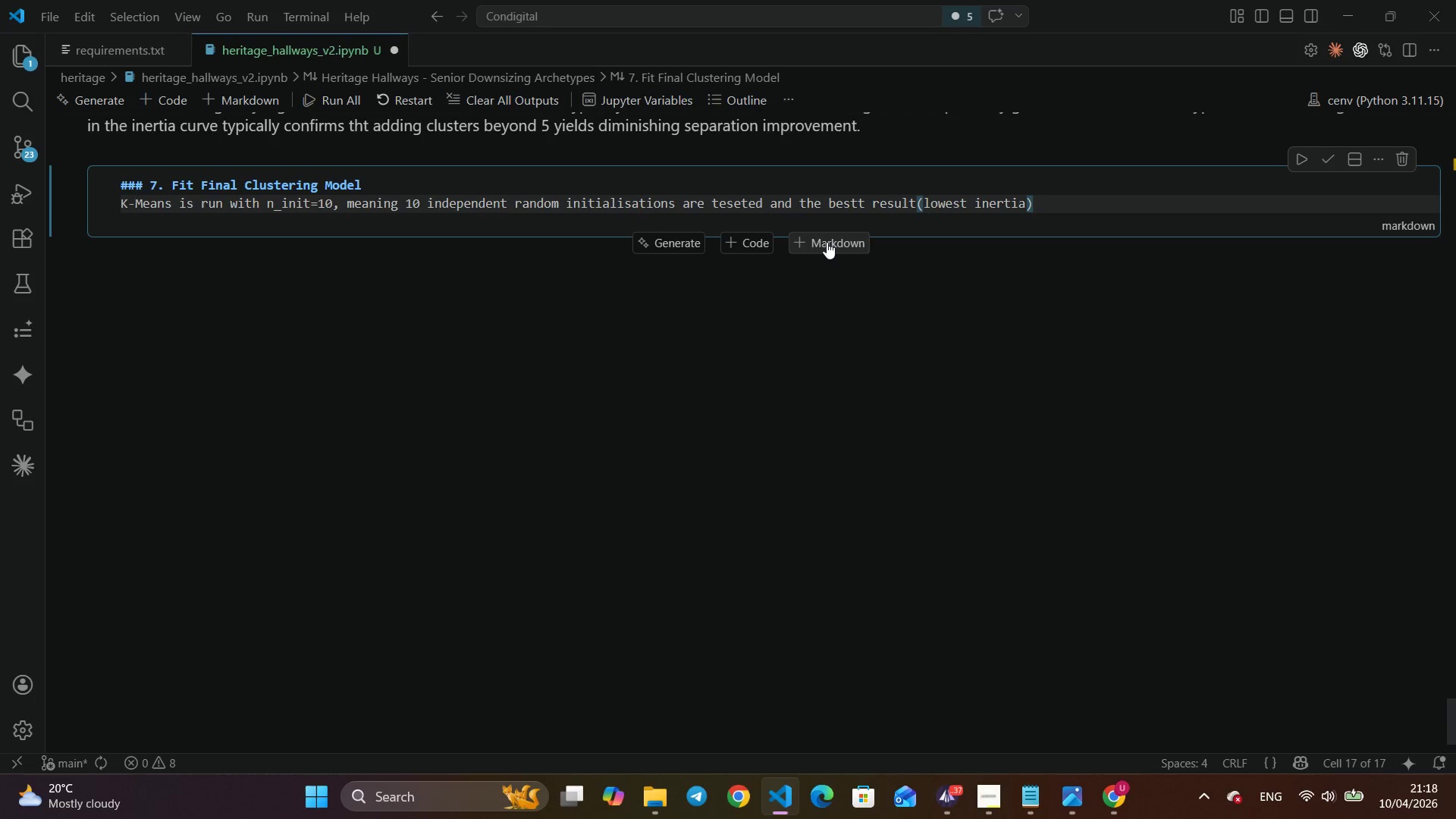 
type( is kept. this )
key(Backspace)
key(Backspace)
key(Backspace)
key(Backspace)
key(Backspace)
type(This ensures the solution is sa)
key(Backspace)
type(table and not dependetn)
key(Backspace)
key(Backspace)
type(t)
key(Backspace)
type(nt)
 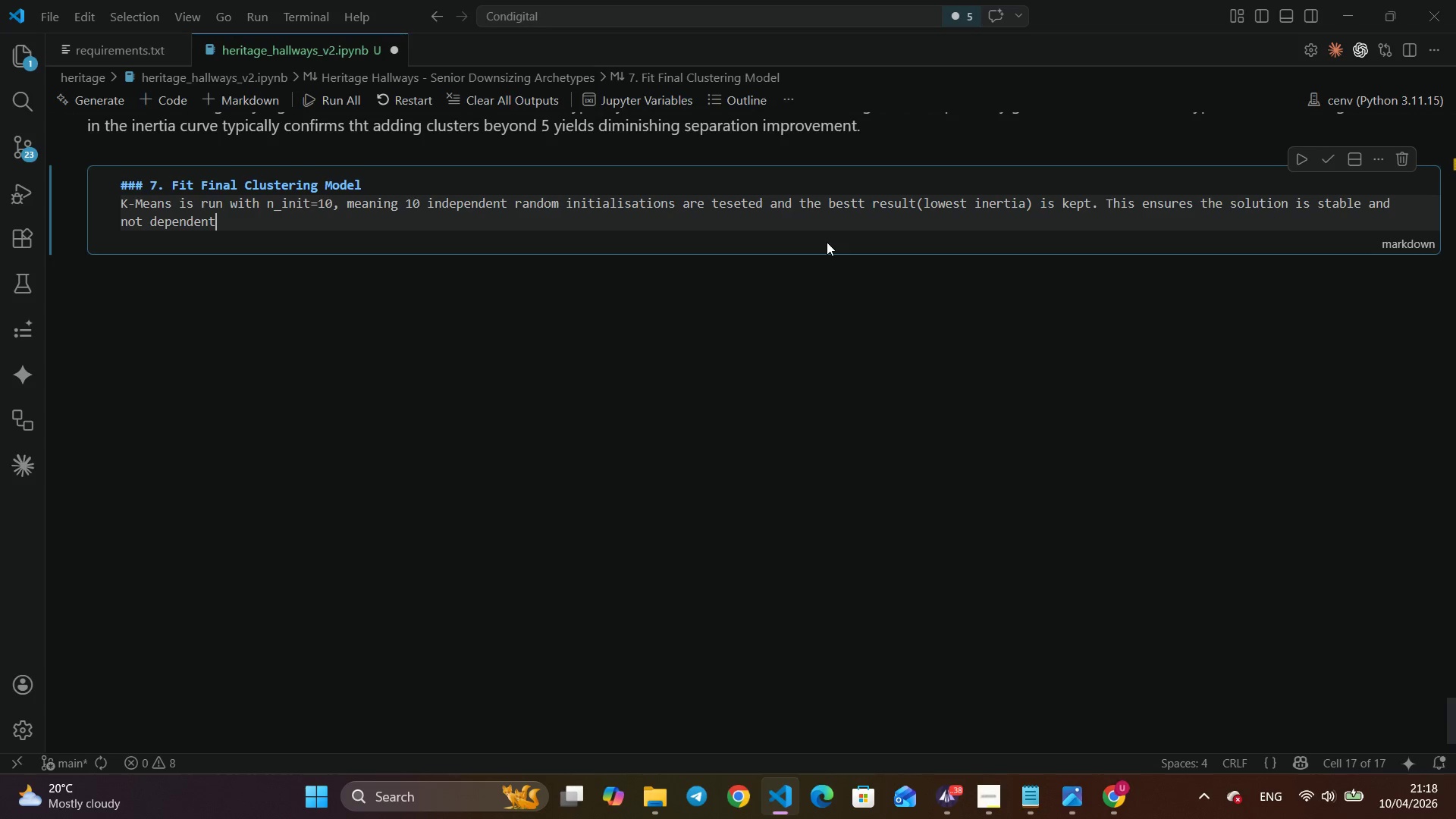 
wait(8.88)
 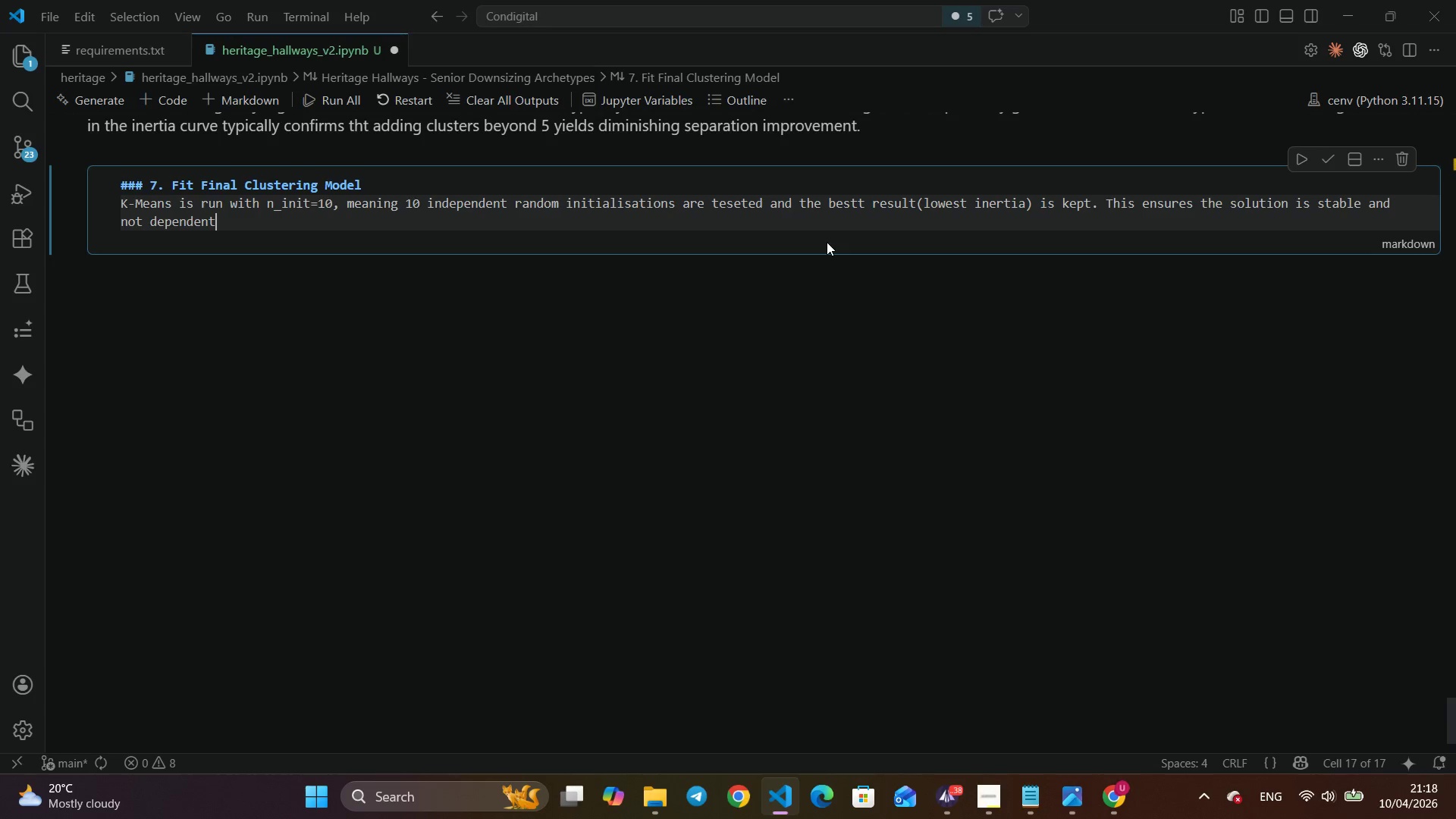 
type( on a single lucky starting point.)
 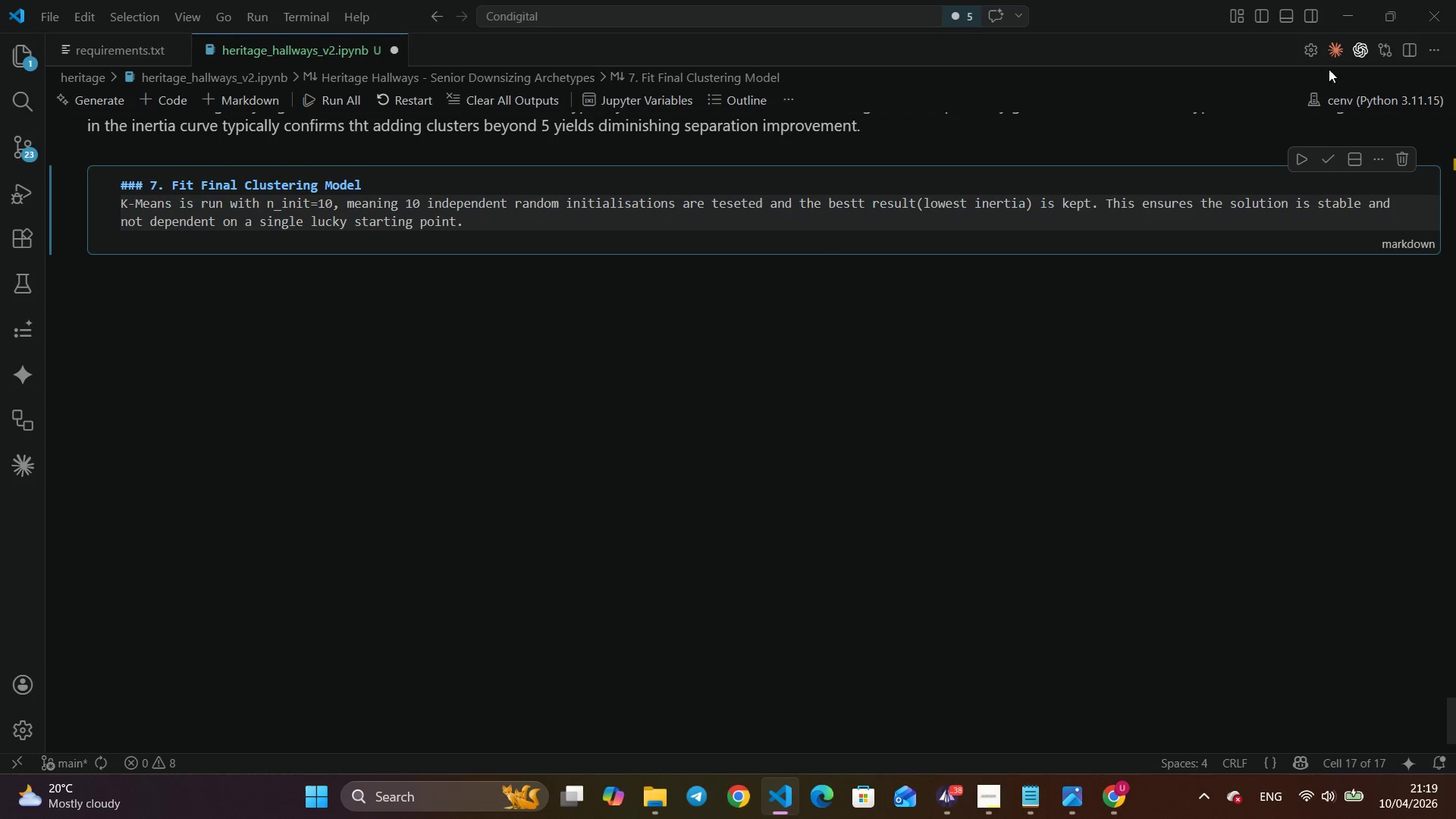 
left_click([1329, 155])
 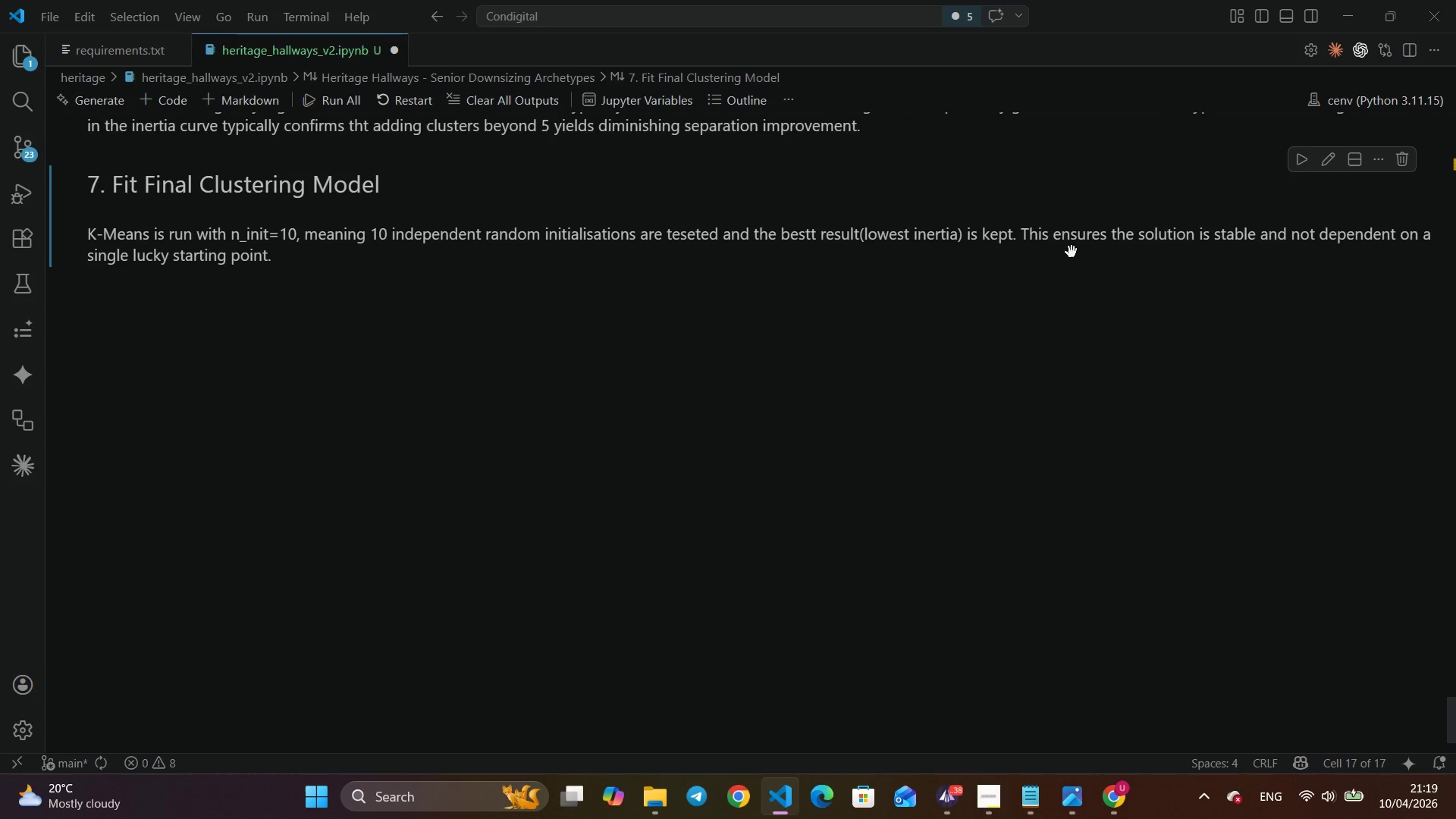 
scroll: coordinate [978, 284], scroll_direction: down, amount: 4.0
 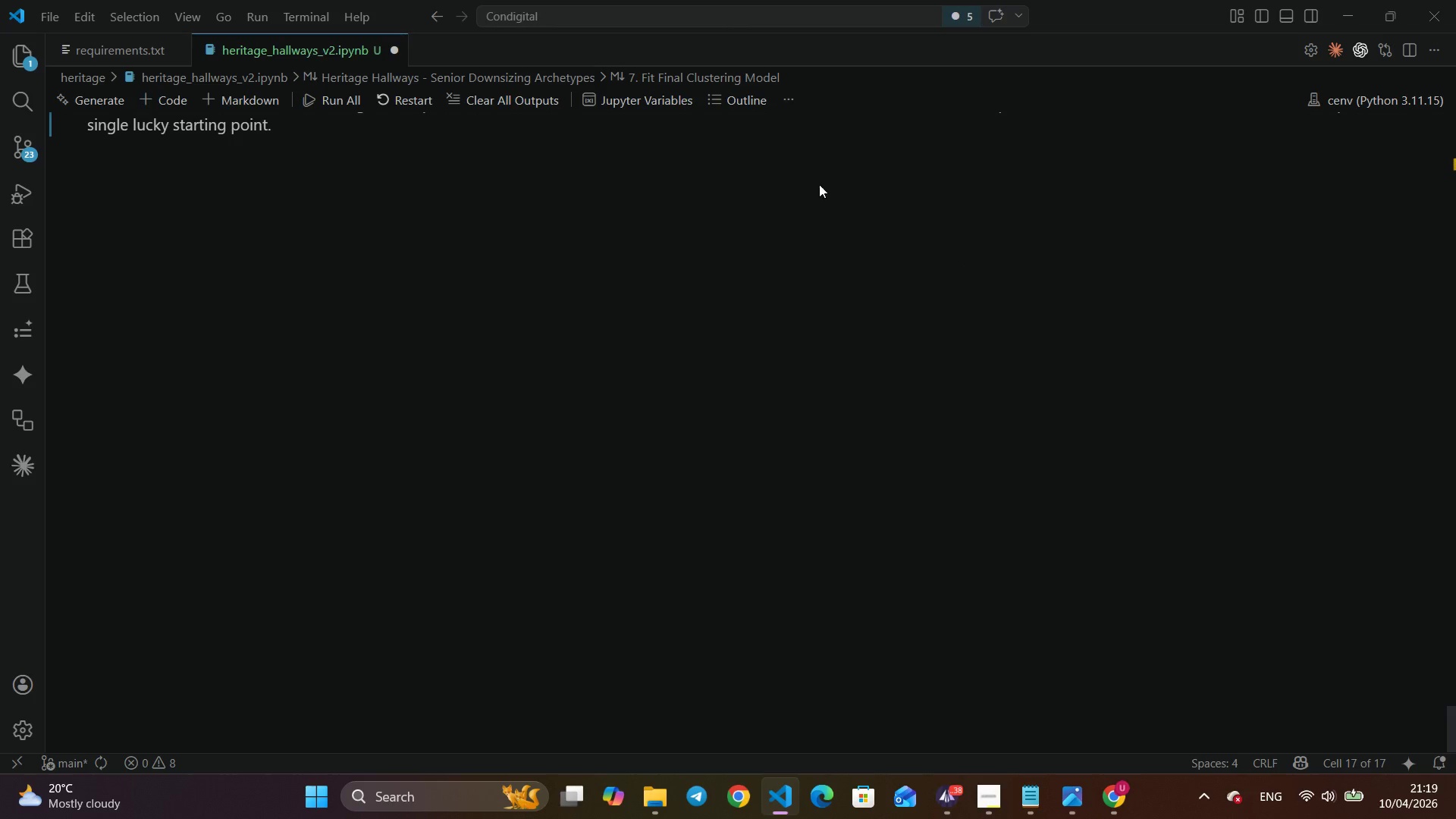 
left_click([753, 140])
 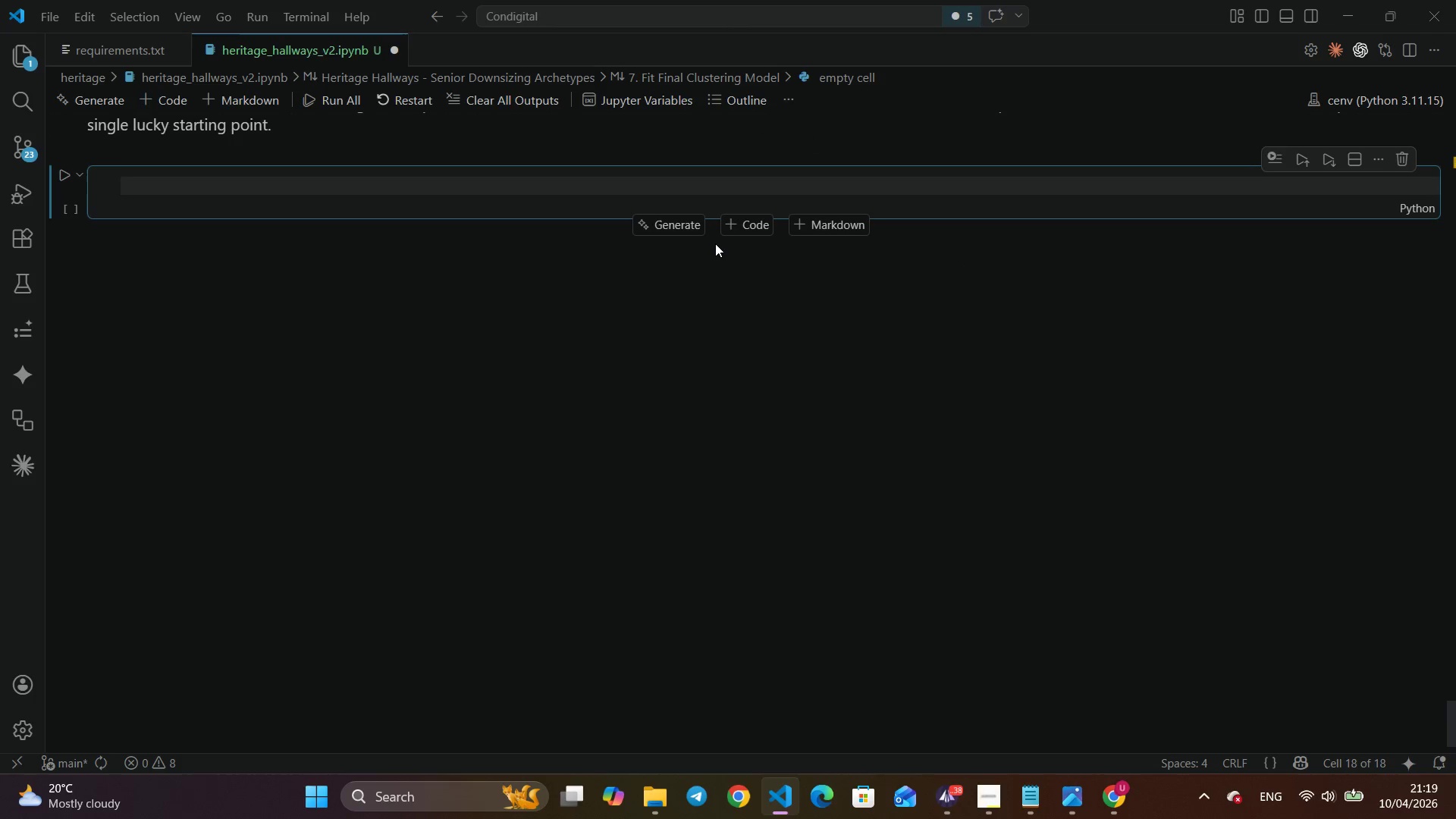 
key(Control+S)
 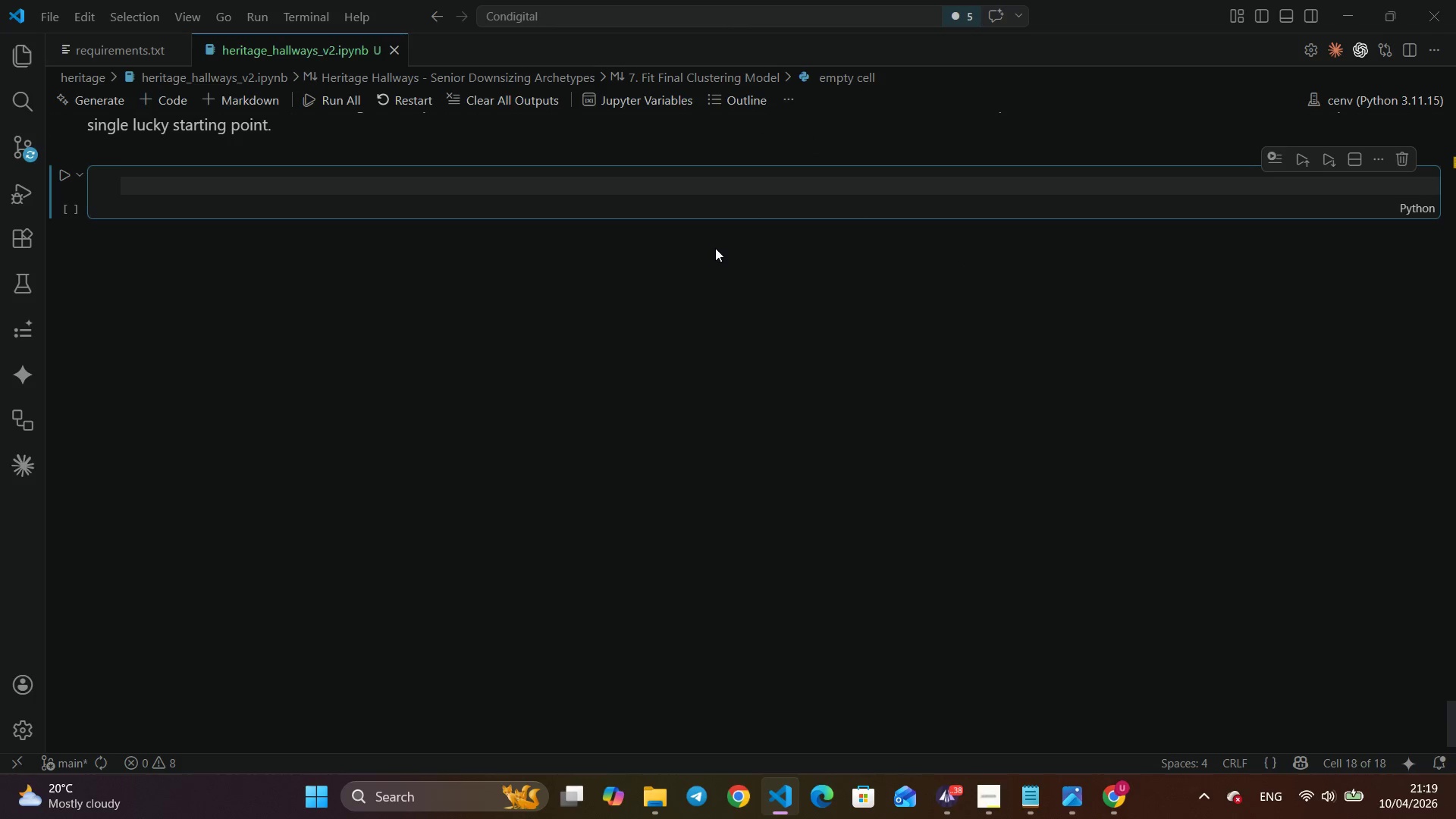 
key(K)
 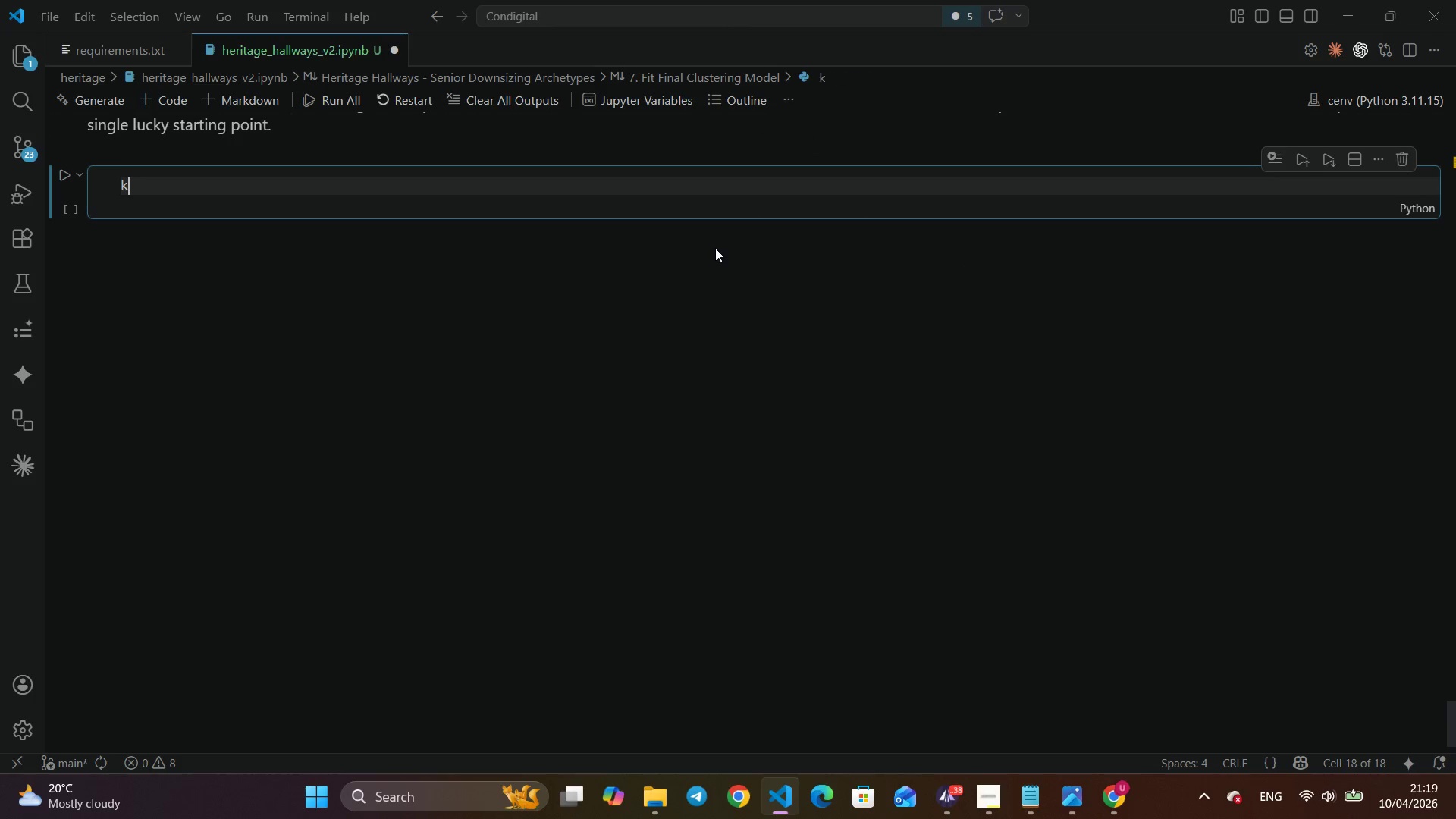 
key(Space)
 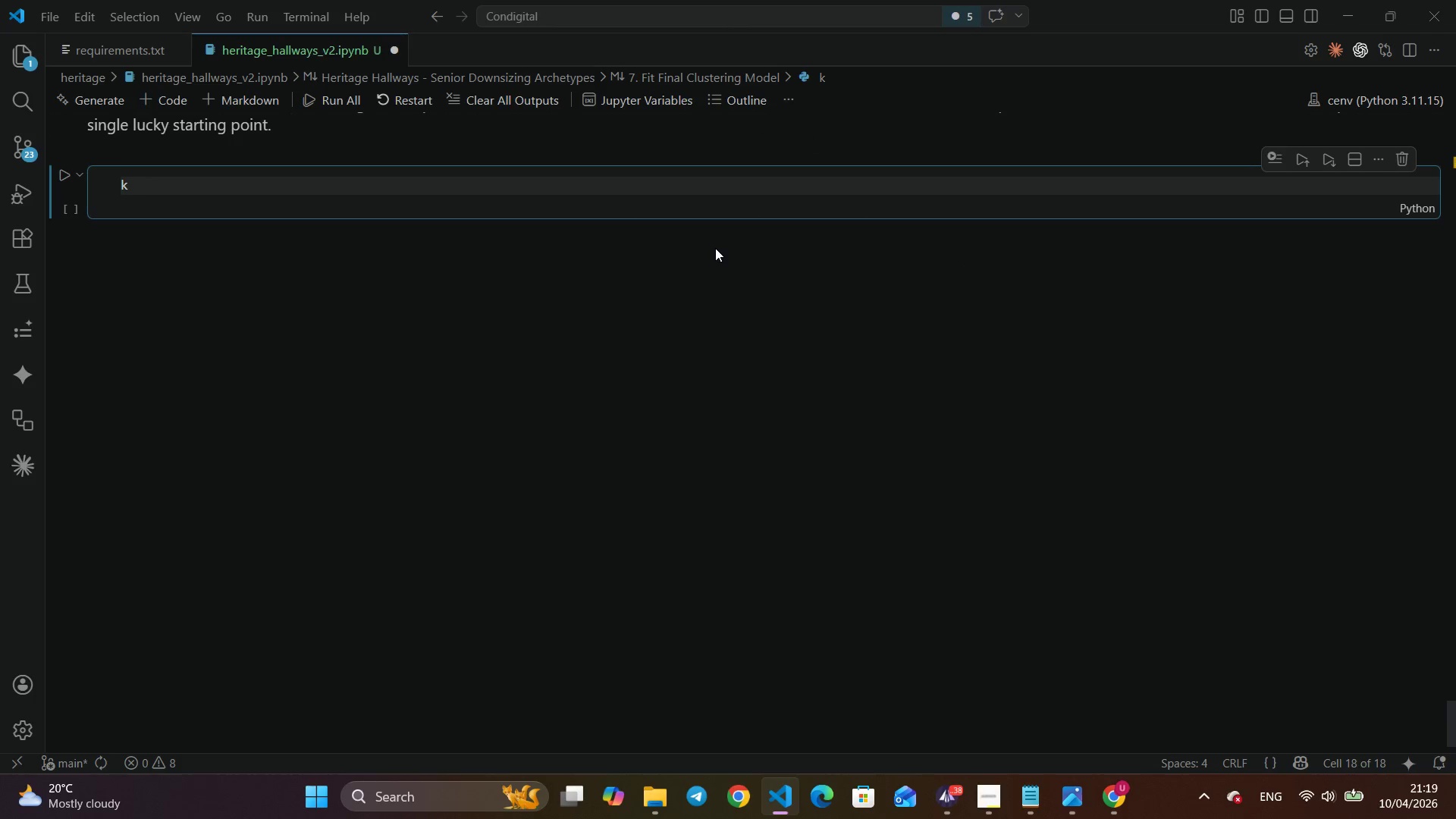 
key(Equal)
 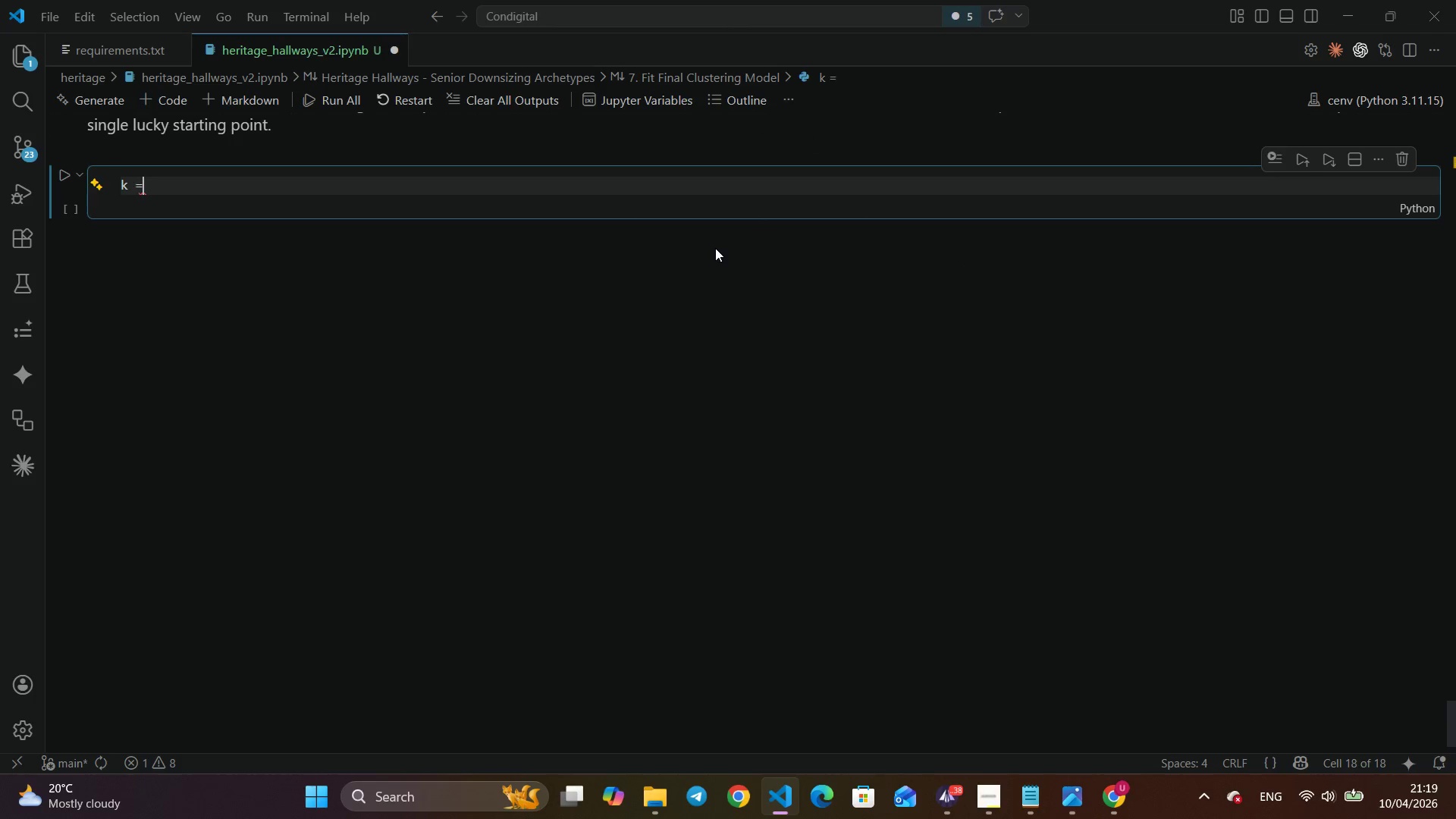 
key(Space)
 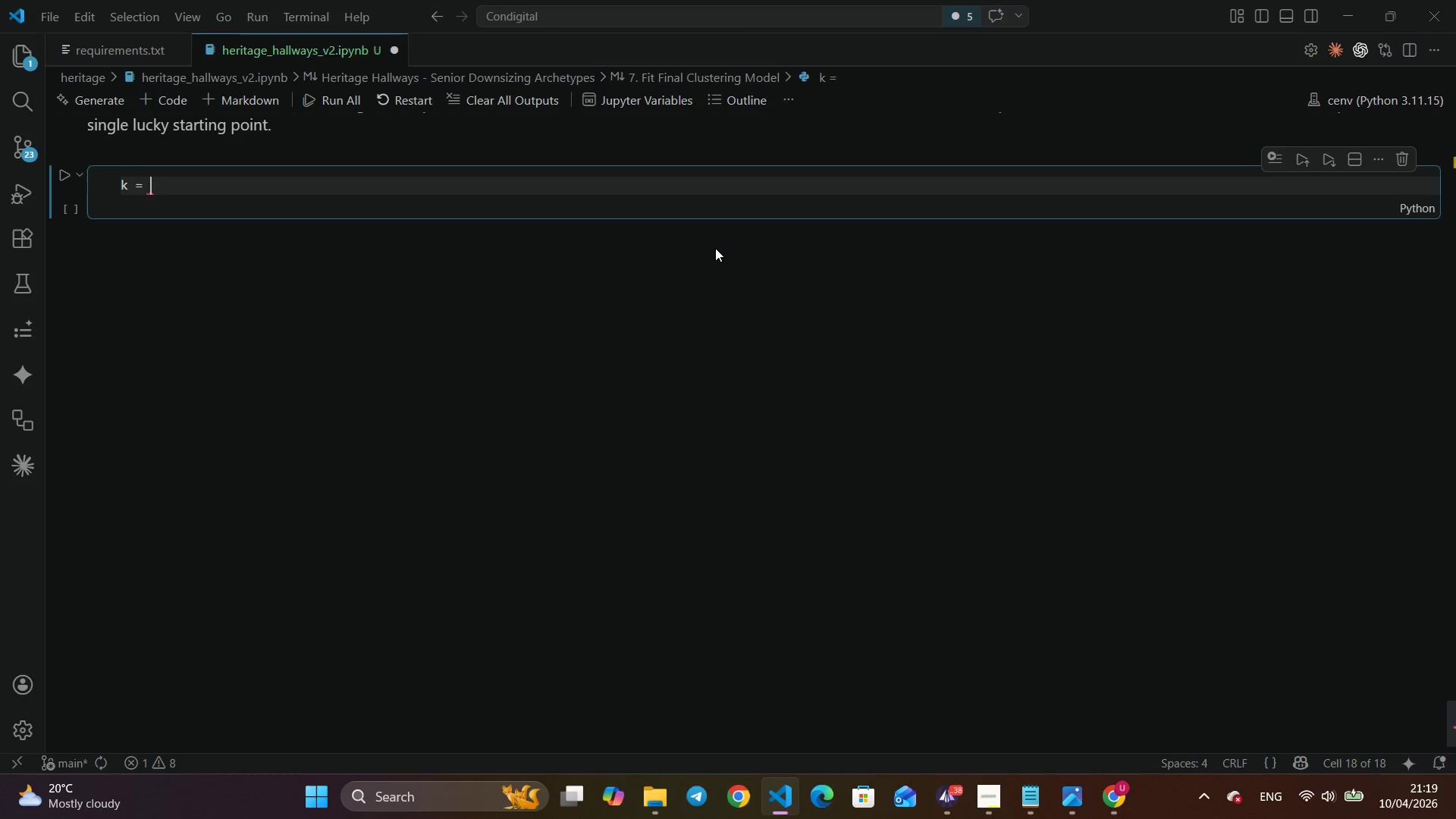 
key(5)
 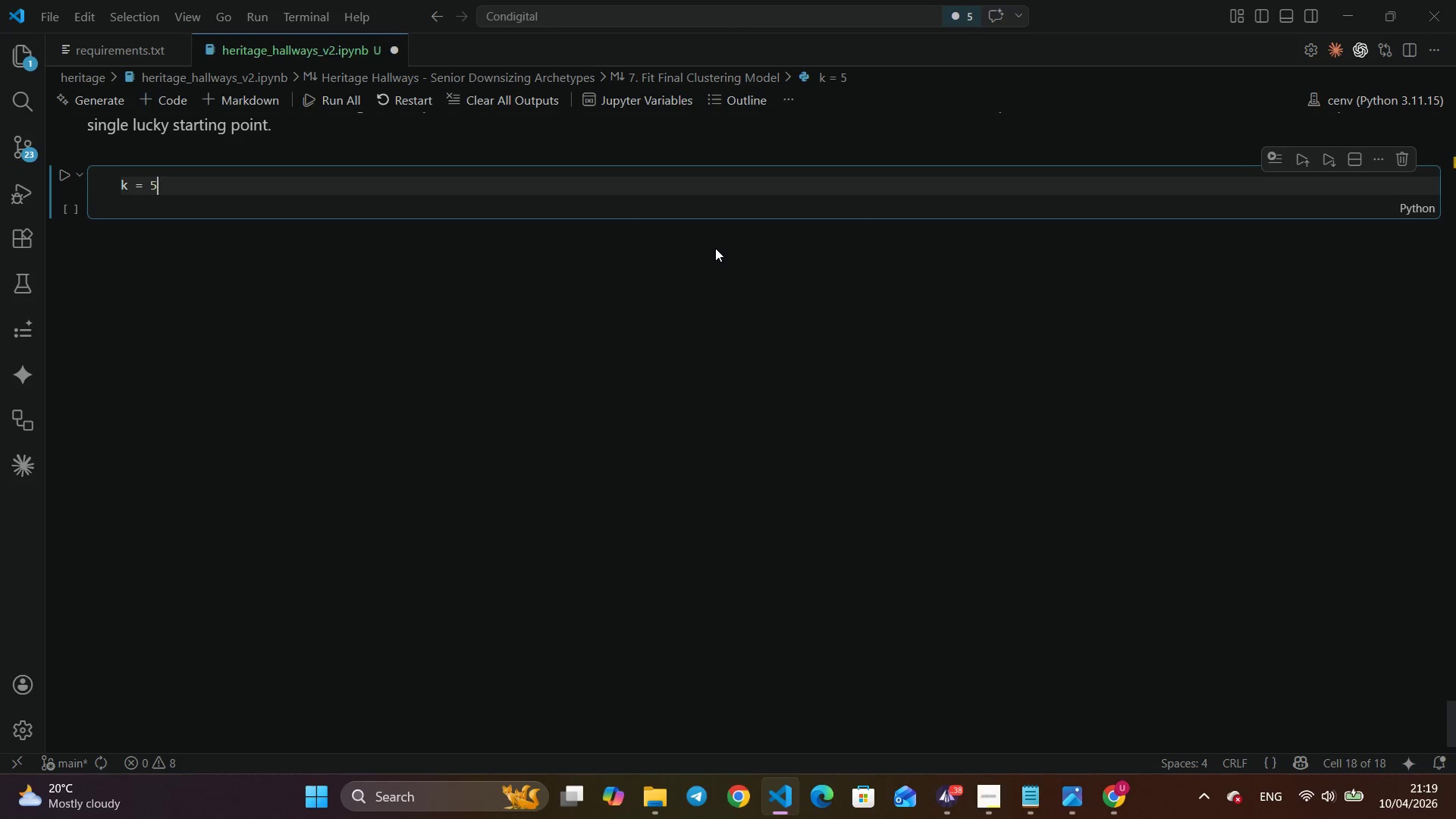 
key(Enter)
 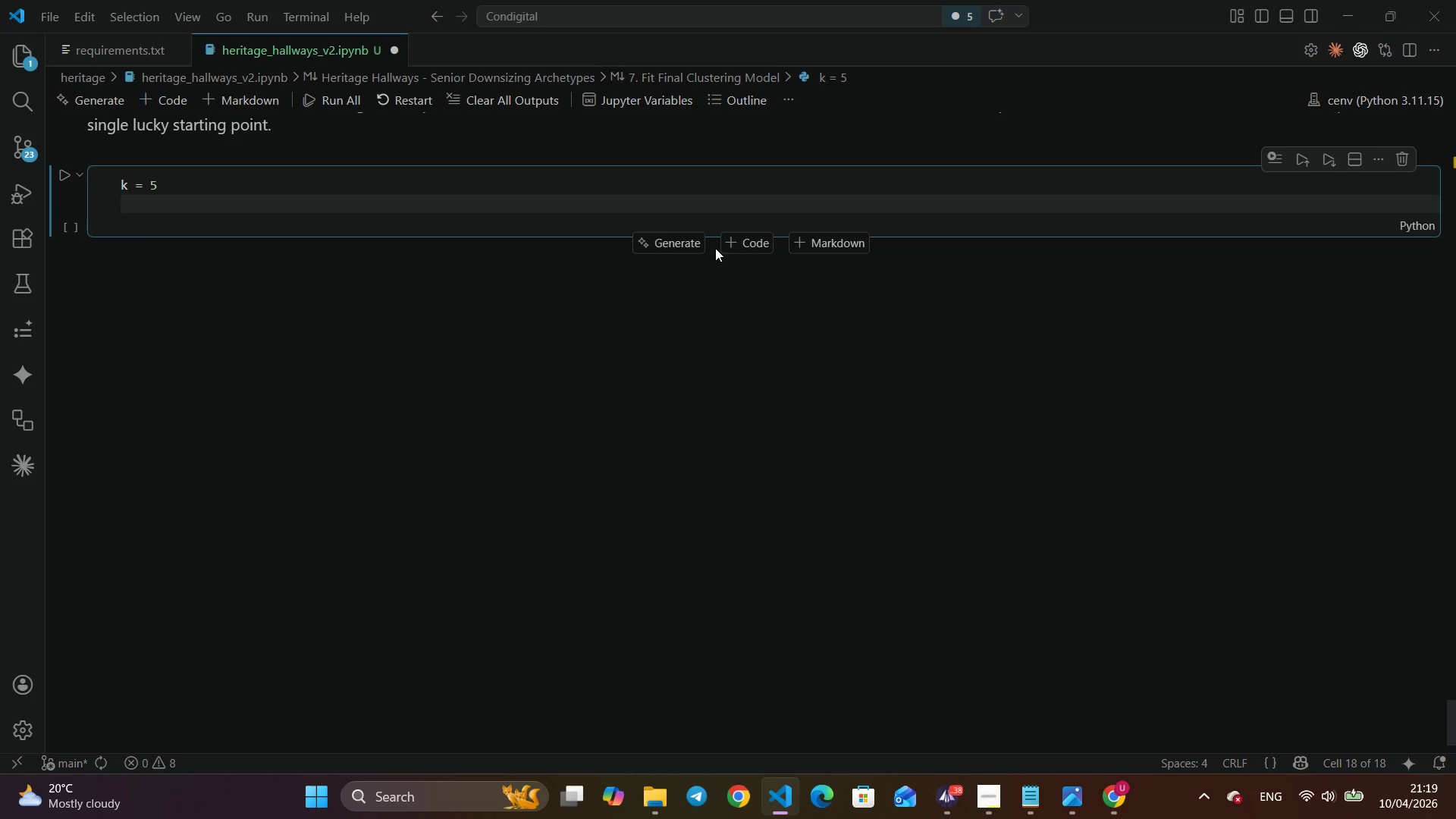 
type(kmfi)
 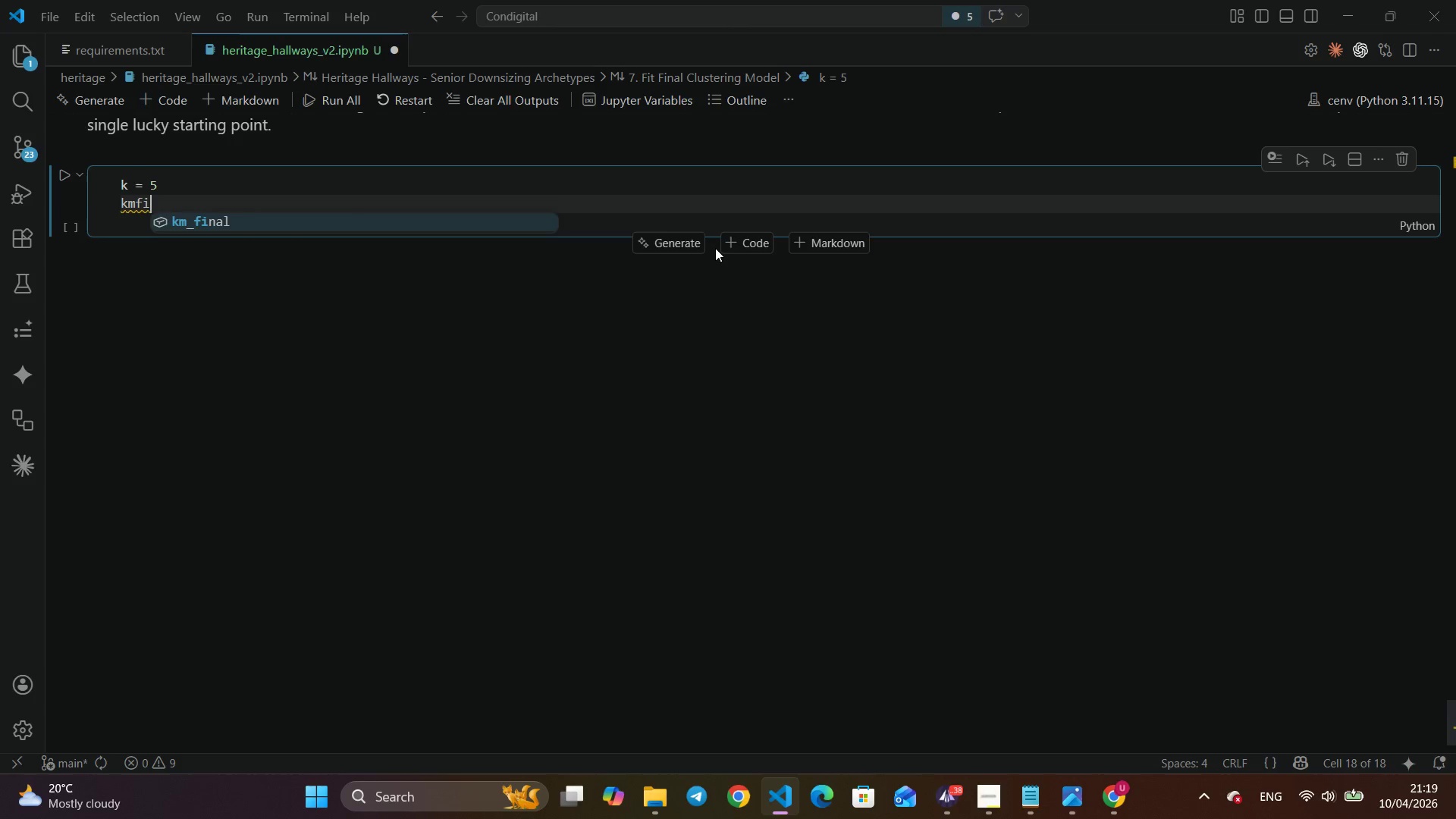 
key(Enter)
 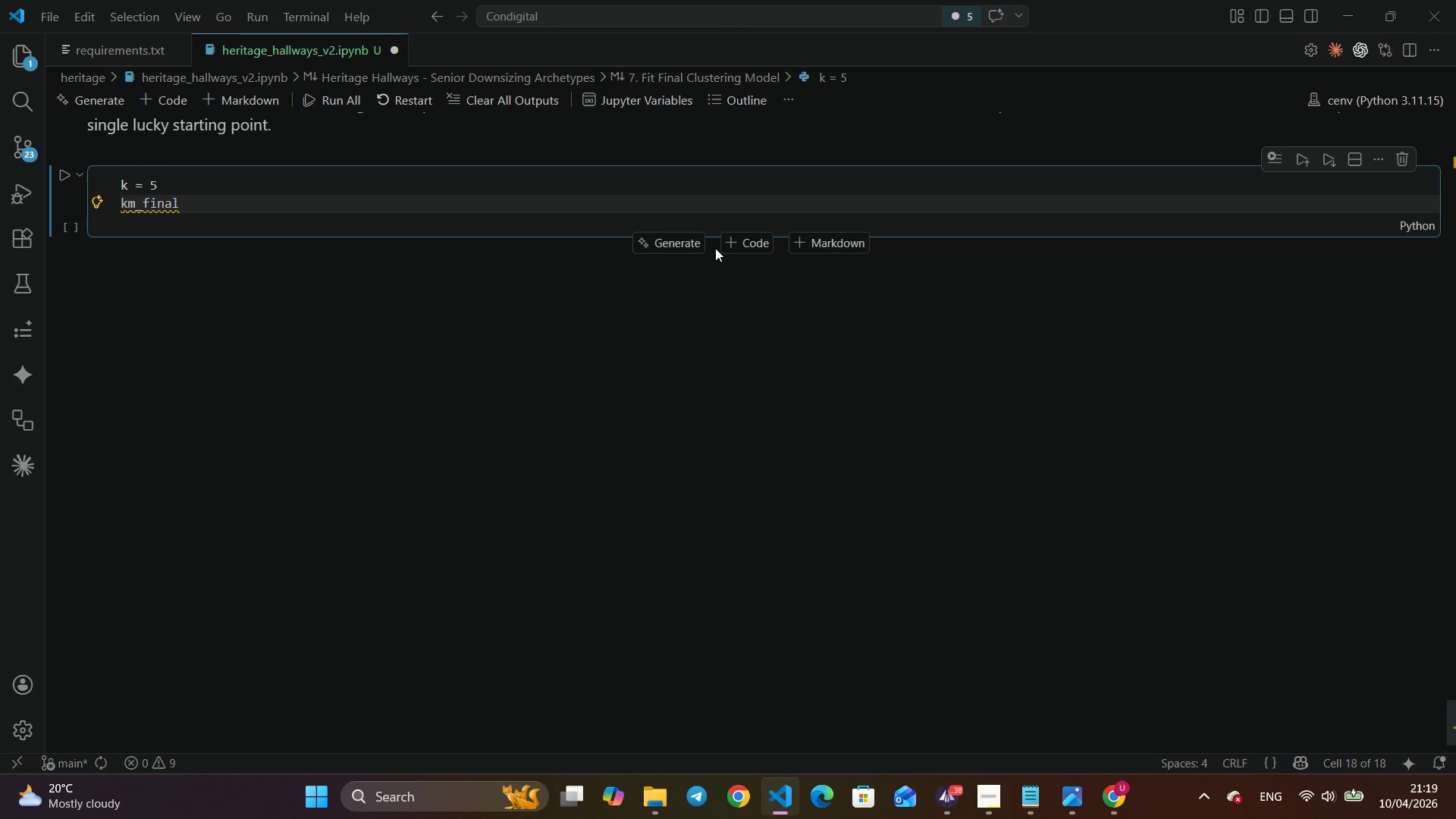 
type( = Kmean)
 